 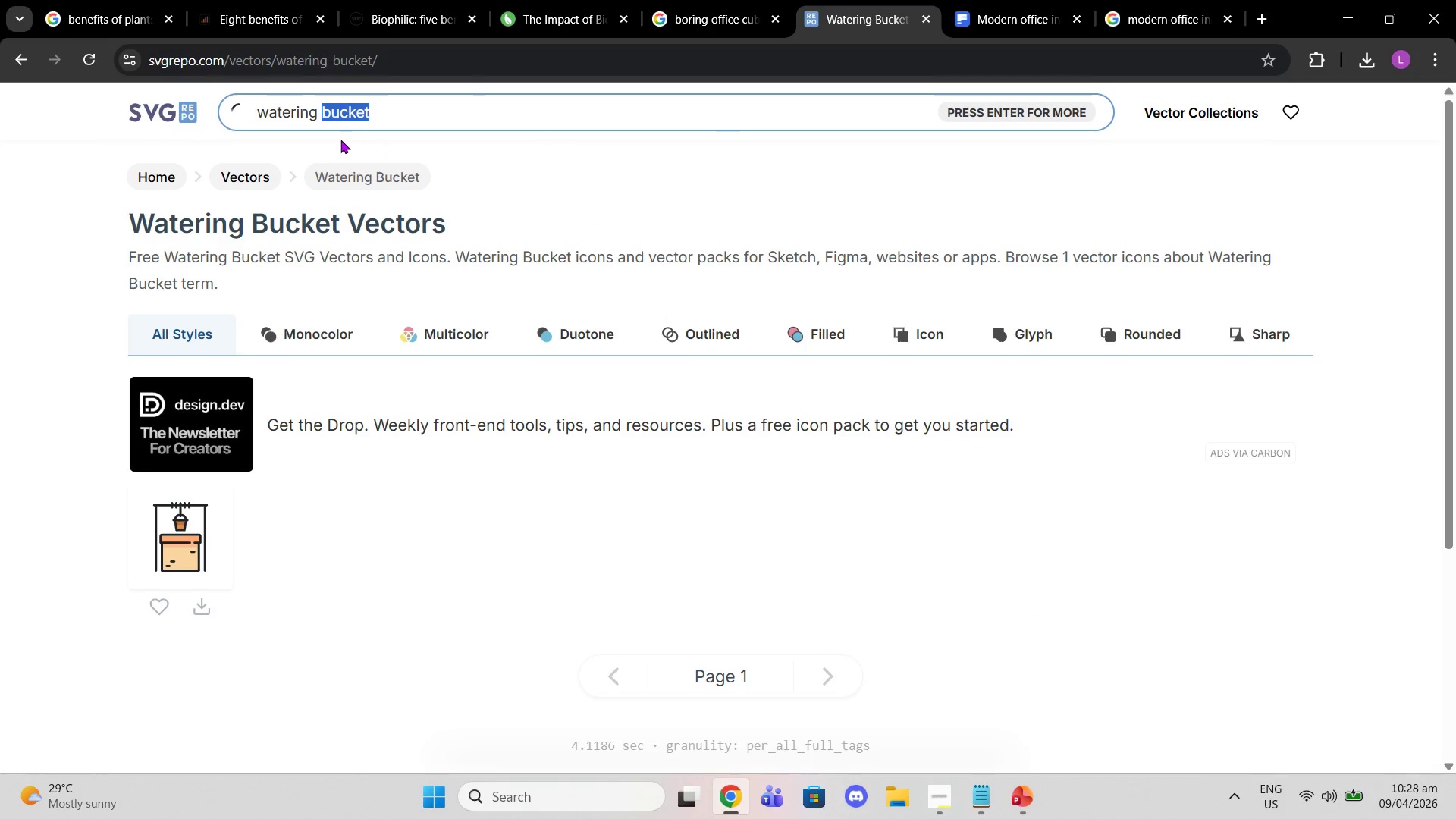 
key(Backspace)
 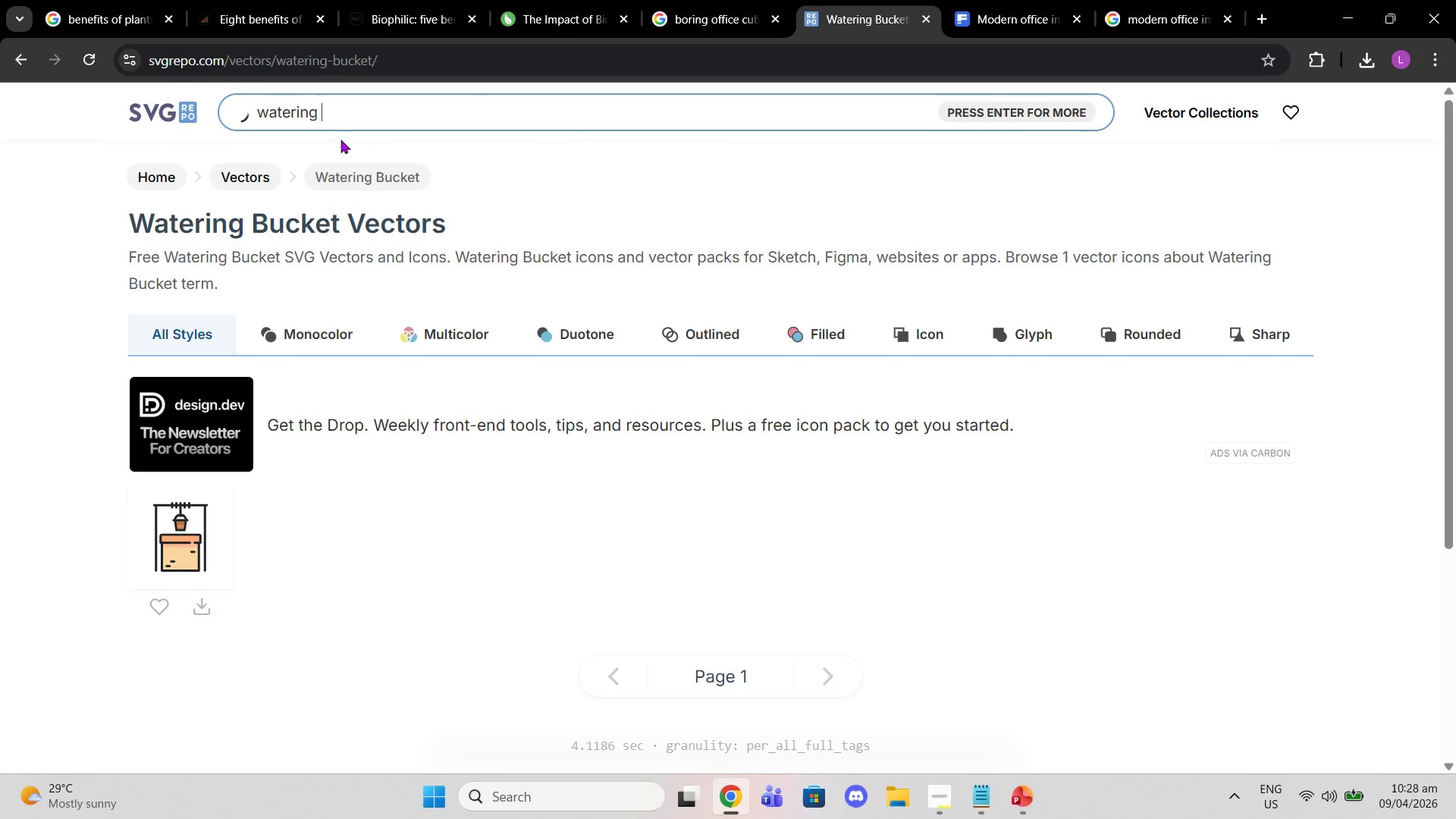 
key(Backspace)
 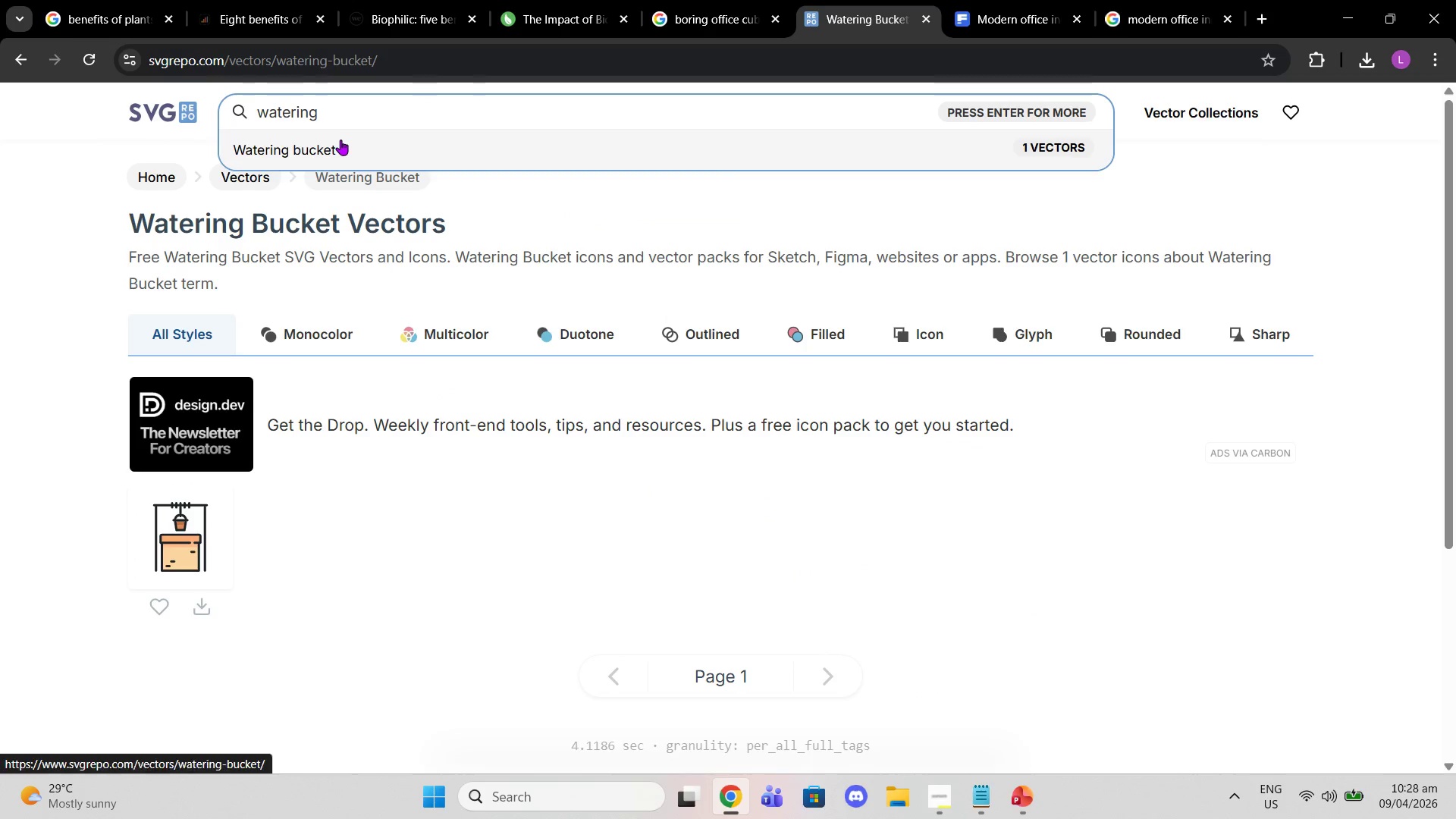 
key(Enter)
 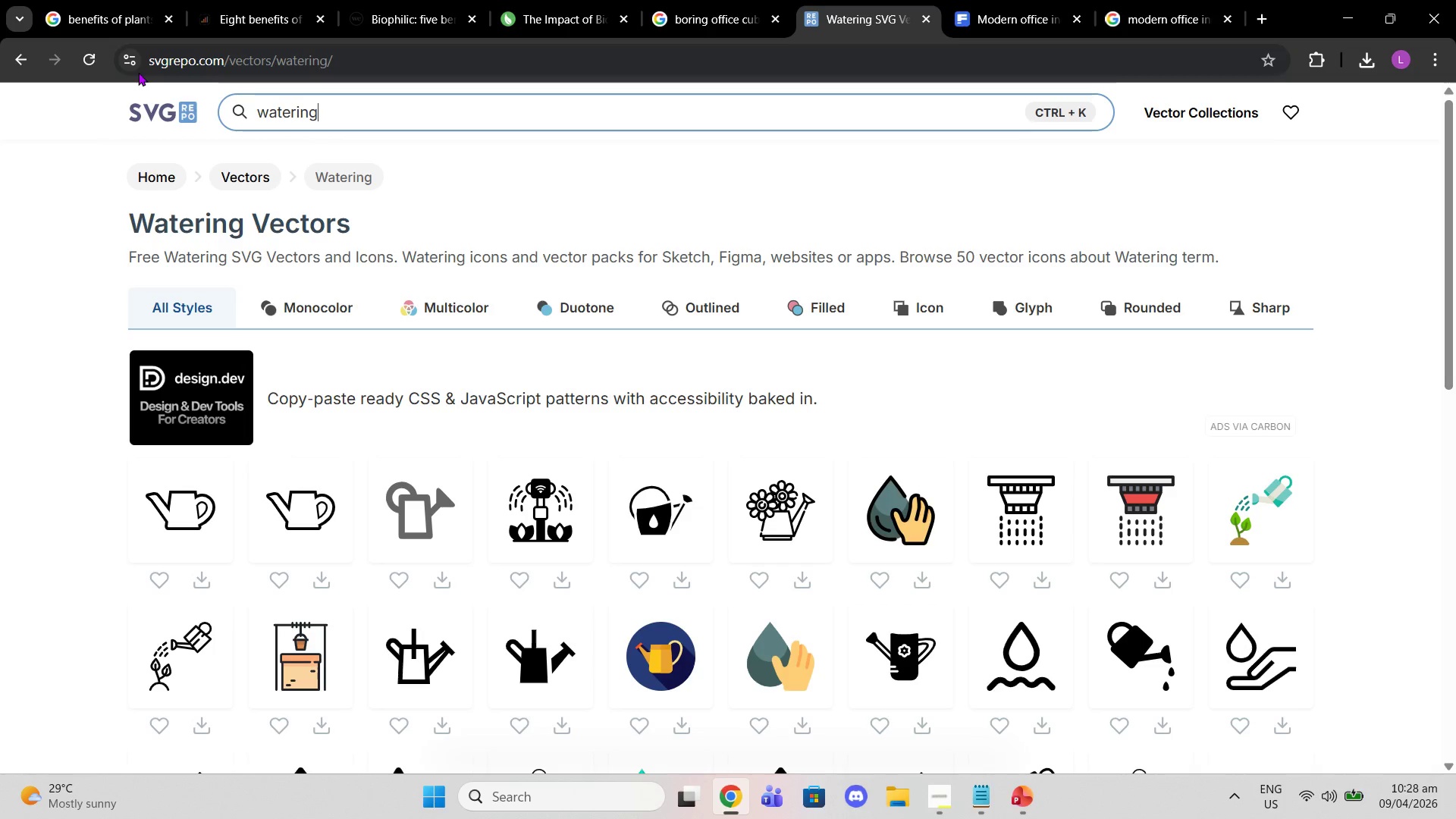 
wait(10.89)
 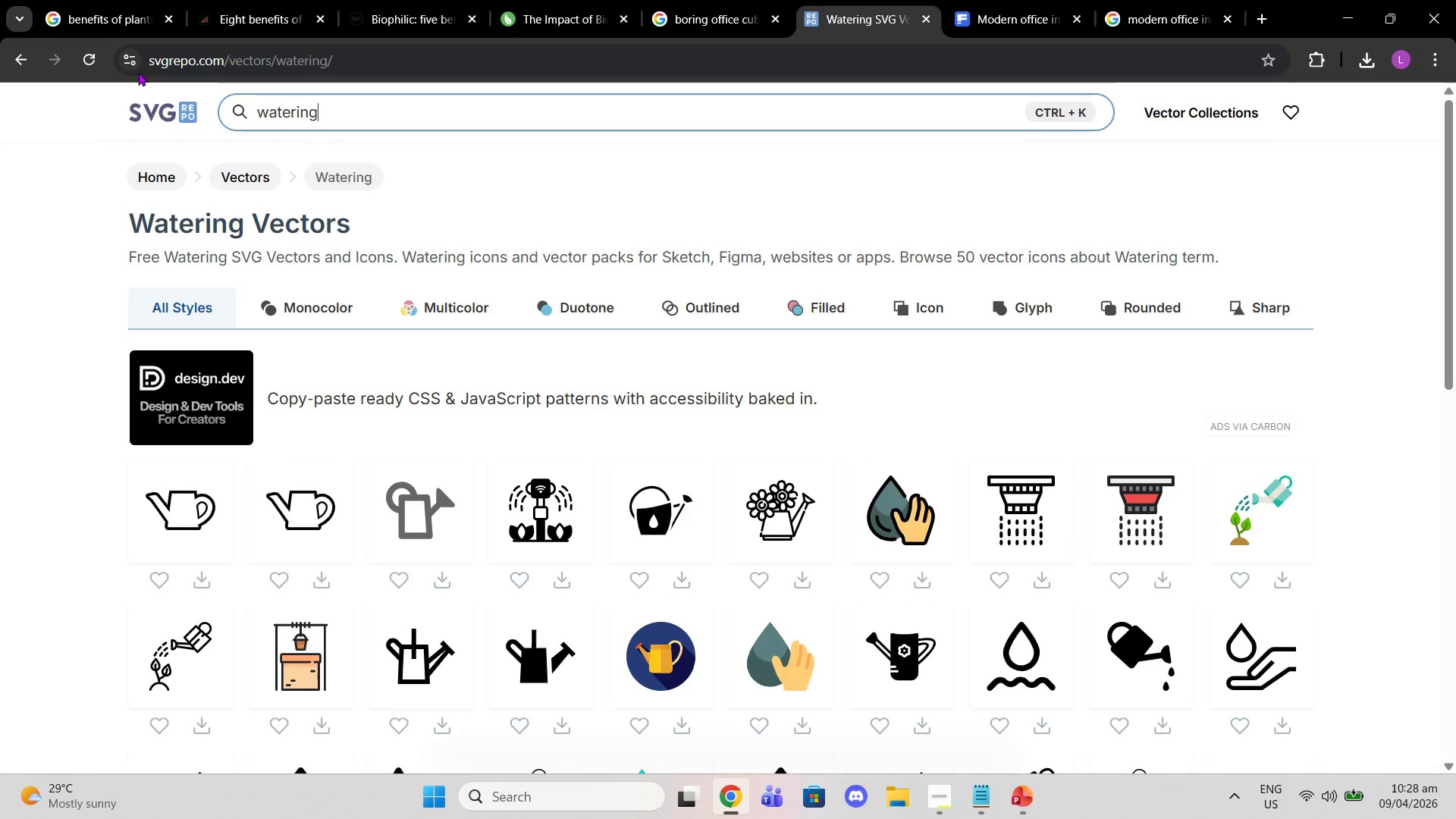 
scroll: coordinate [1144, 469], scroll_direction: down, amount: 2.0
 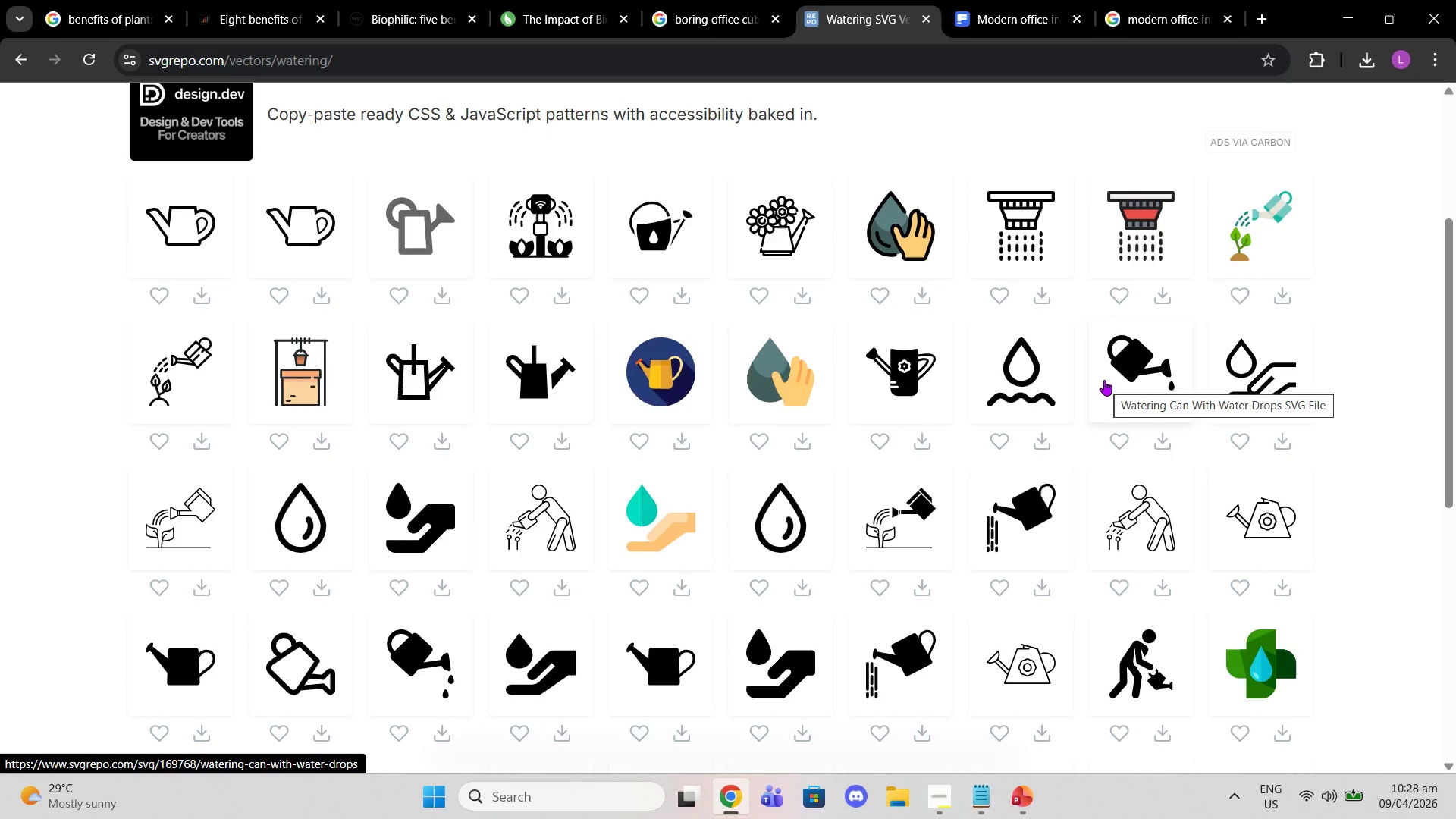 
wait(7.88)
 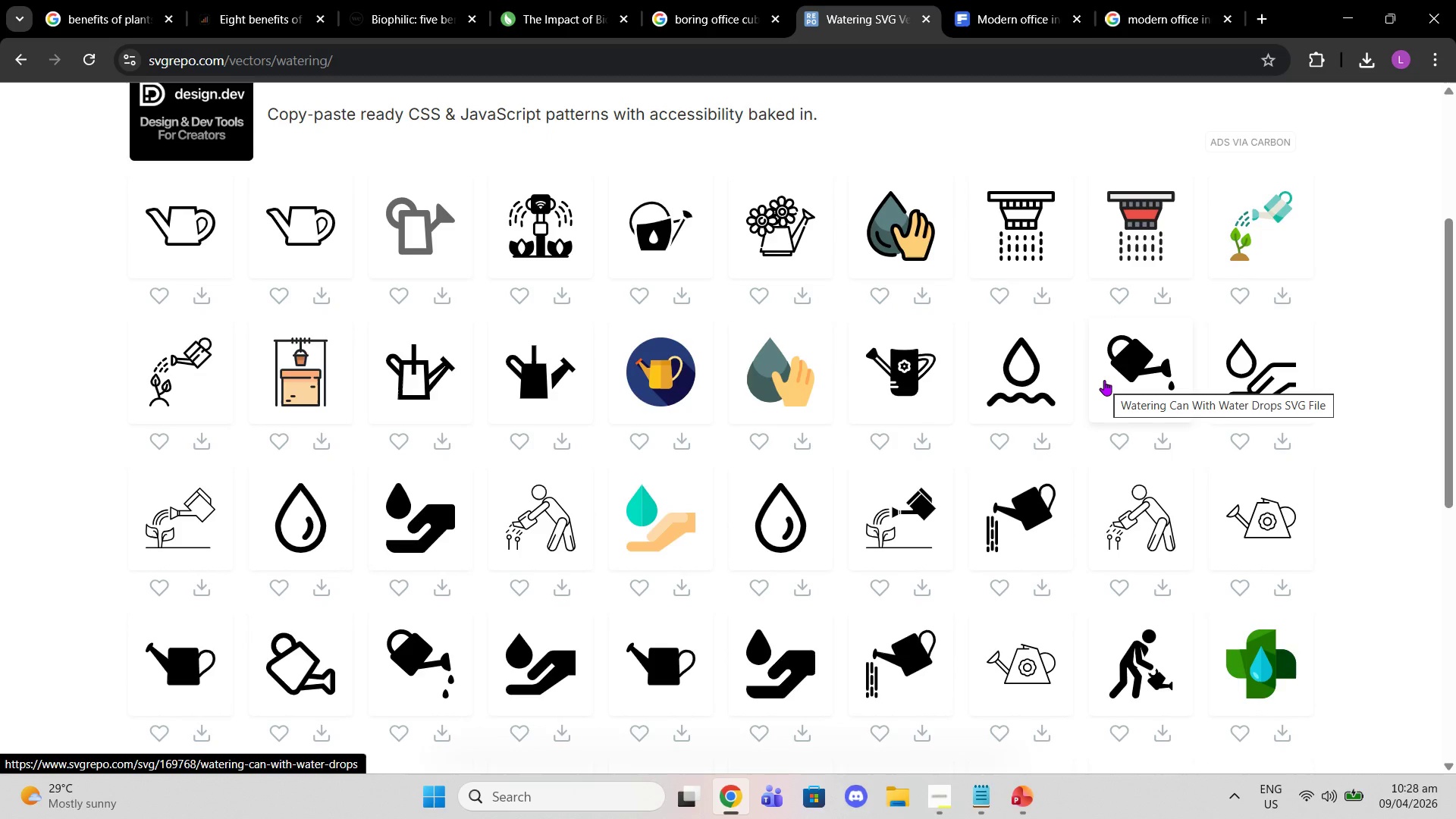 
scroll: coordinate [851, 458], scroll_direction: down, amount: 1.0
 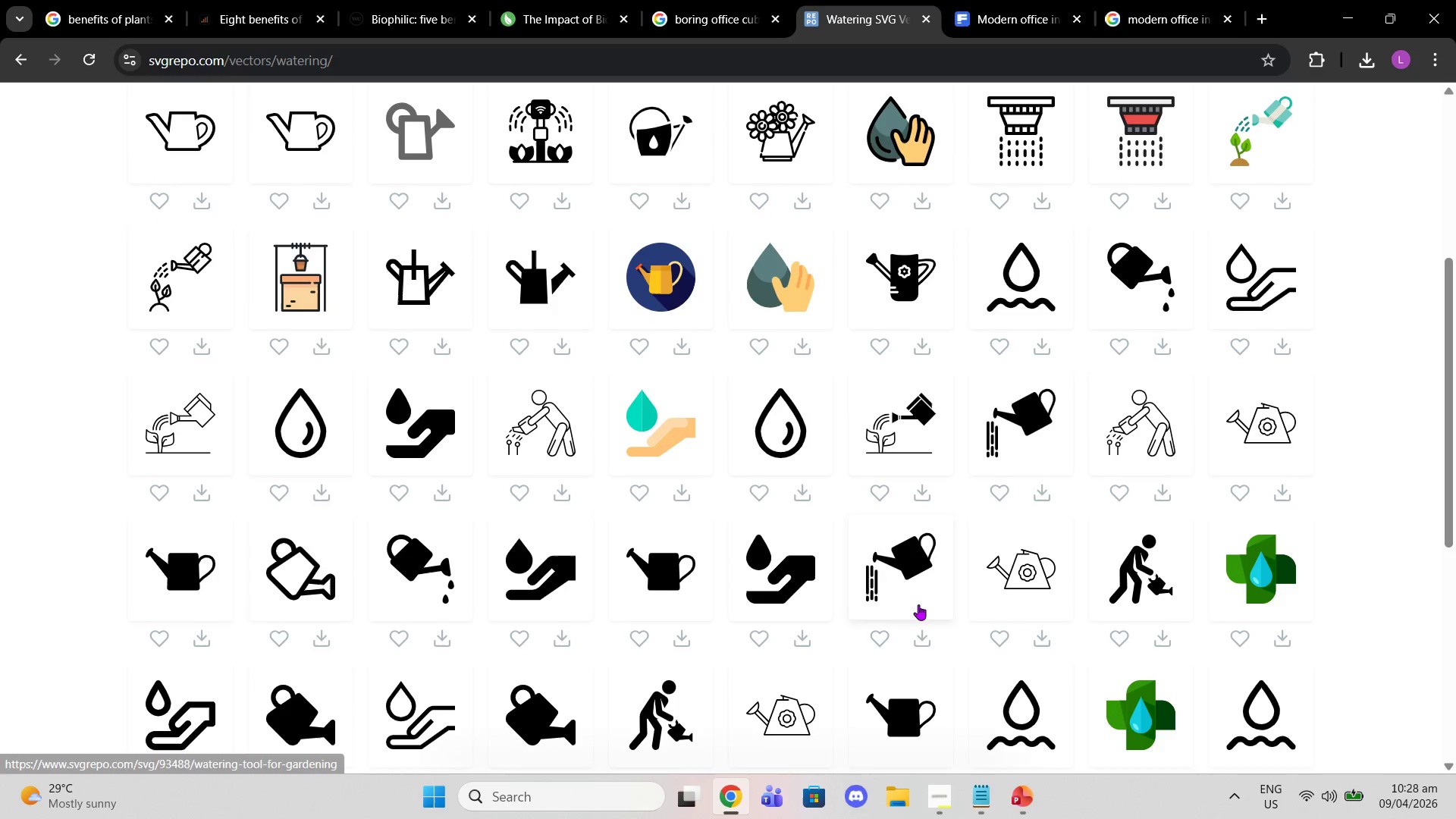 
scroll: coordinate [956, 474], scroll_direction: up, amount: 2.0
 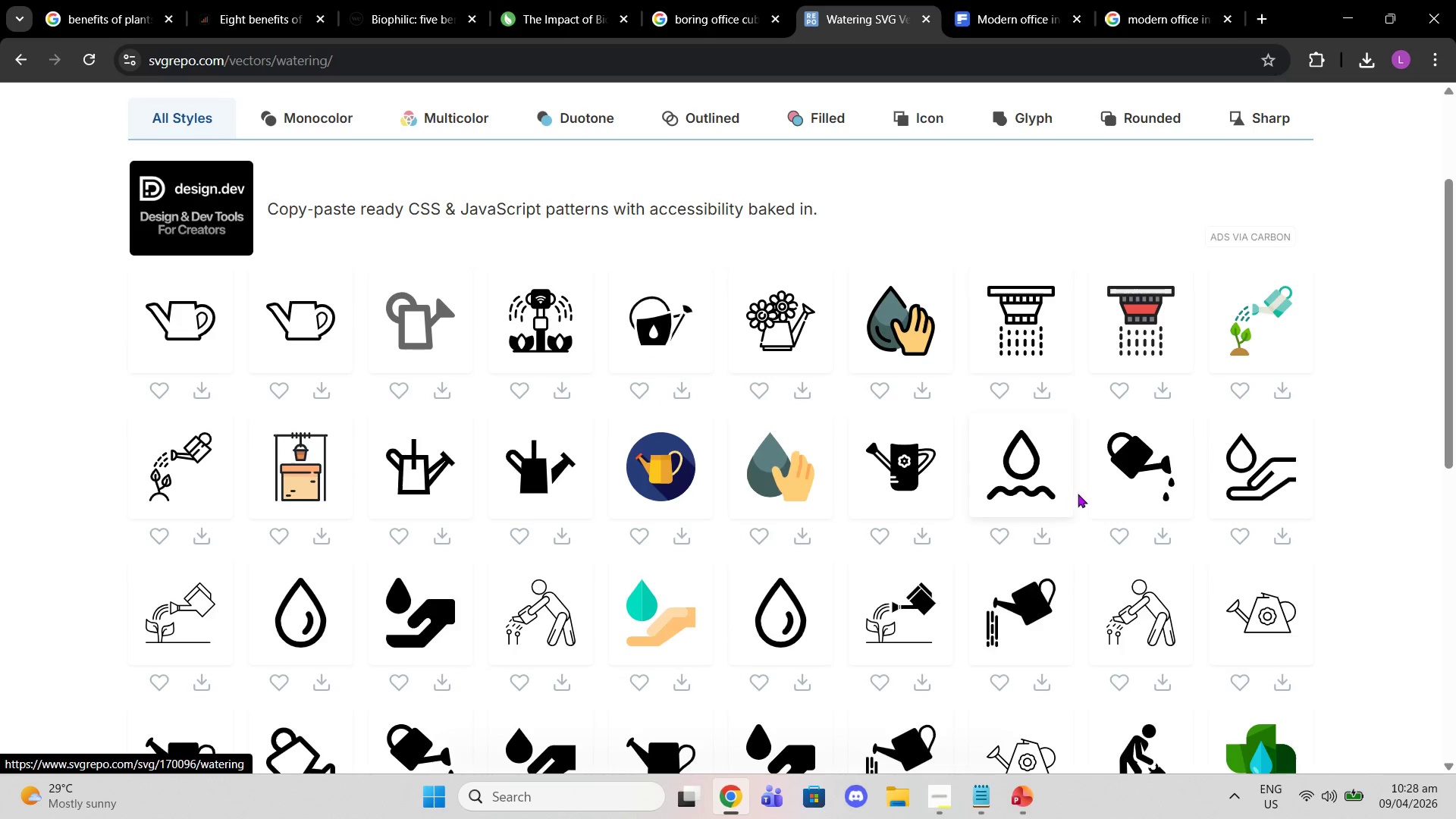 
left_click([1106, 481])
 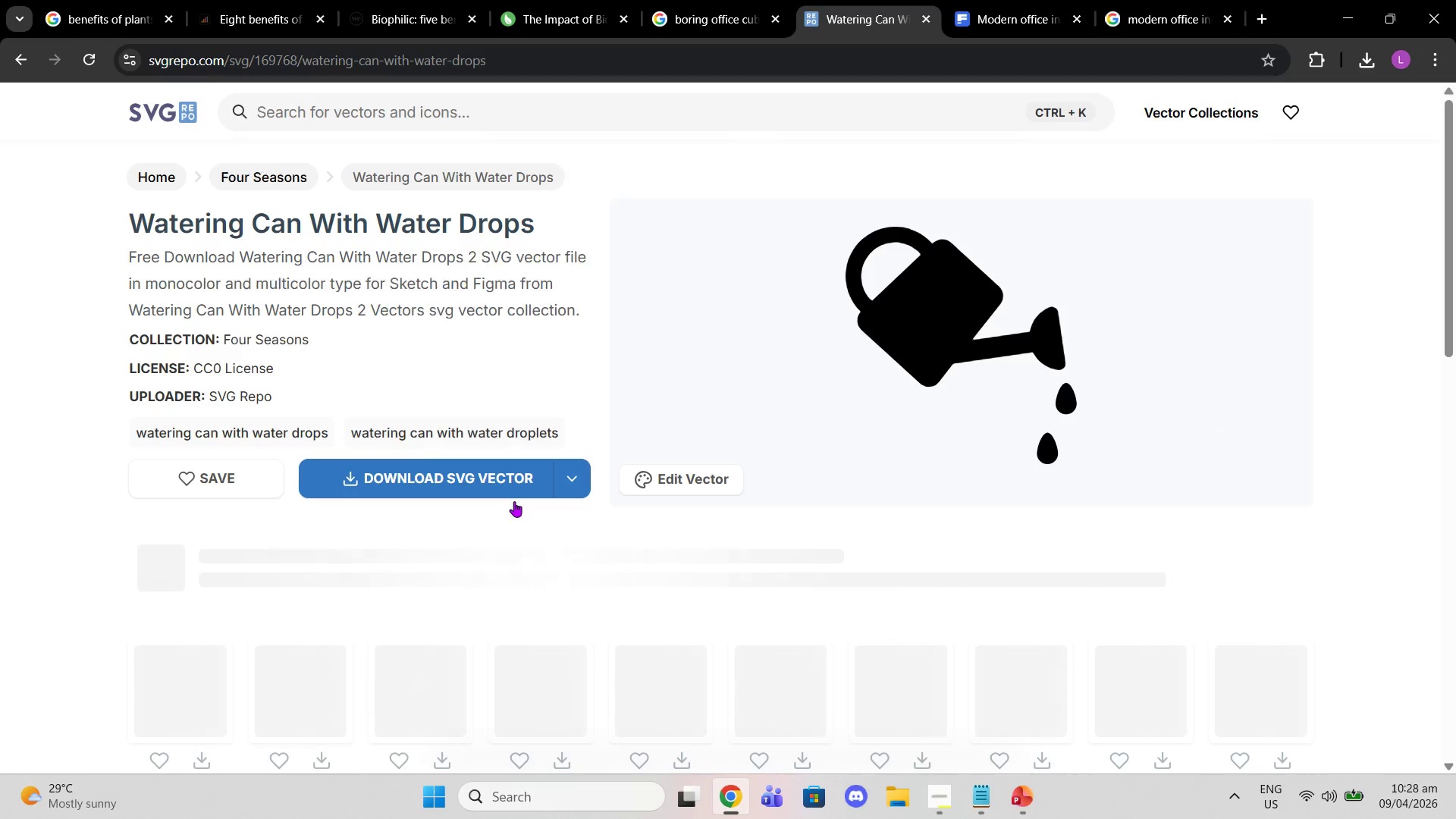 
left_click([482, 470])
 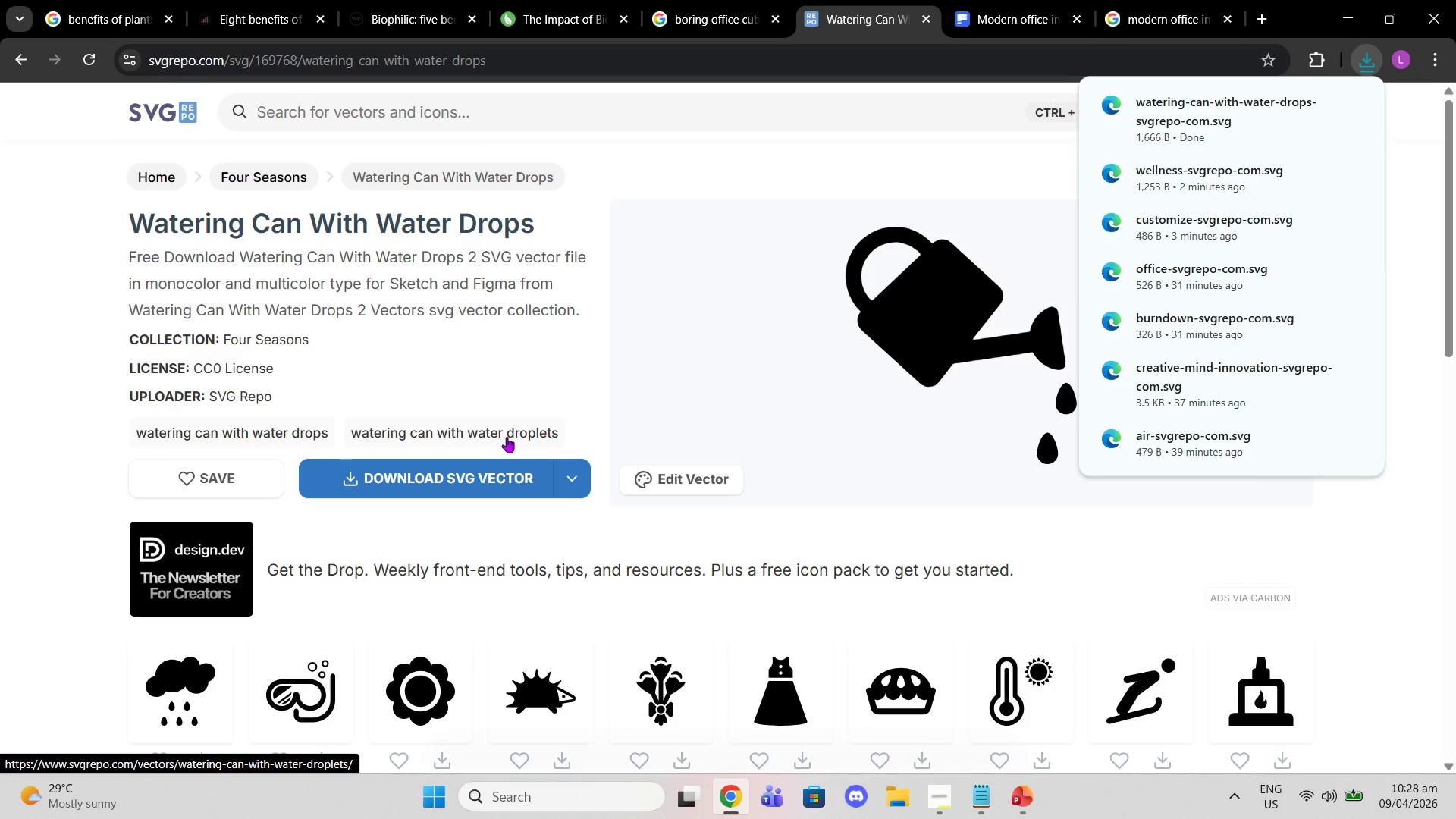 
wait(6.61)
 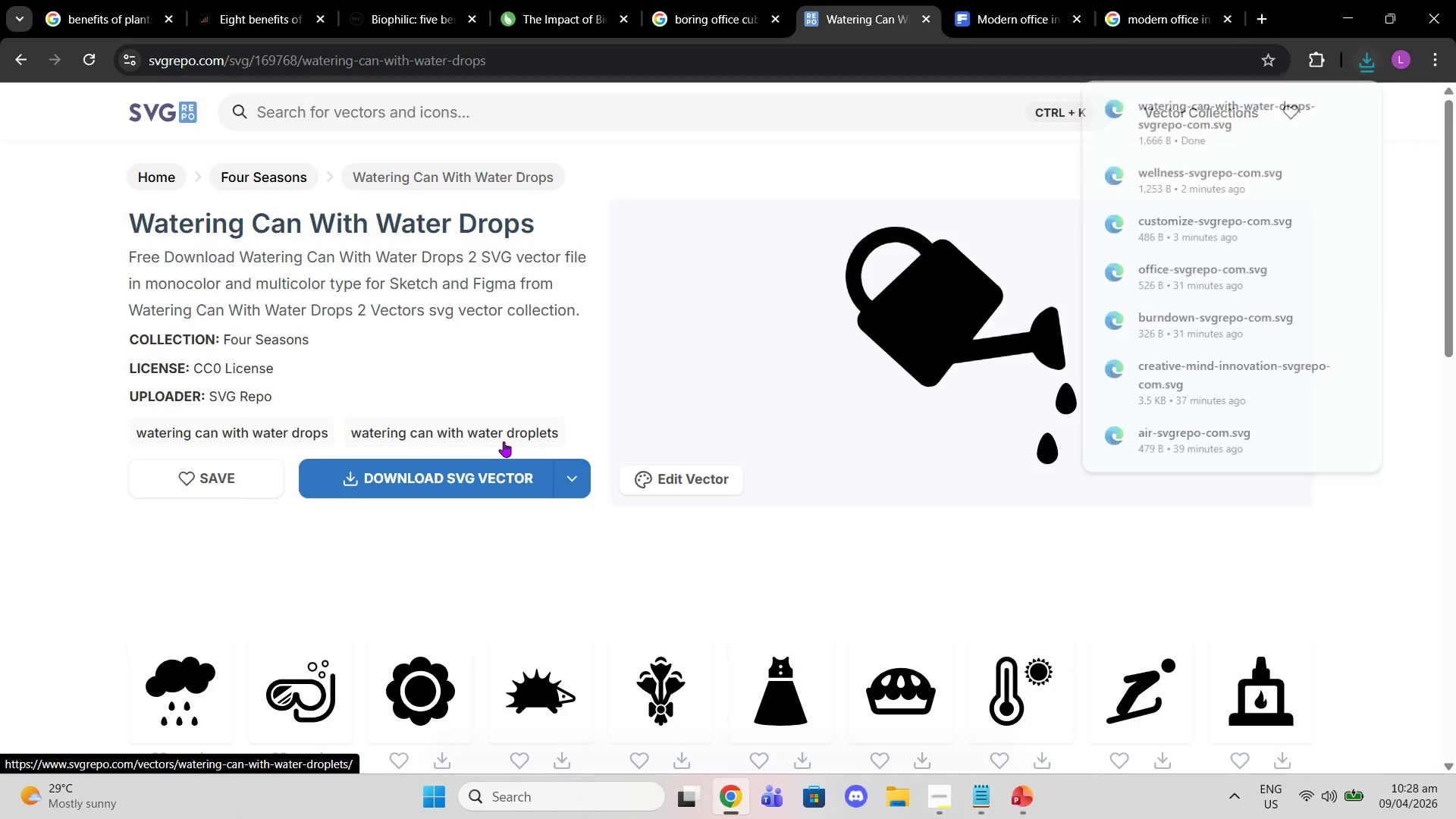 
mouse_move([565, 472])
 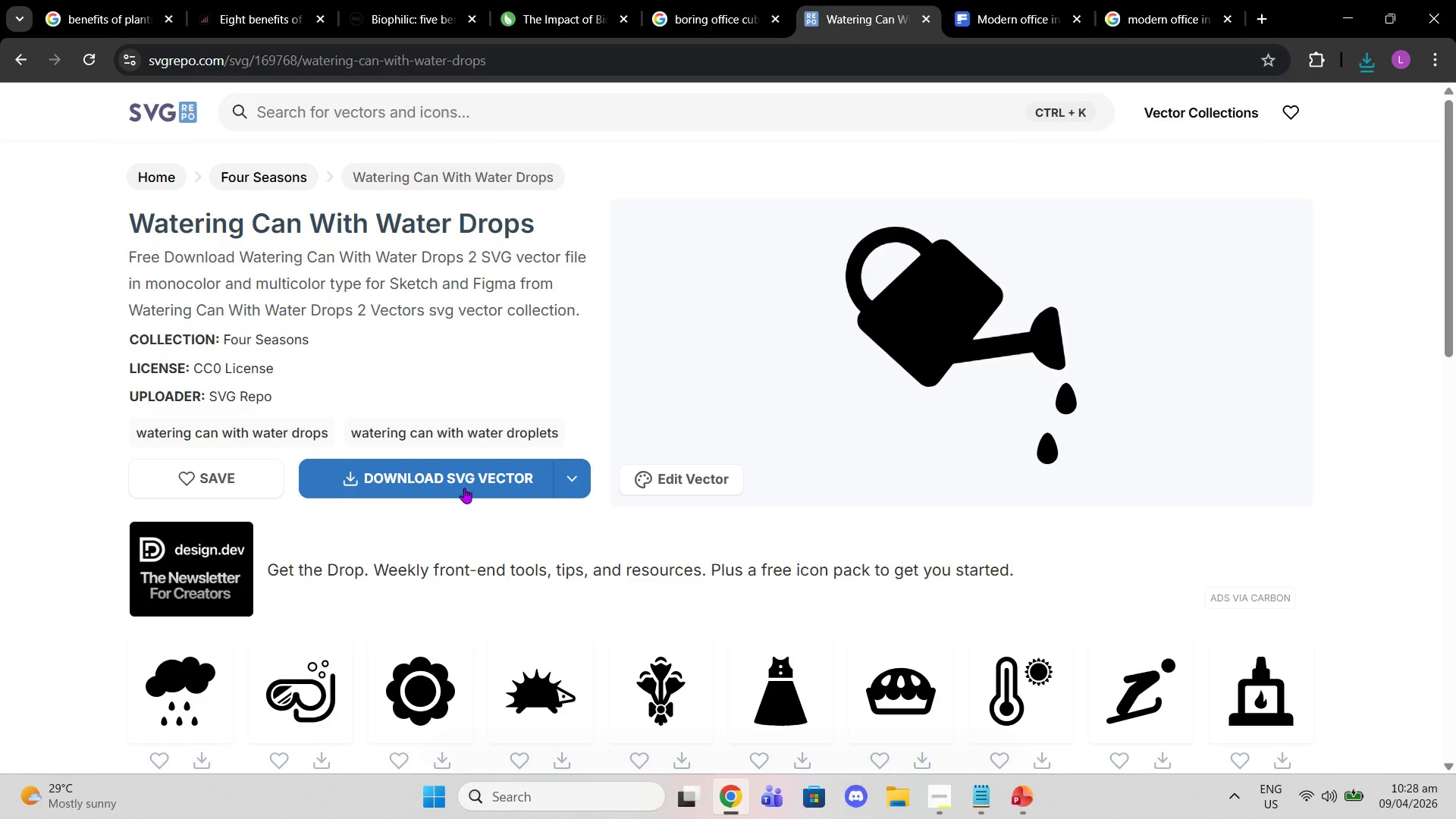 
wait(5.76)
 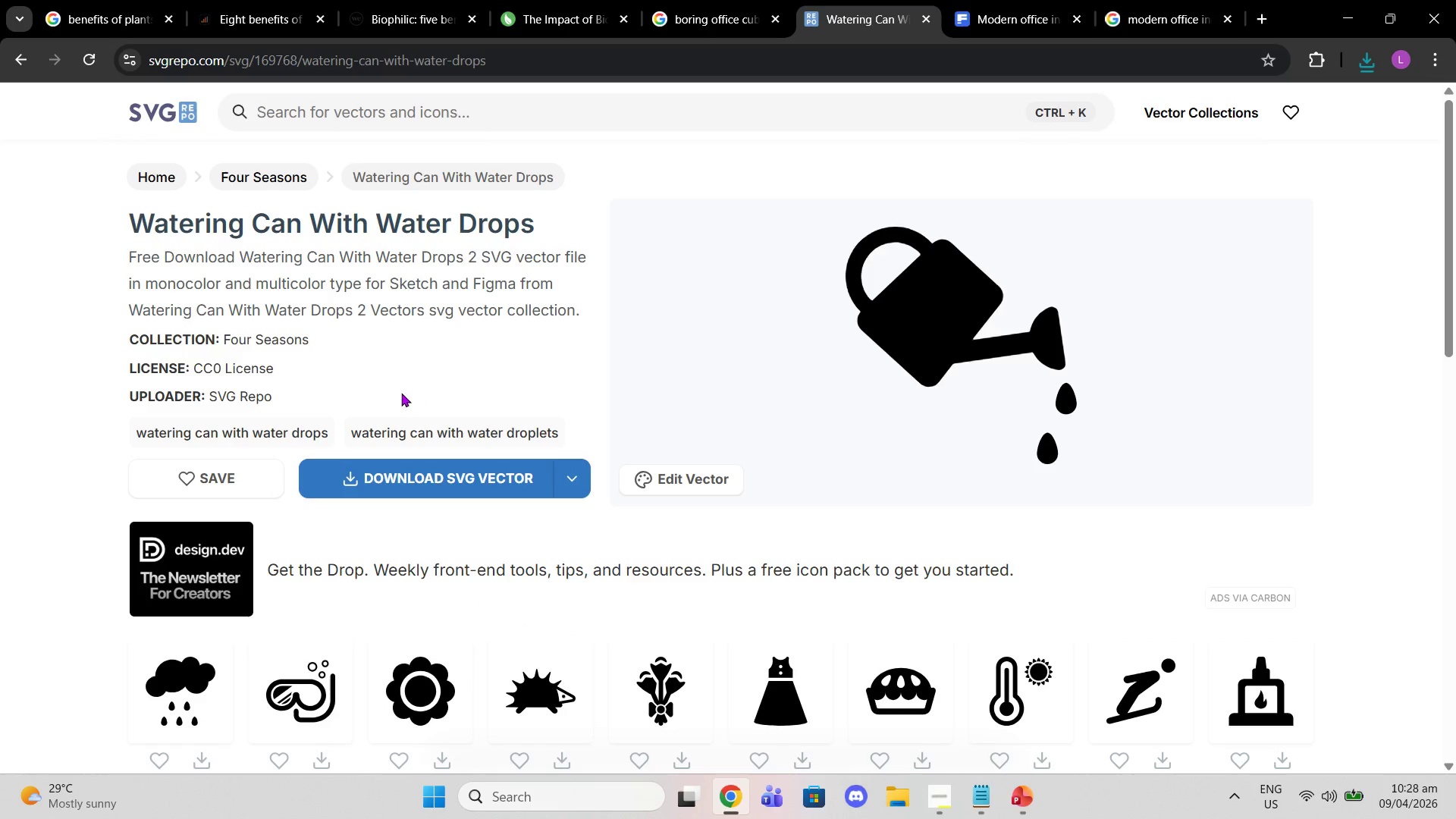 
left_click([1012, 800])
 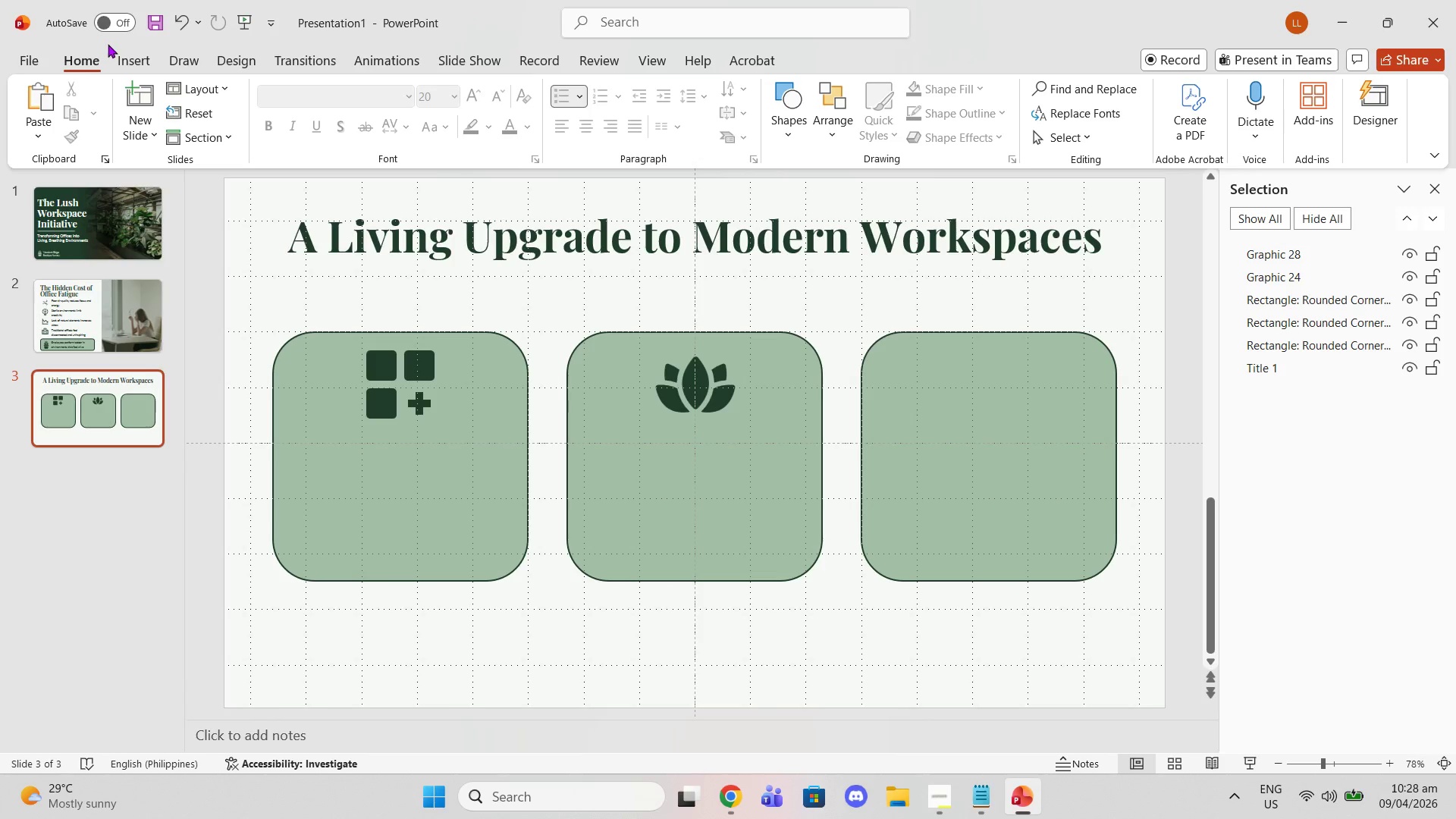 
left_click([128, 70])
 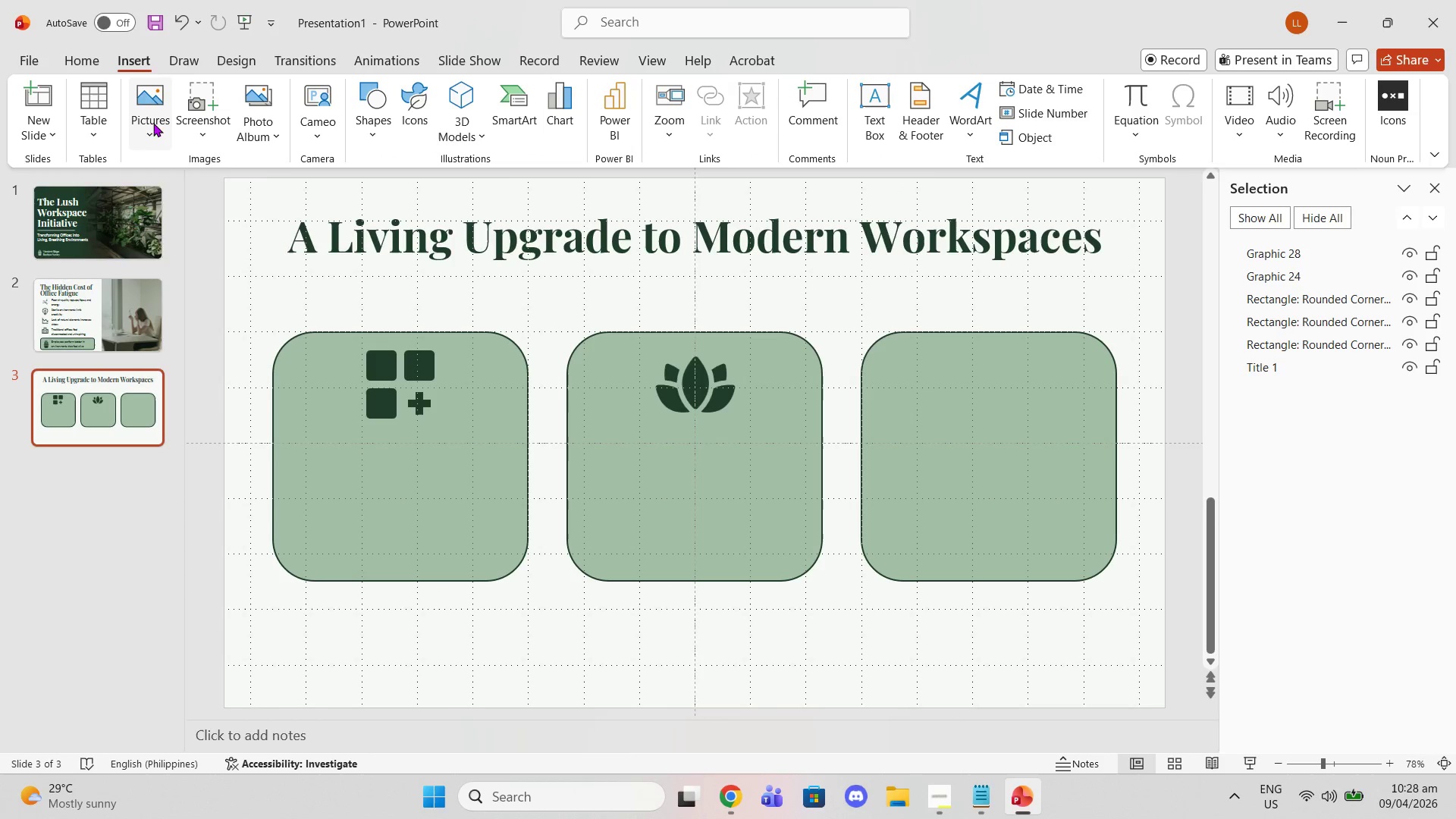 
left_click([153, 122])
 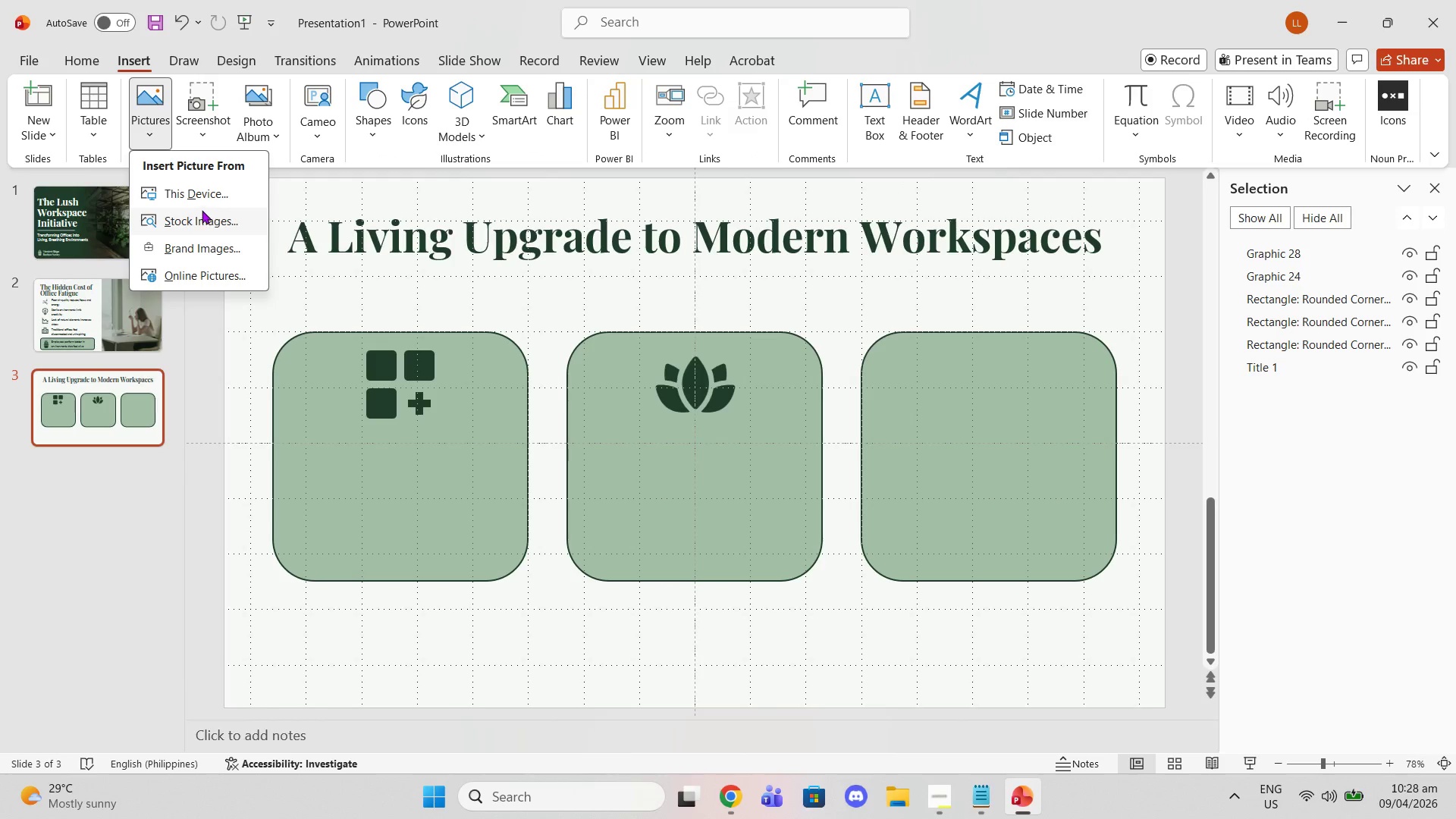 
left_click([196, 205])
 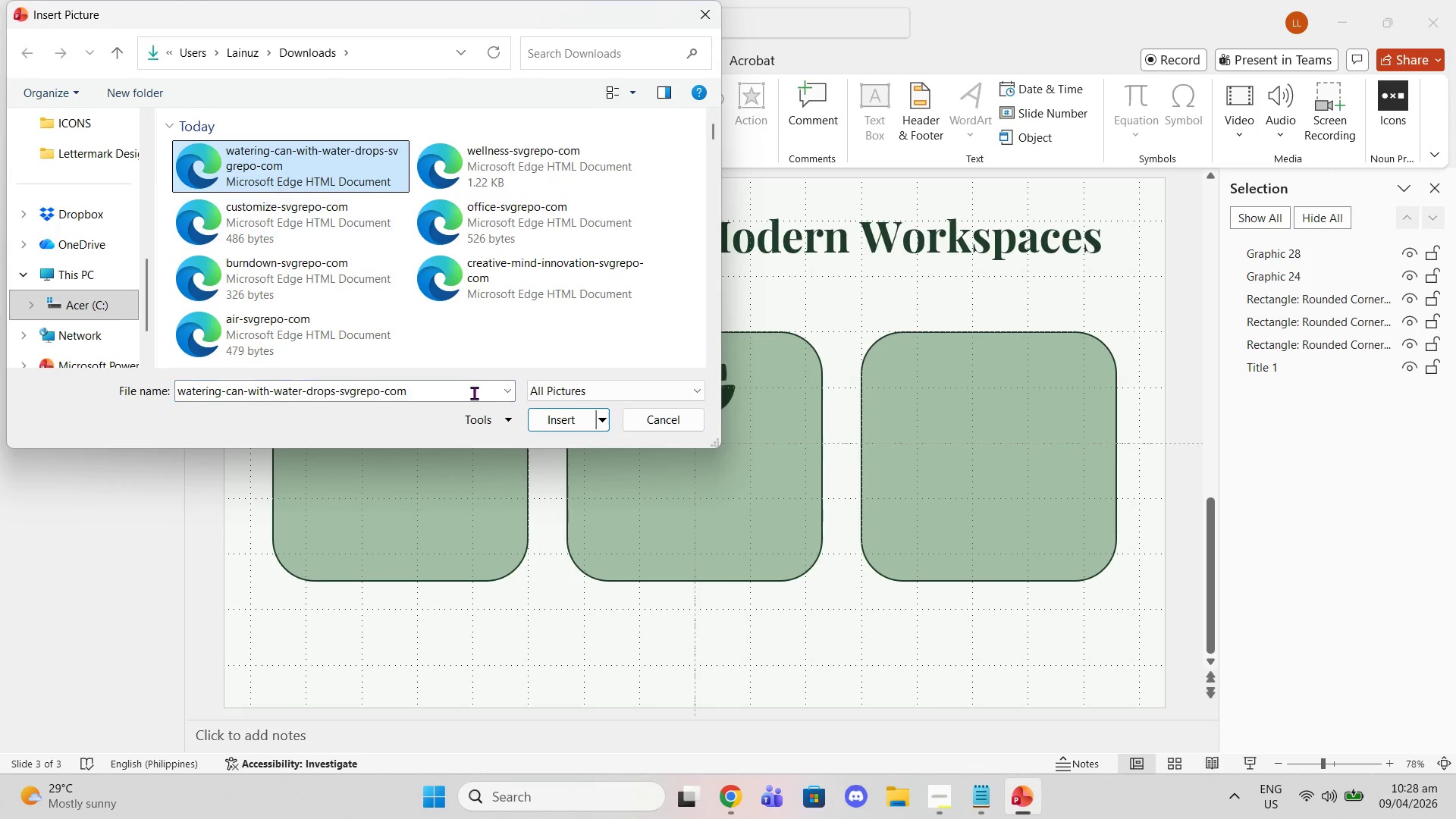 
left_click([540, 427])
 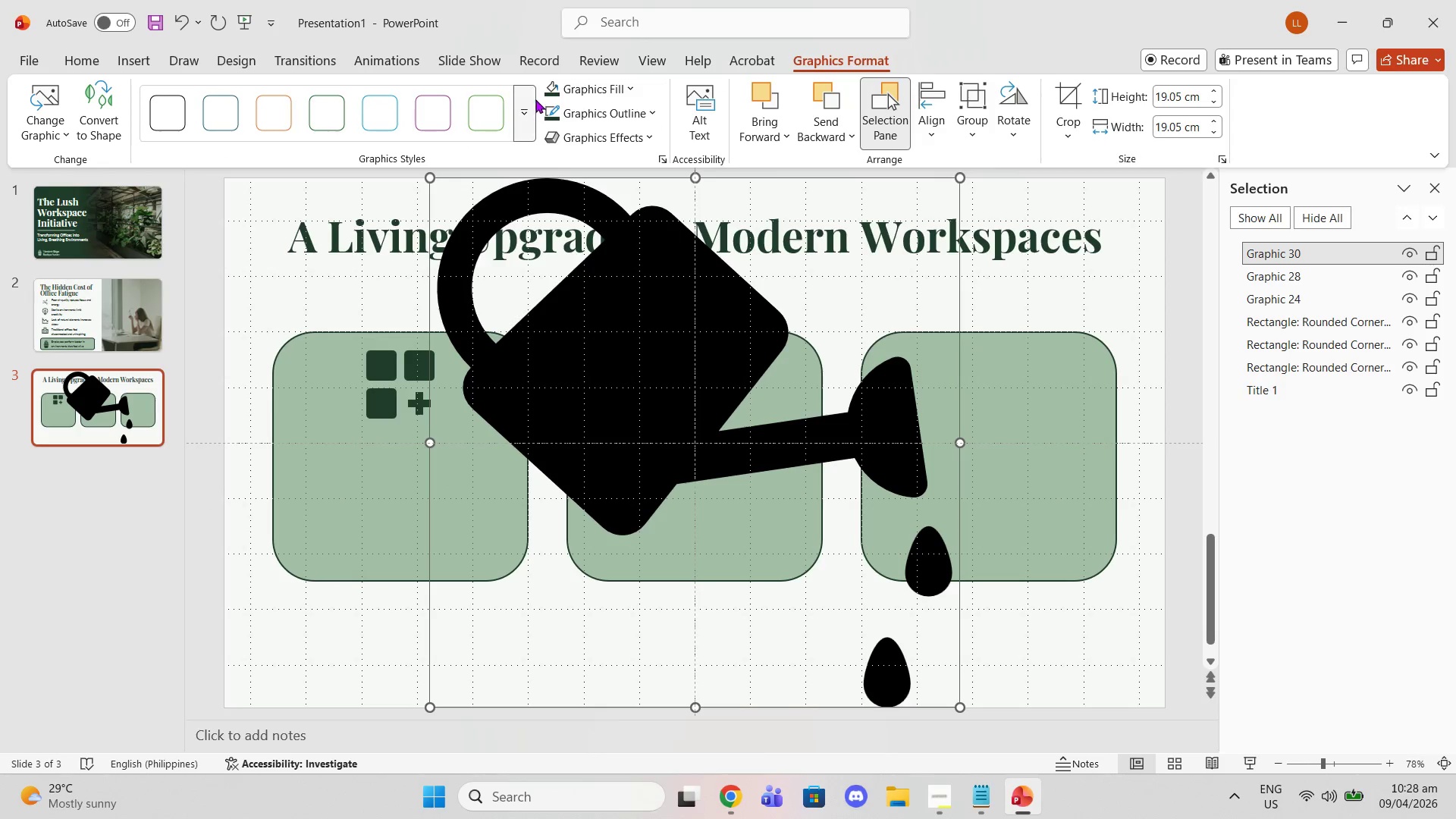 
left_click([557, 95])
 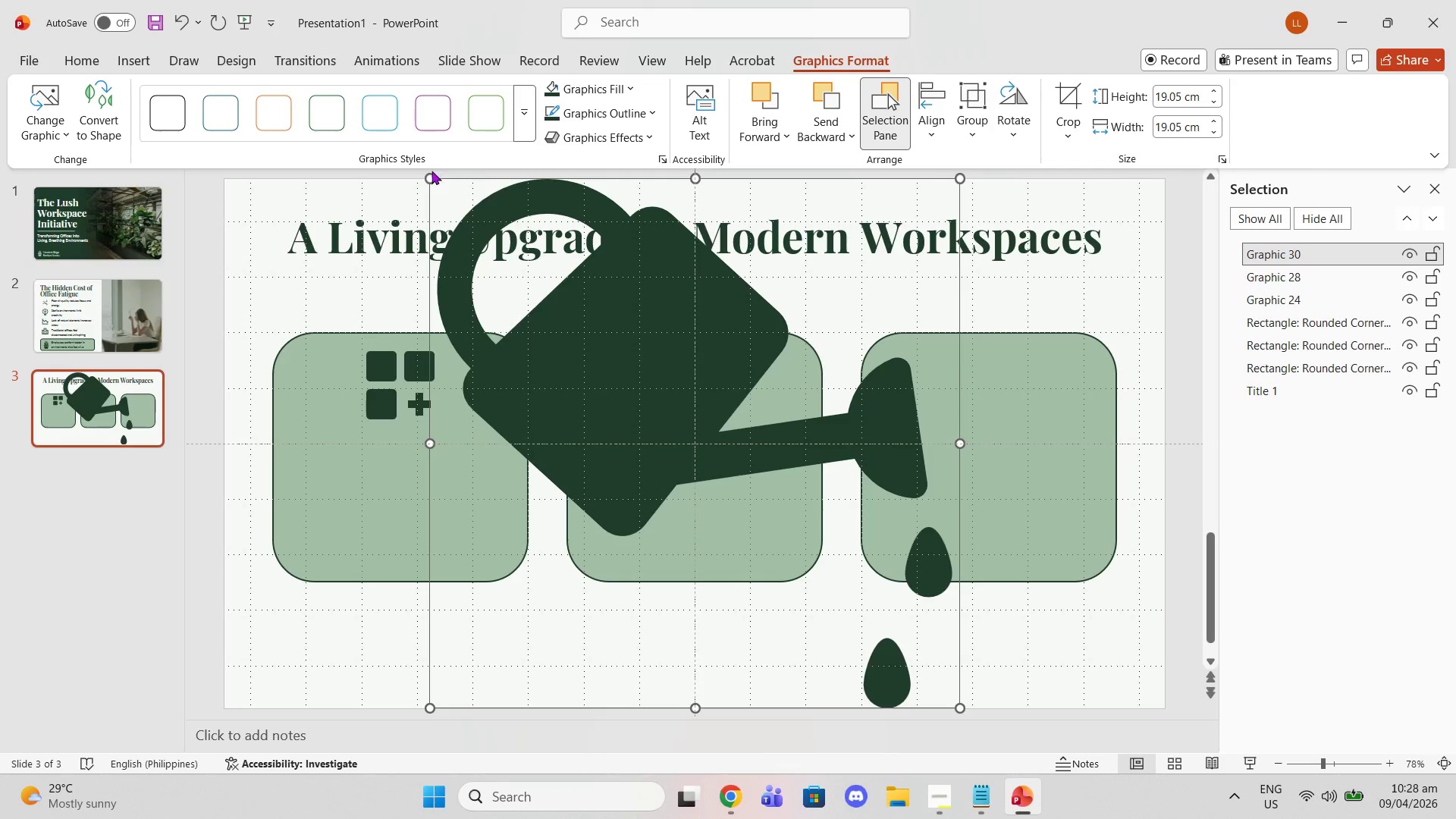 
left_click_drag(start_coordinate=[428, 175], to_coordinate=[655, 449])
 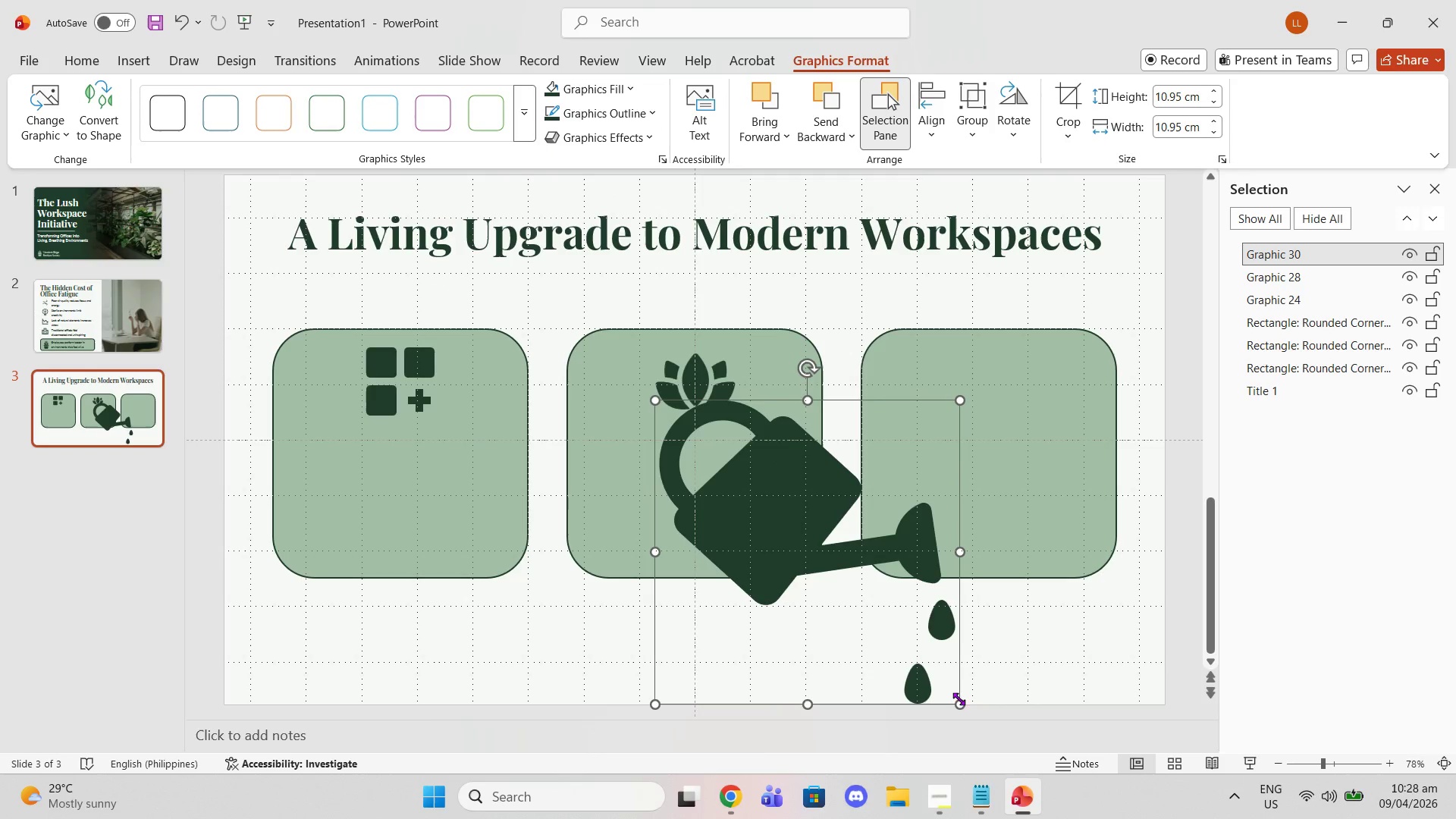 
left_click_drag(start_coordinate=[962, 701], to_coordinate=[714, 487])
 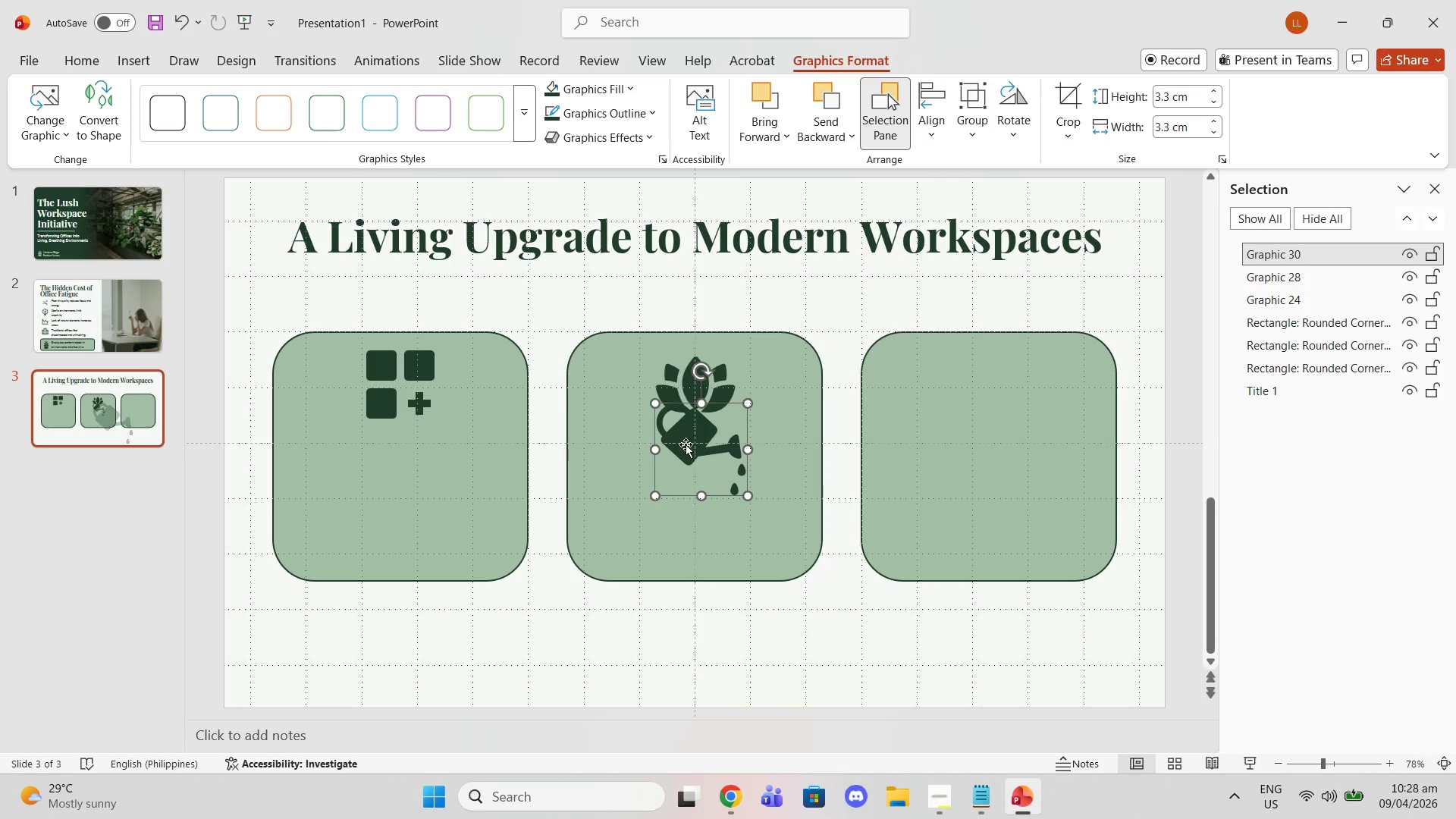 
left_click_drag(start_coordinate=[684, 445], to_coordinate=[976, 382])
 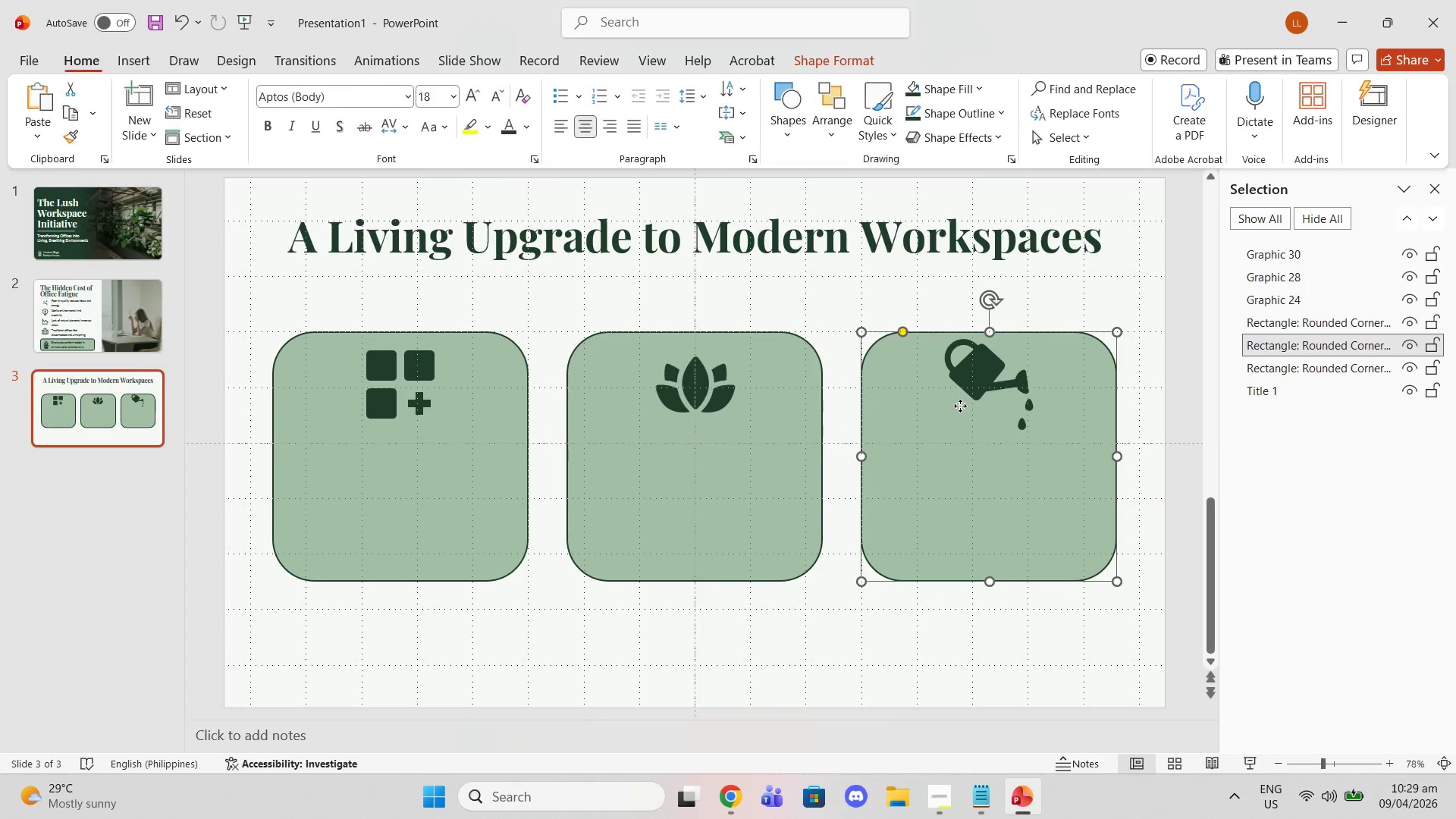 
left_click([960, 406])
 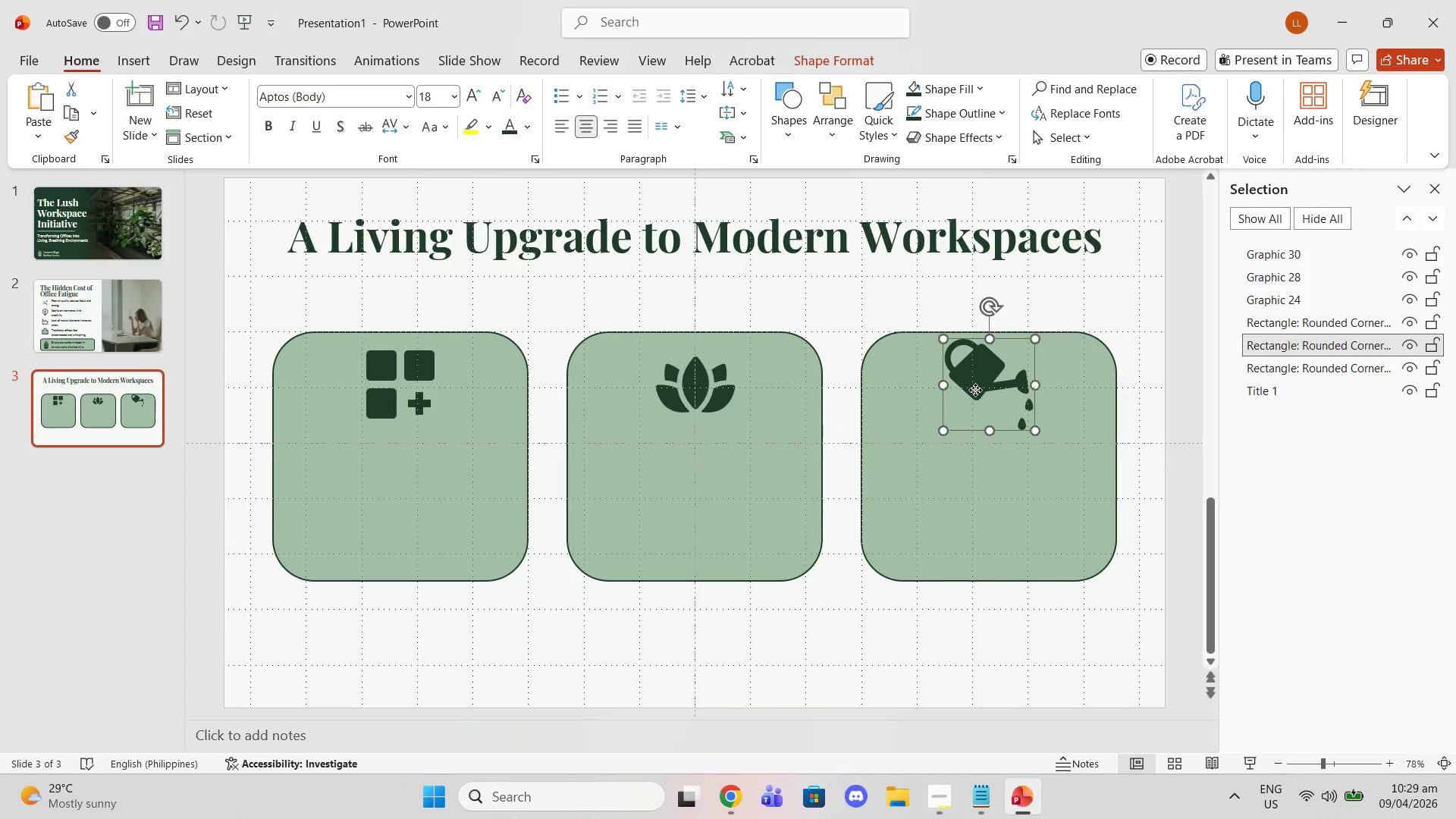 
left_click([975, 390])
 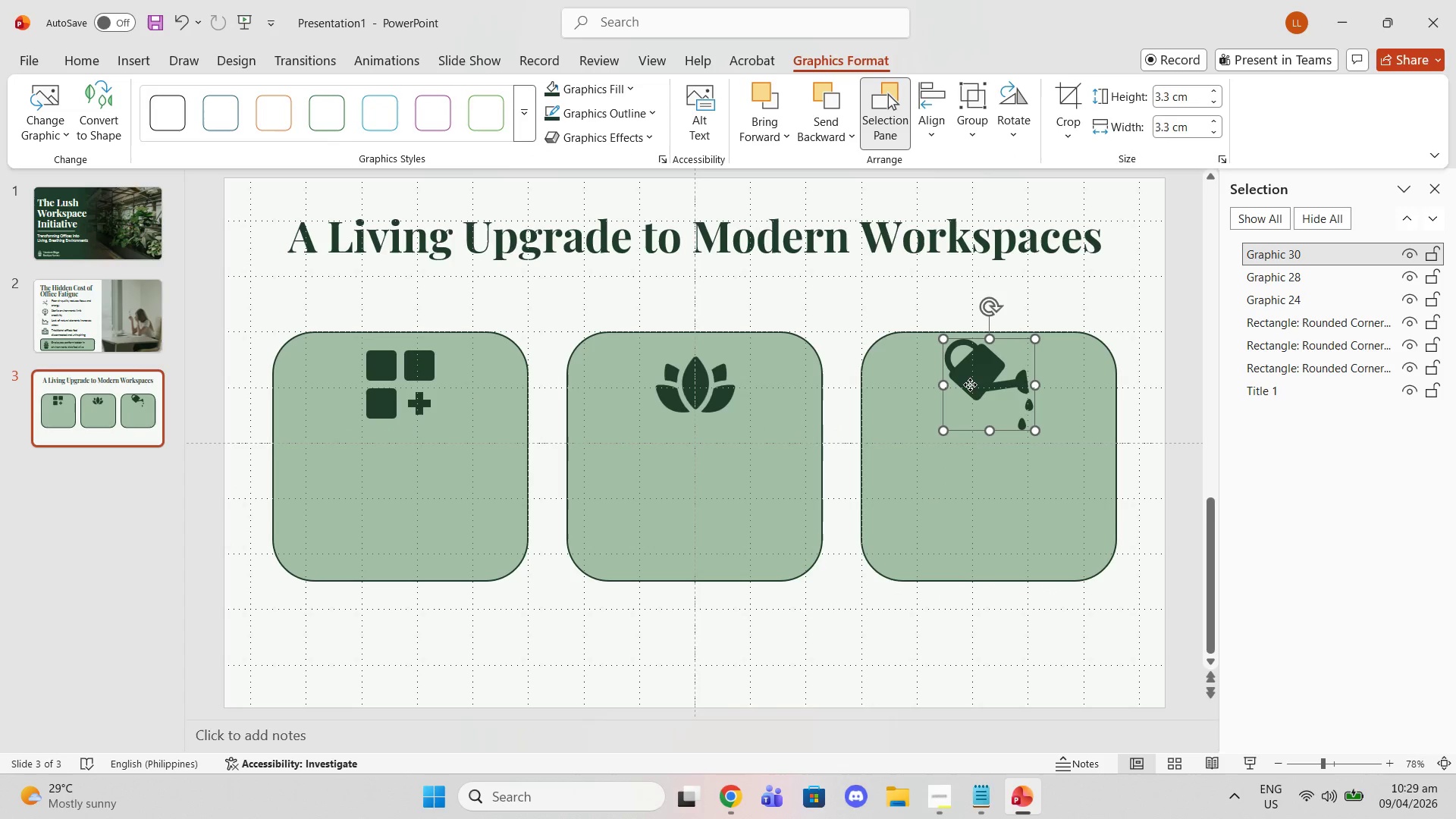 
left_click_drag(start_coordinate=[970, 384], to_coordinate=[968, 388])
 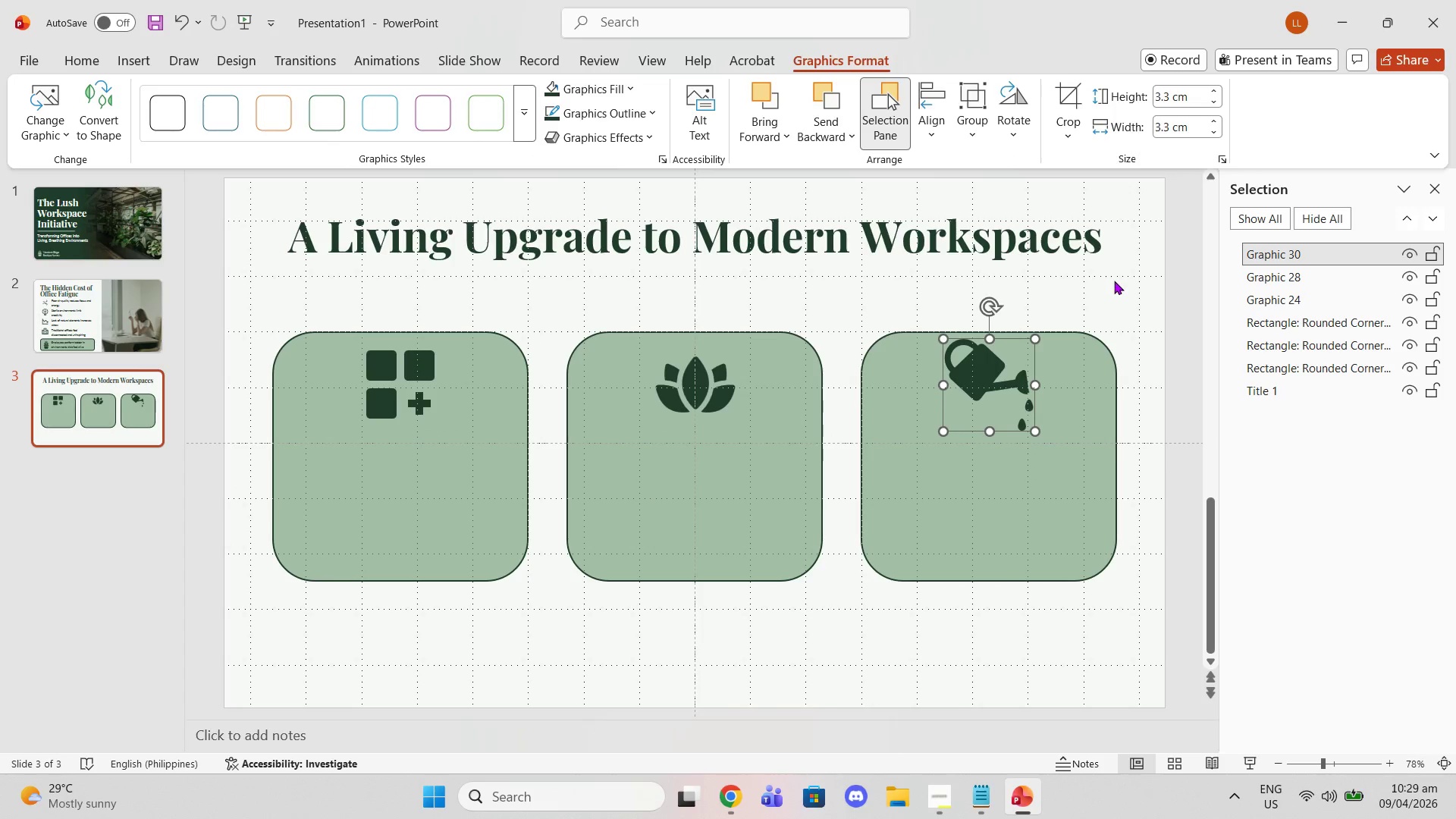 
left_click([1114, 281])
 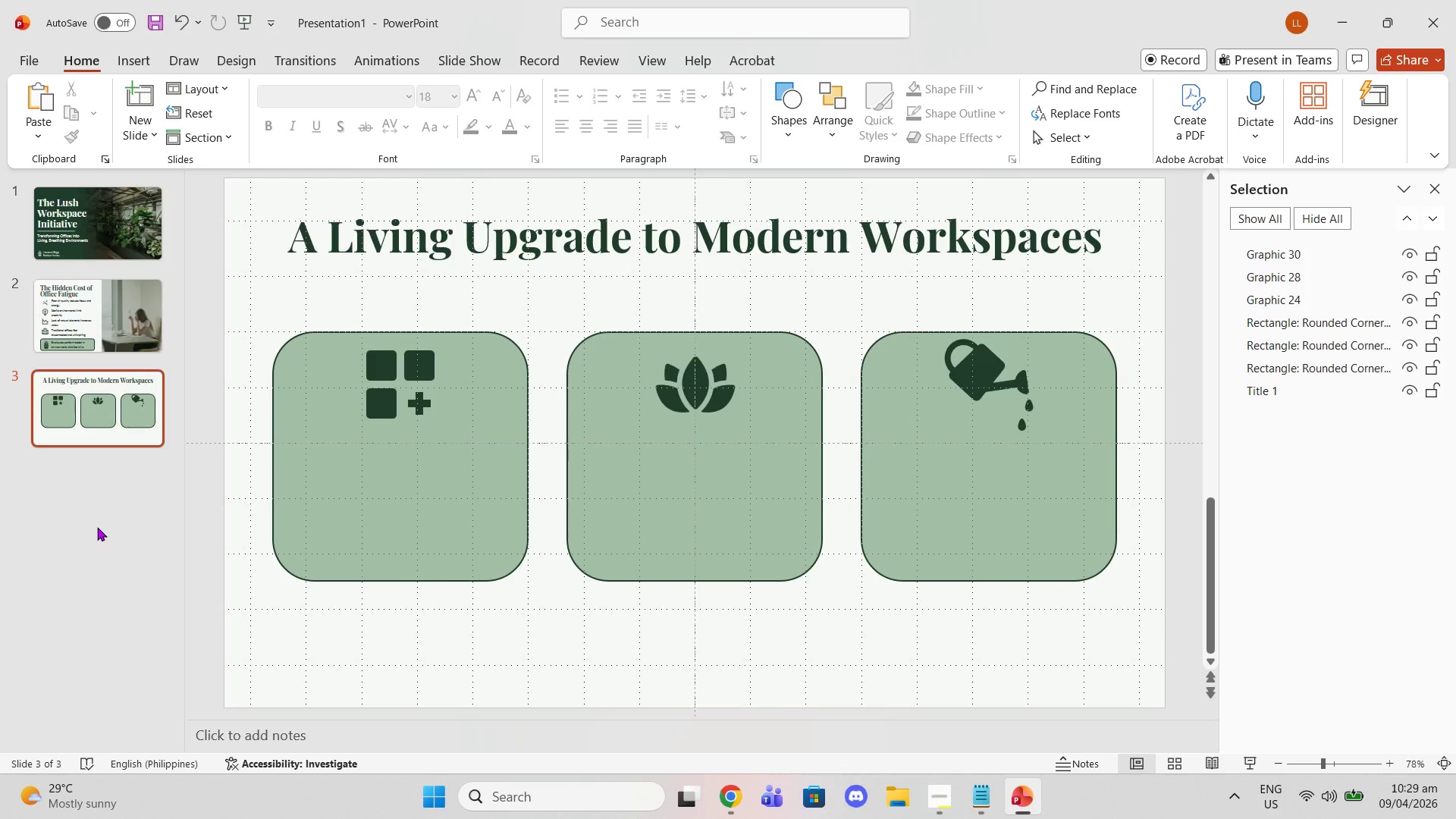 
wait(34.27)
 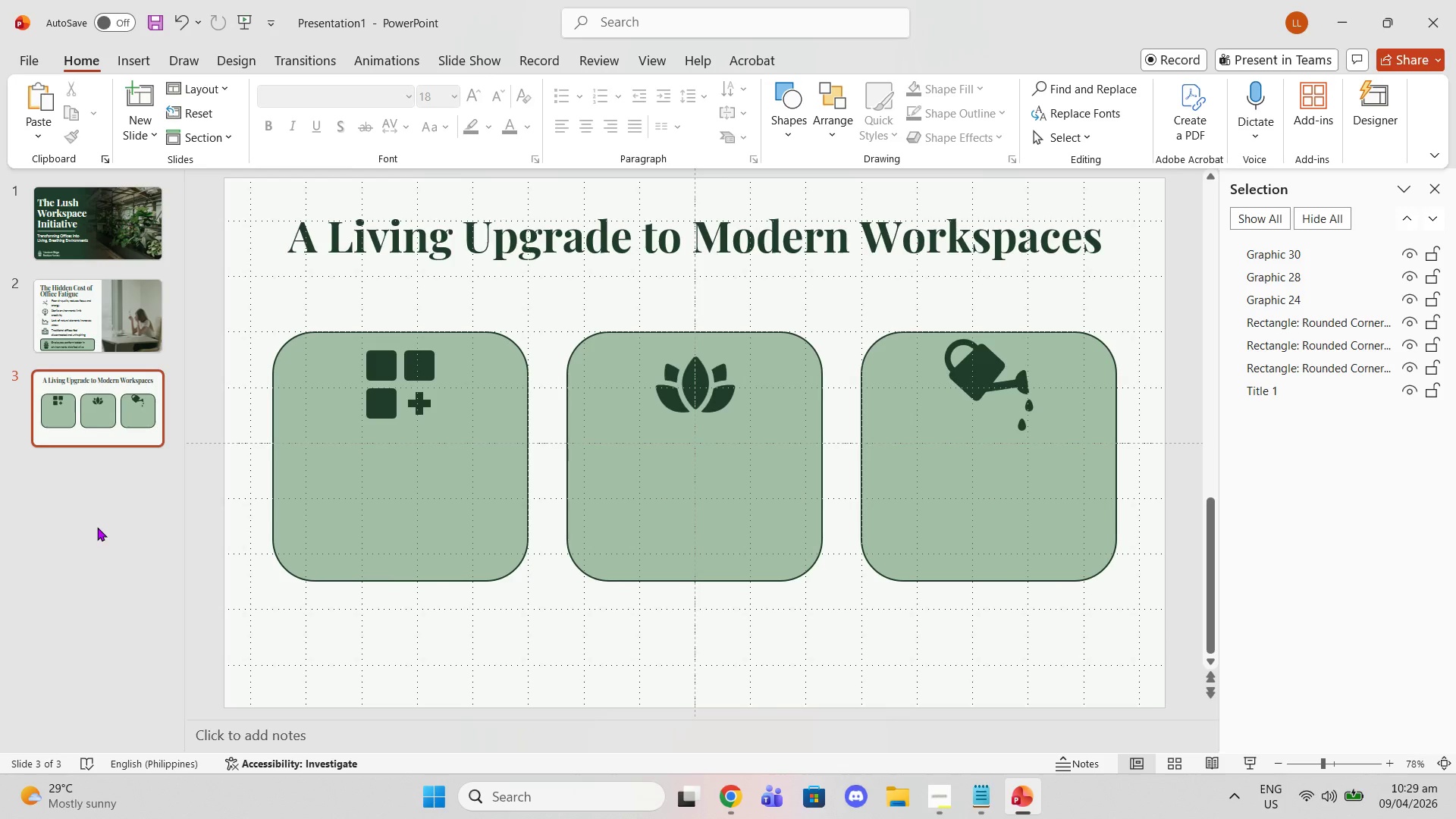 
left_click([352, 231])
 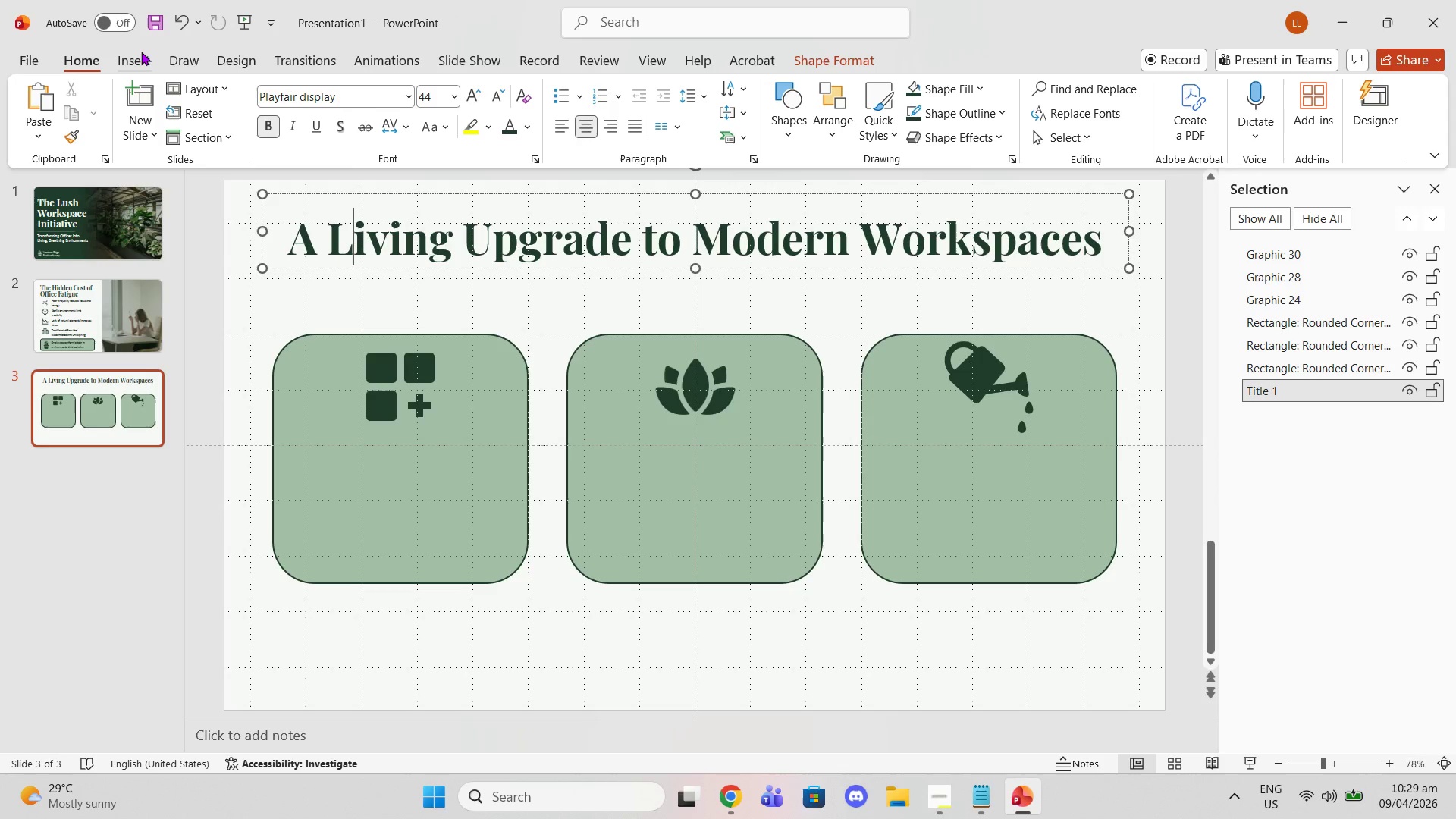 
left_click([141, 55])
 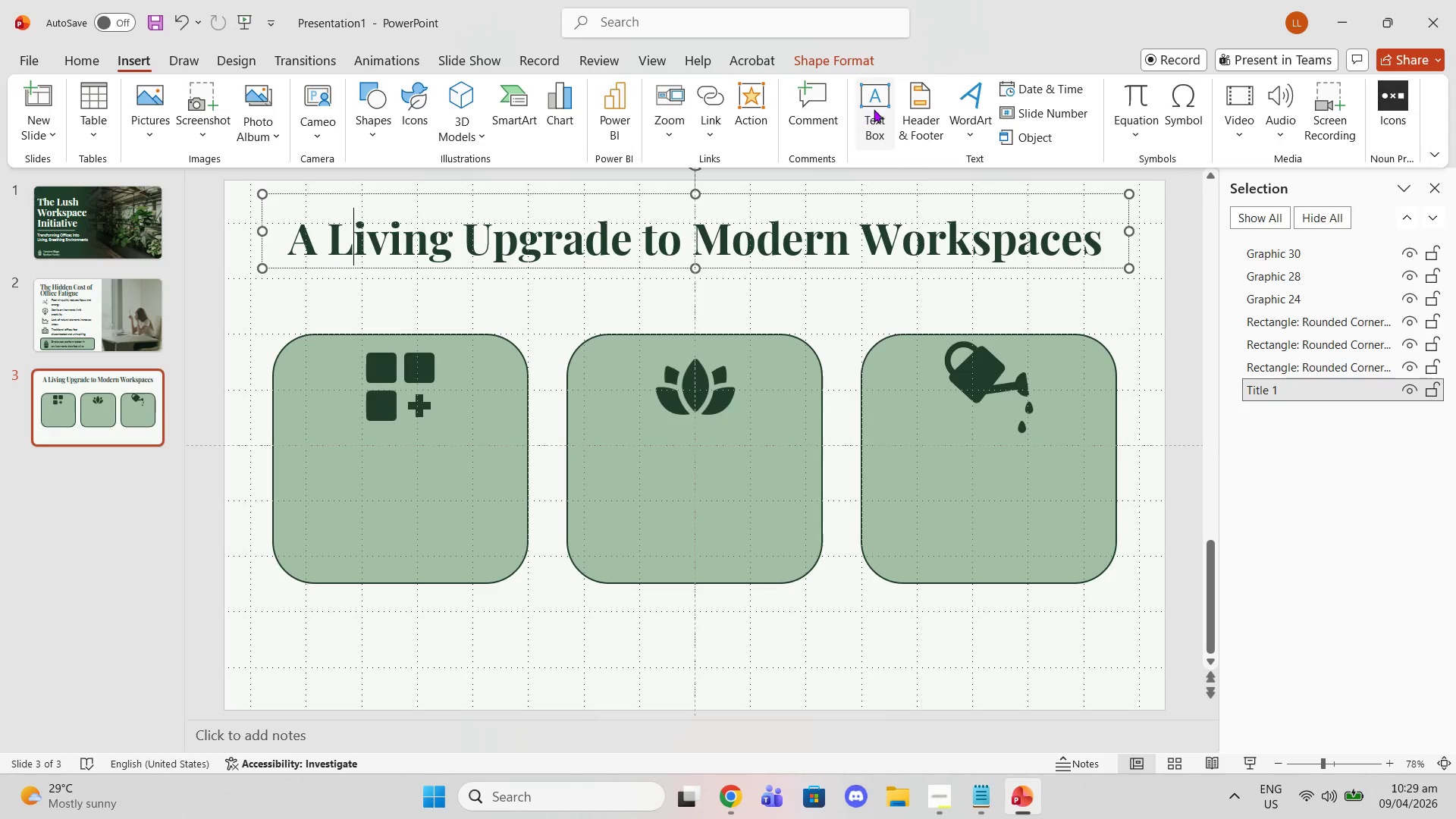 
left_click([874, 122])
 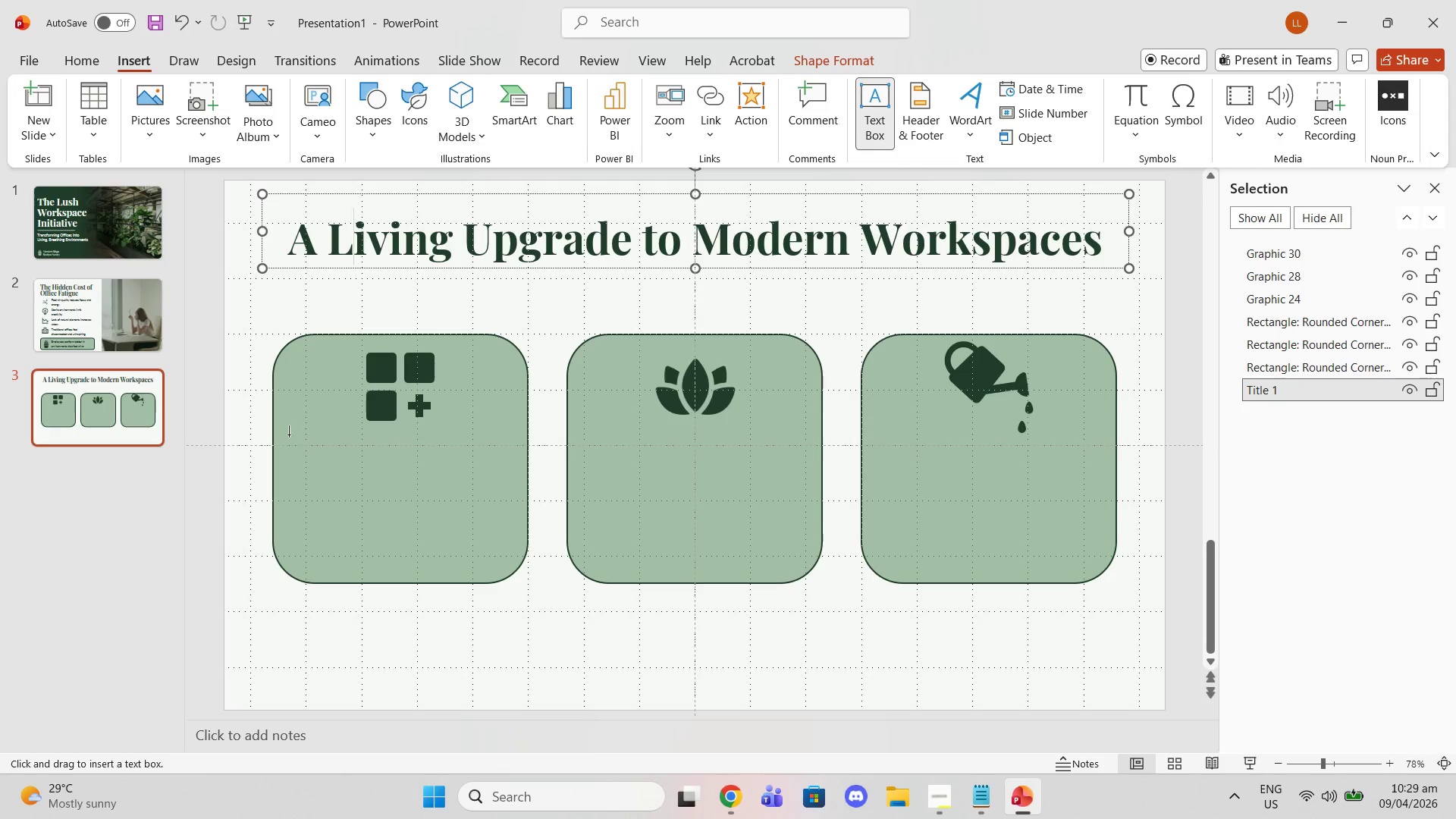 
left_click_drag(start_coordinate=[287, 433], to_coordinate=[513, 479])
 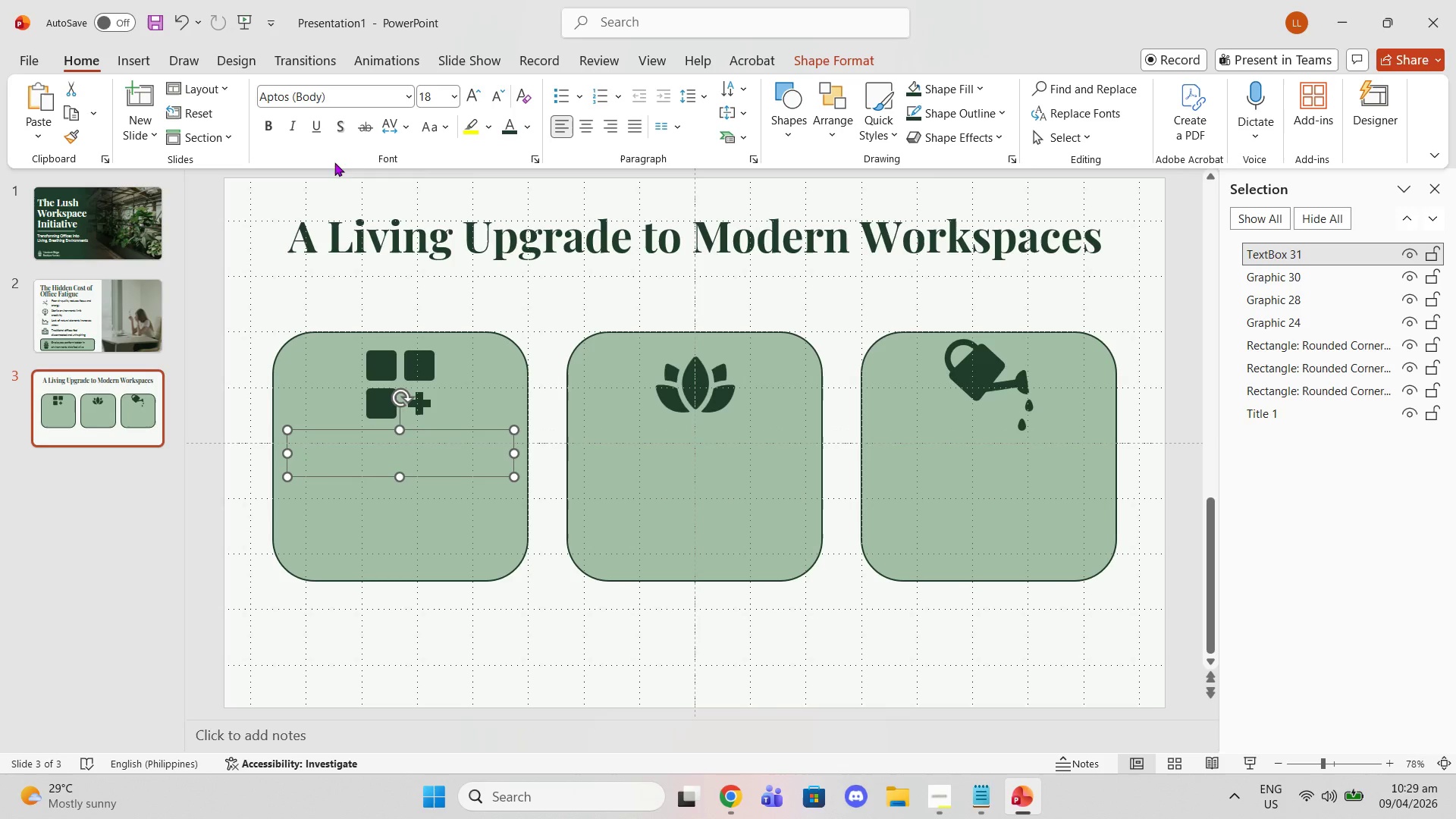 
left_click([411, 106])
 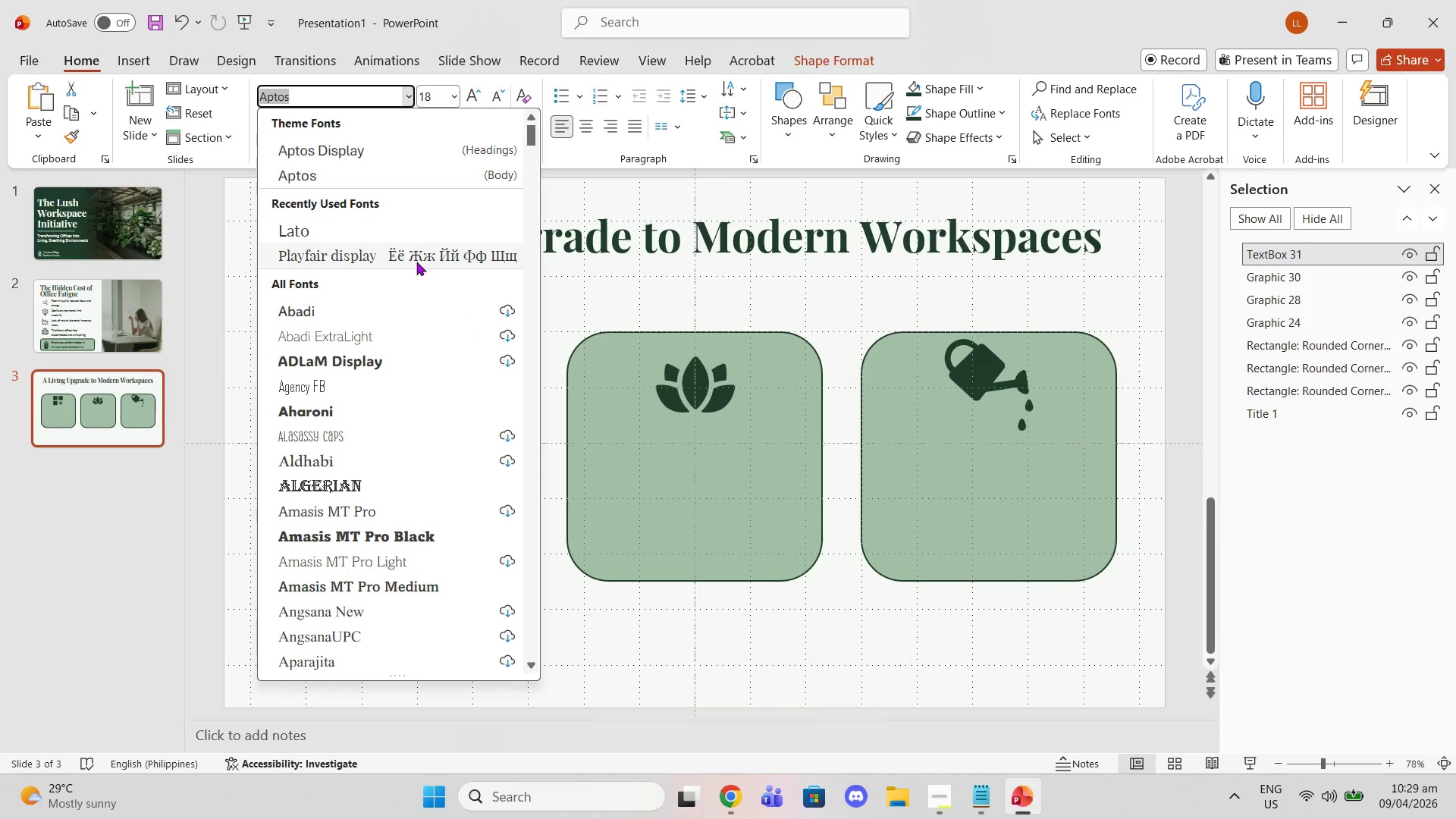 
left_click([416, 262])
 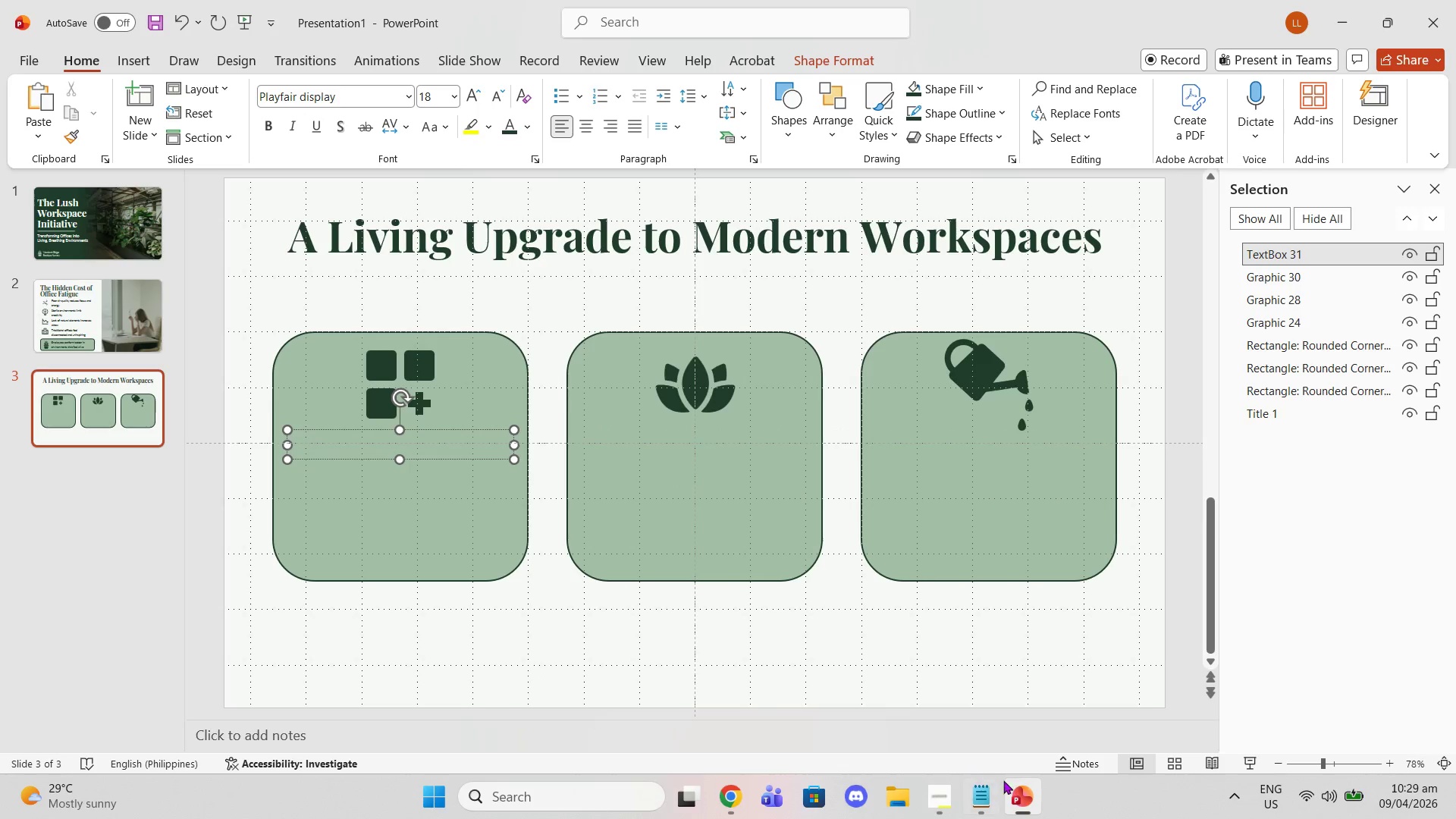 
left_click([981, 791])
 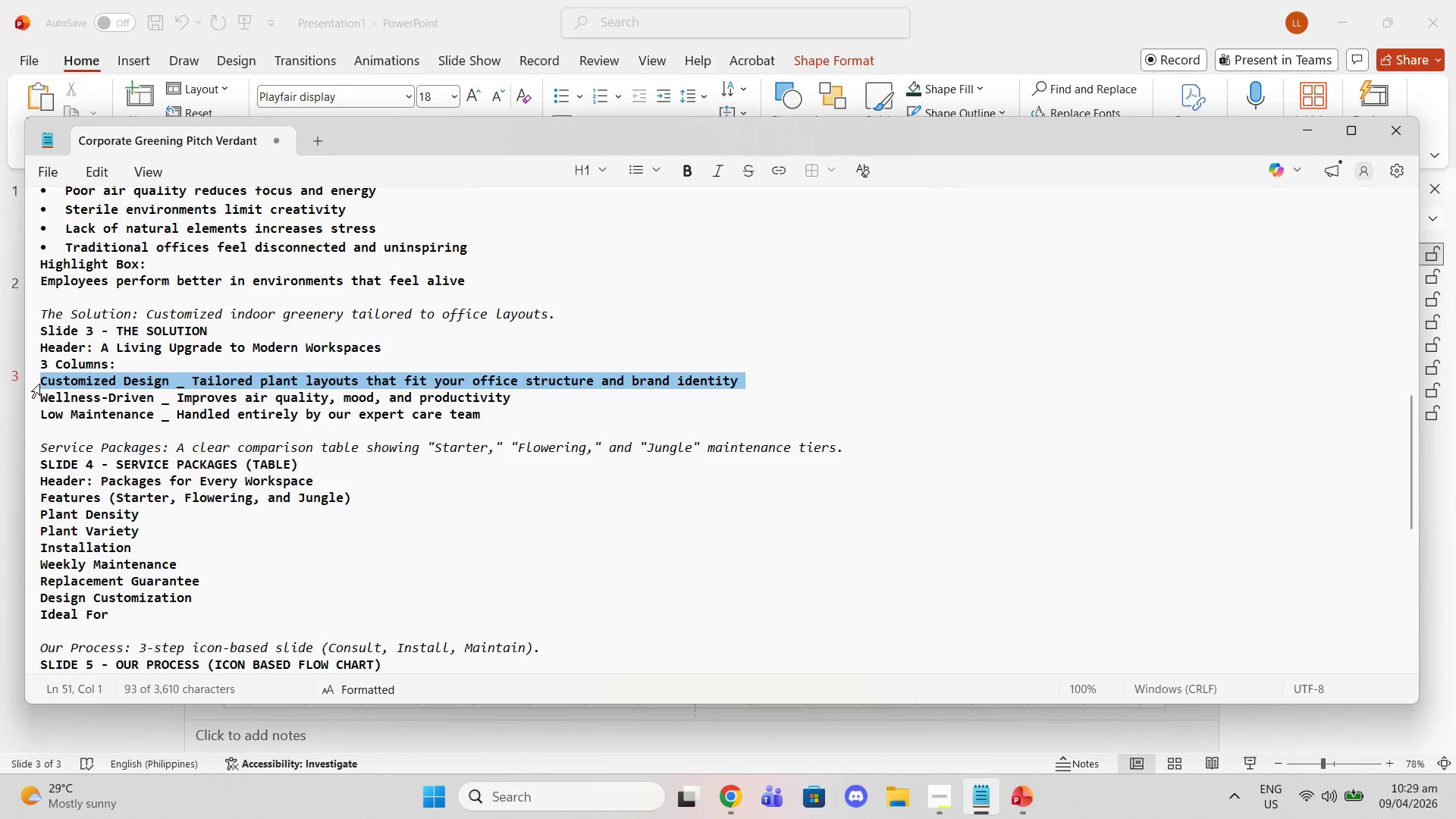 
left_click([51, 375])
 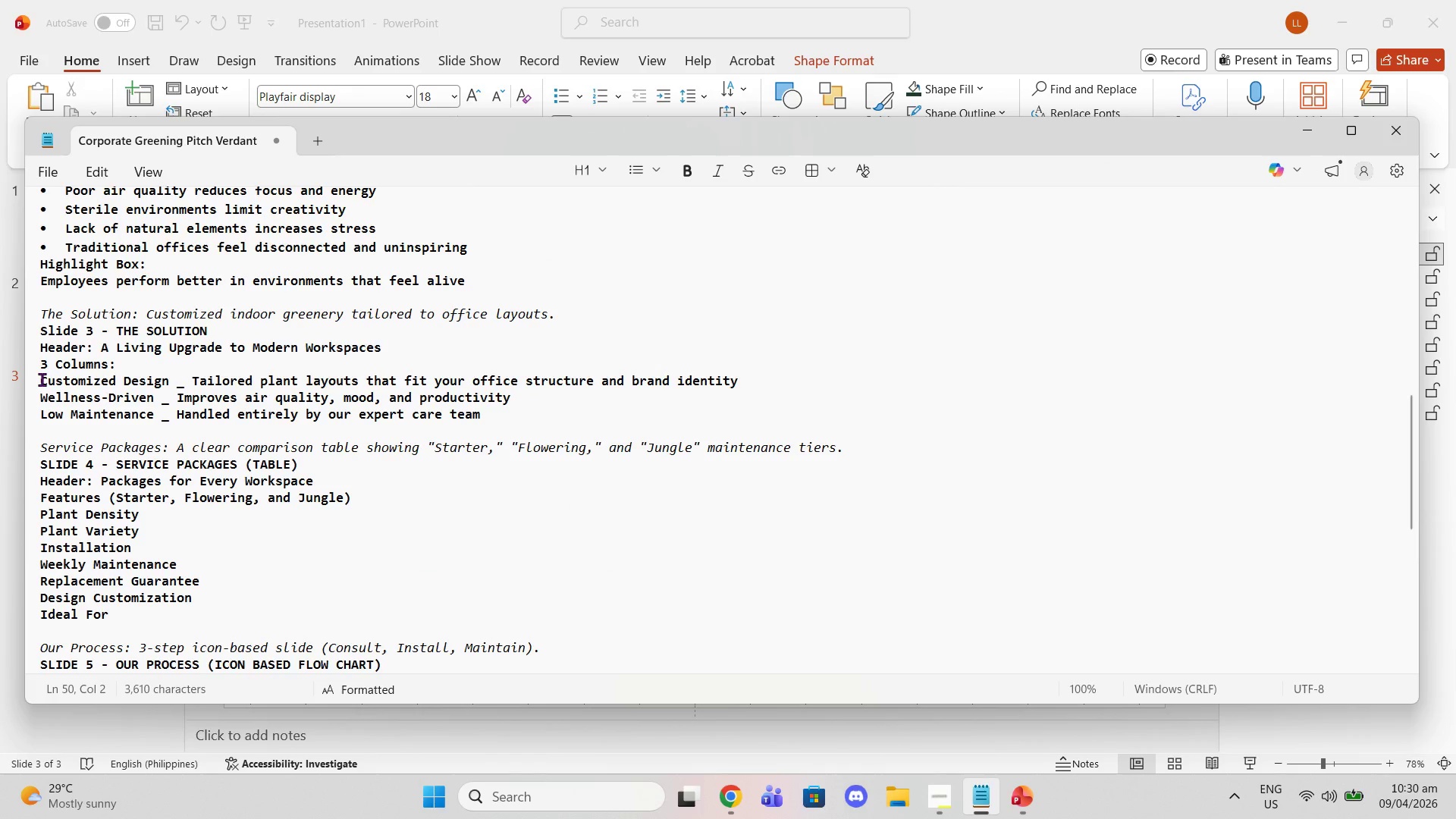 
left_click_drag(start_coordinate=[41, 379], to_coordinate=[171, 376])
 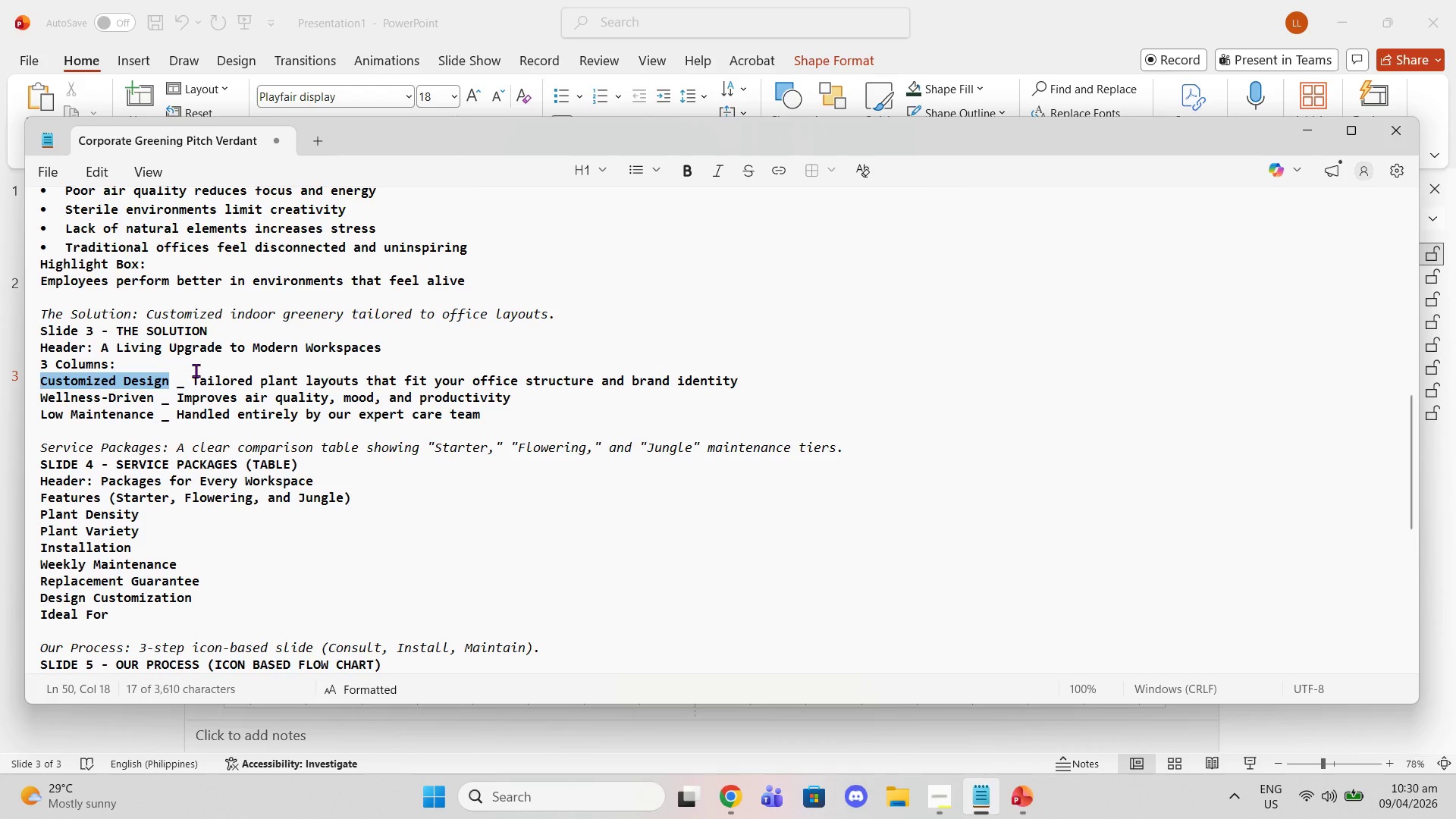 
key(Control+C)
 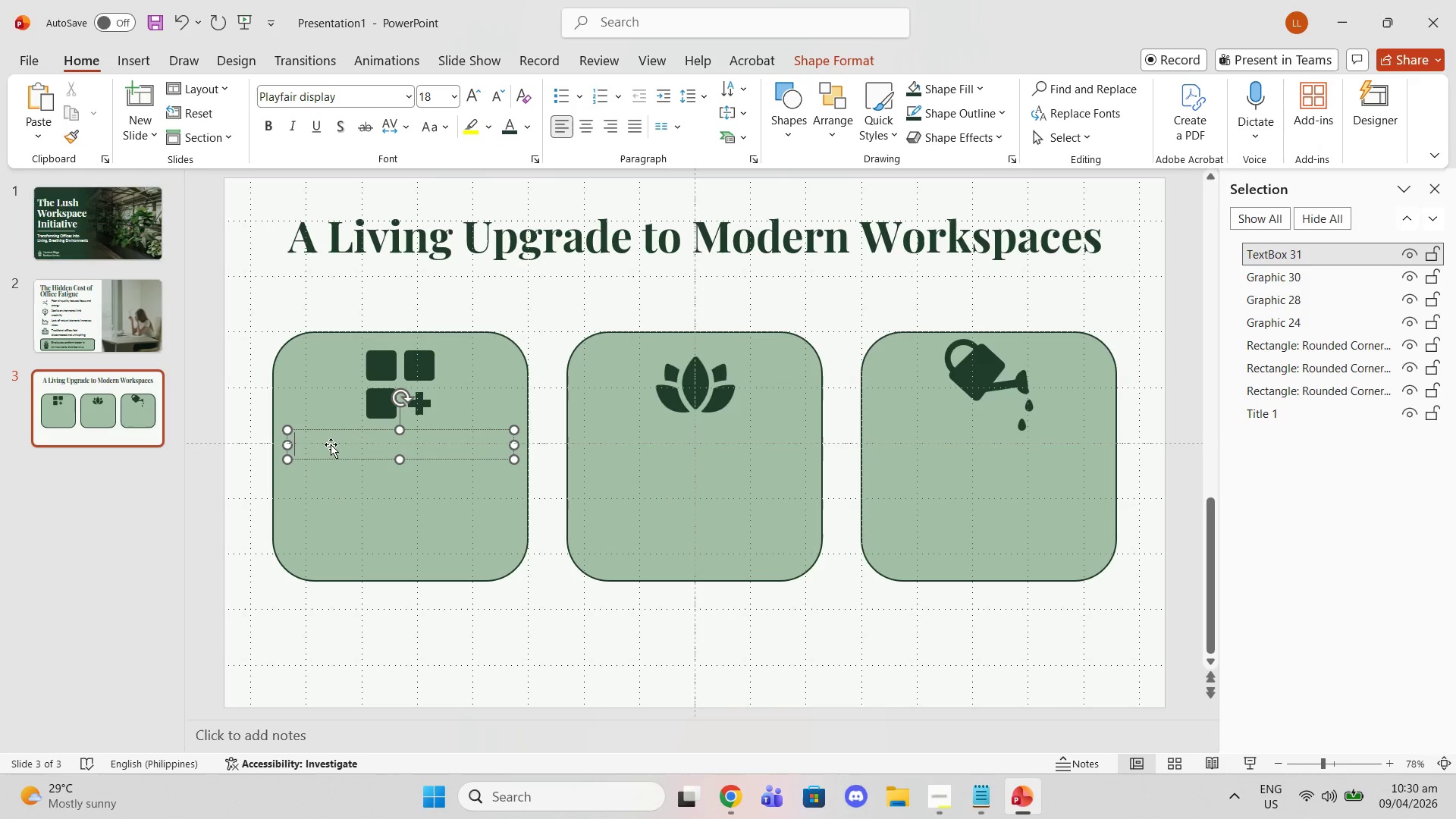 
key(Control+V)
 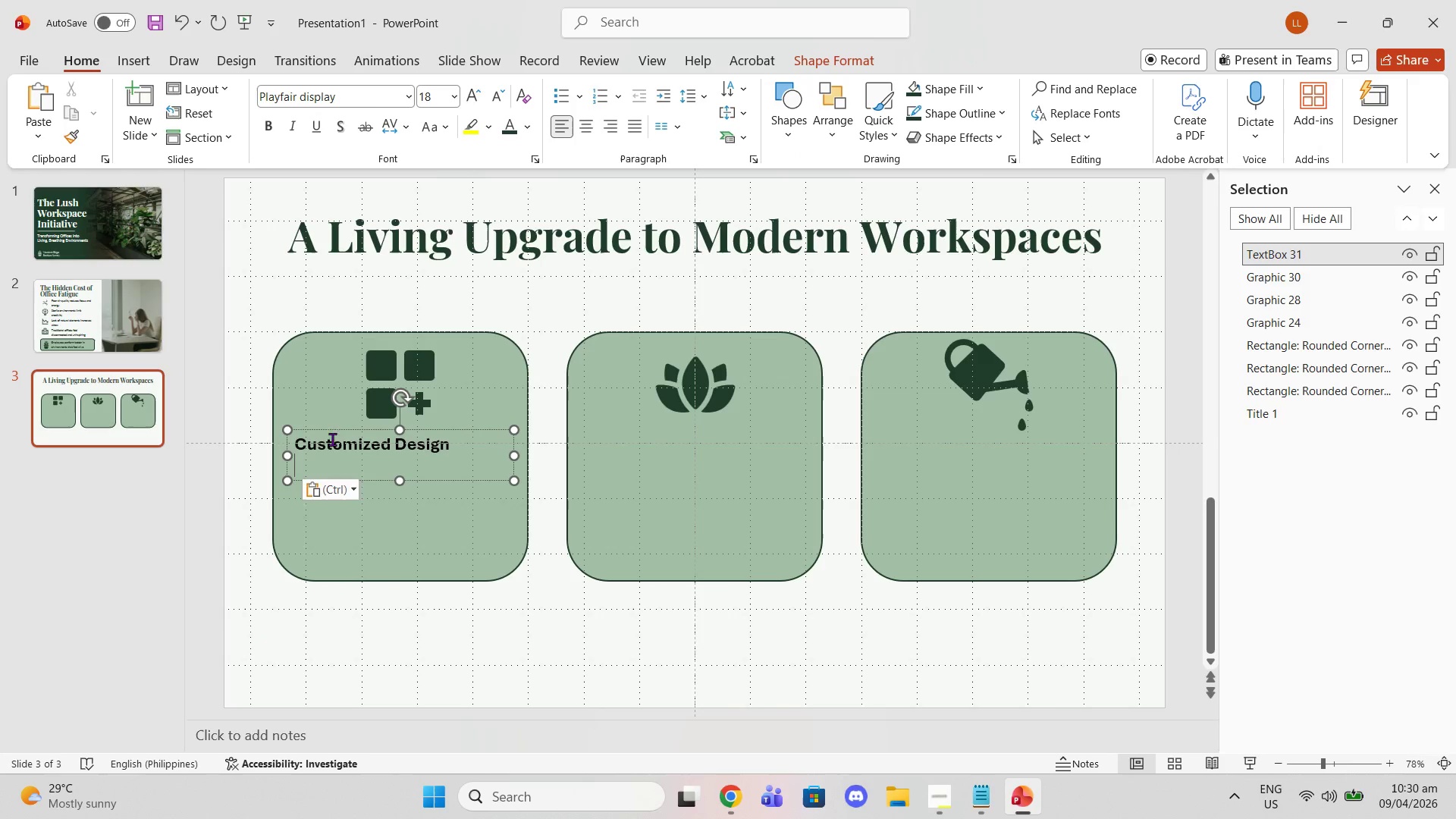 
key(Control+ControlLeft)
 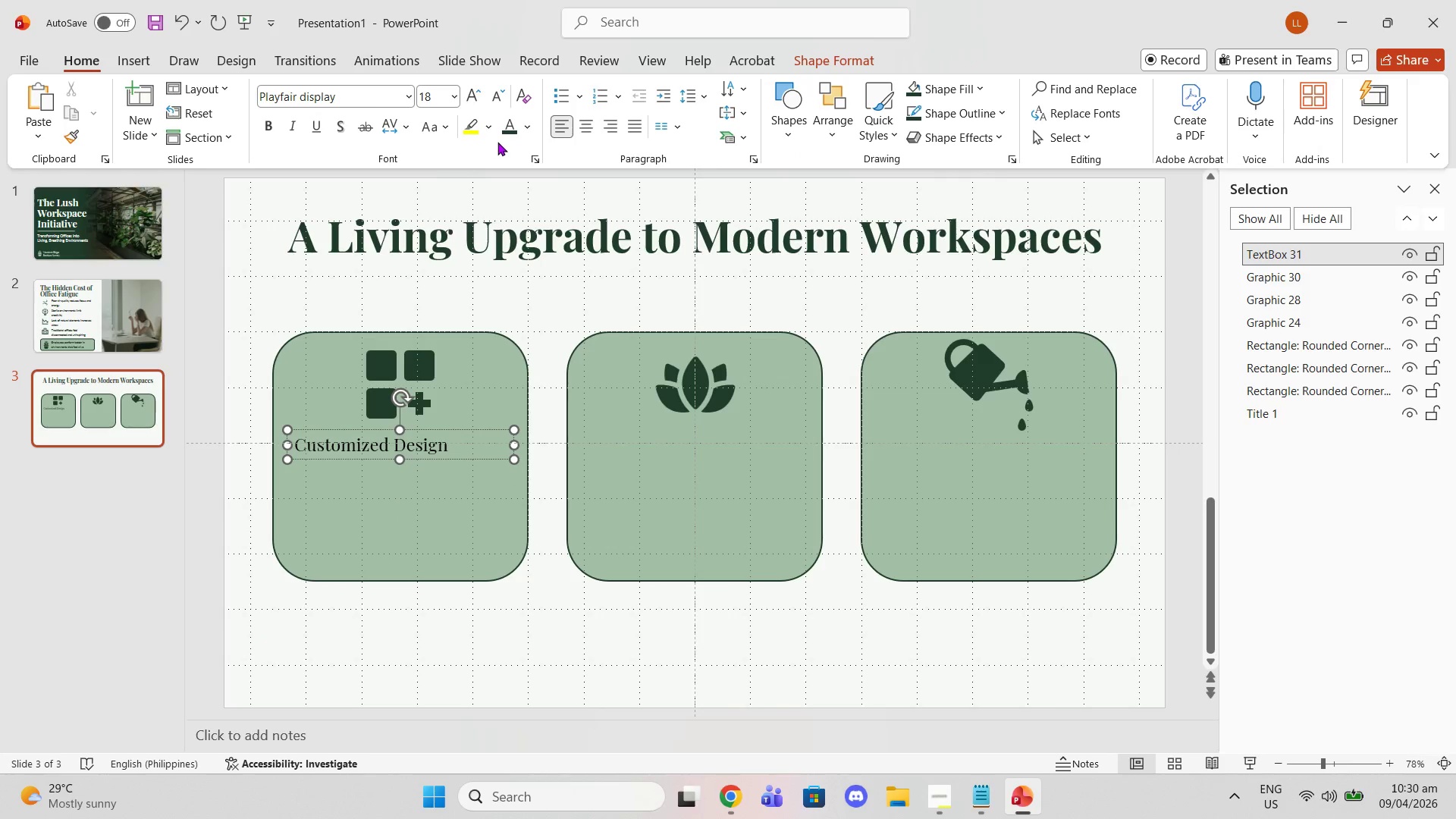 
left_click_drag(start_coordinate=[262, 133], to_coordinate=[266, 133])
 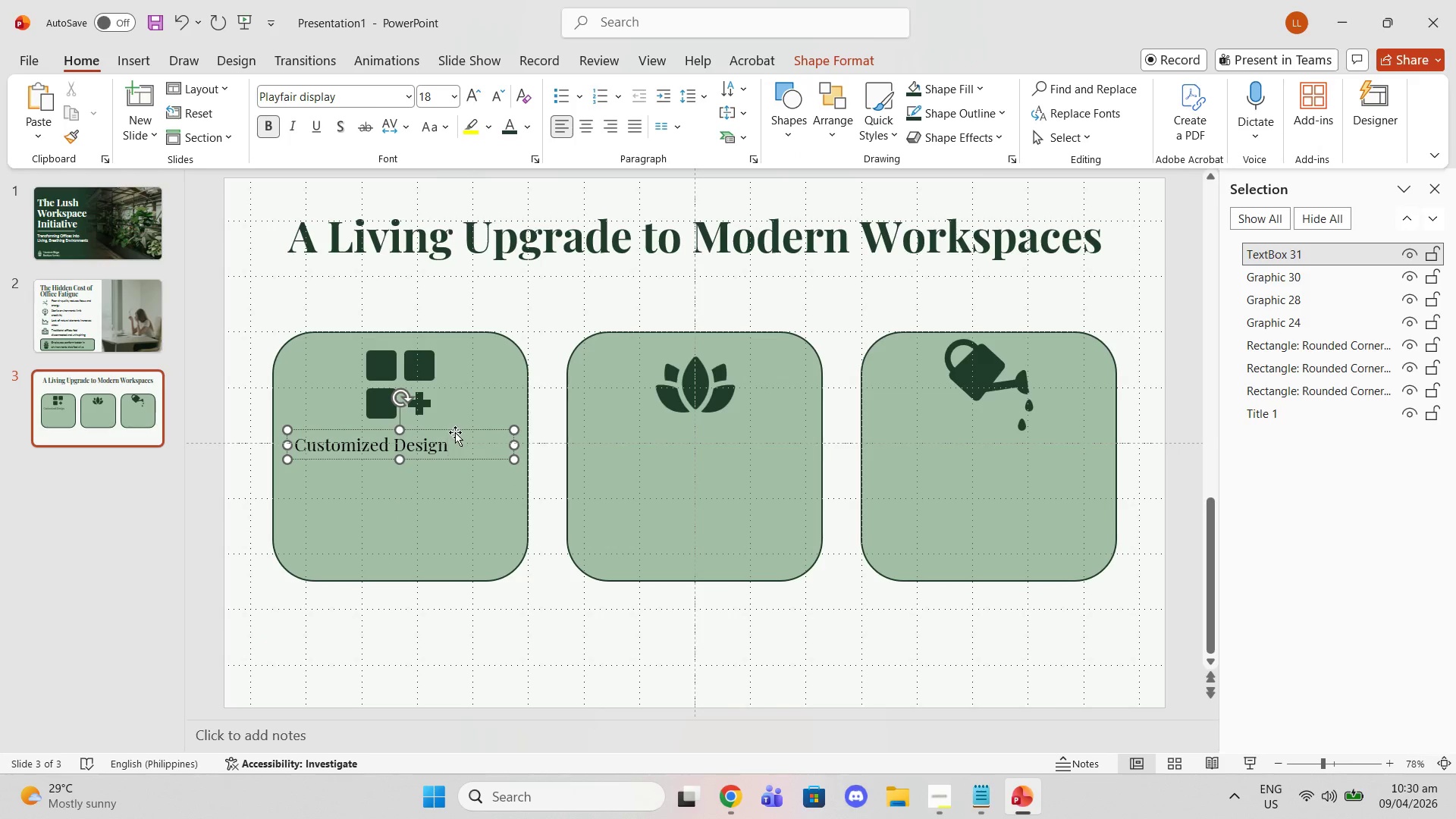 
left_click([447, 425])
 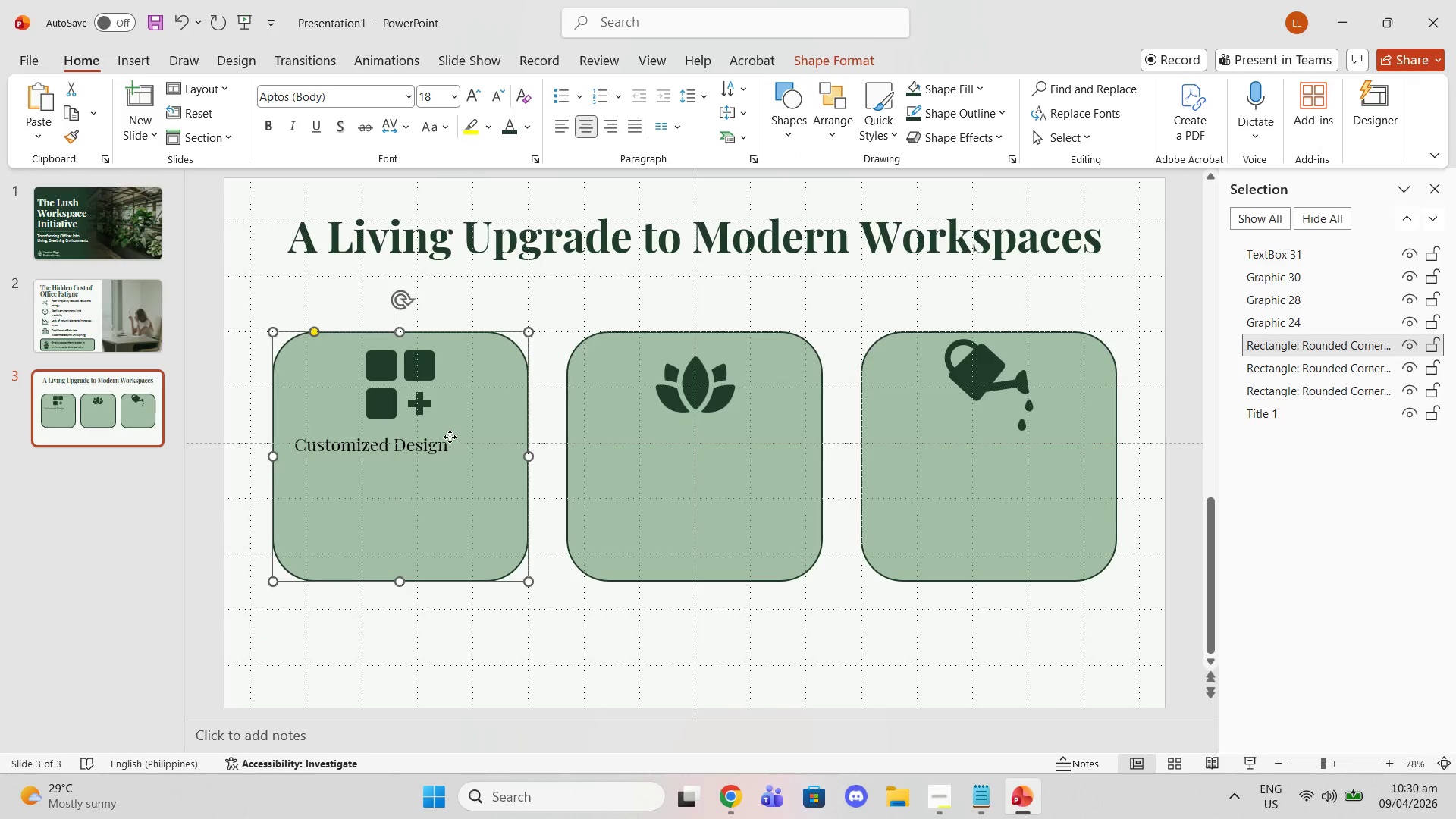 
left_click([450, 437])
 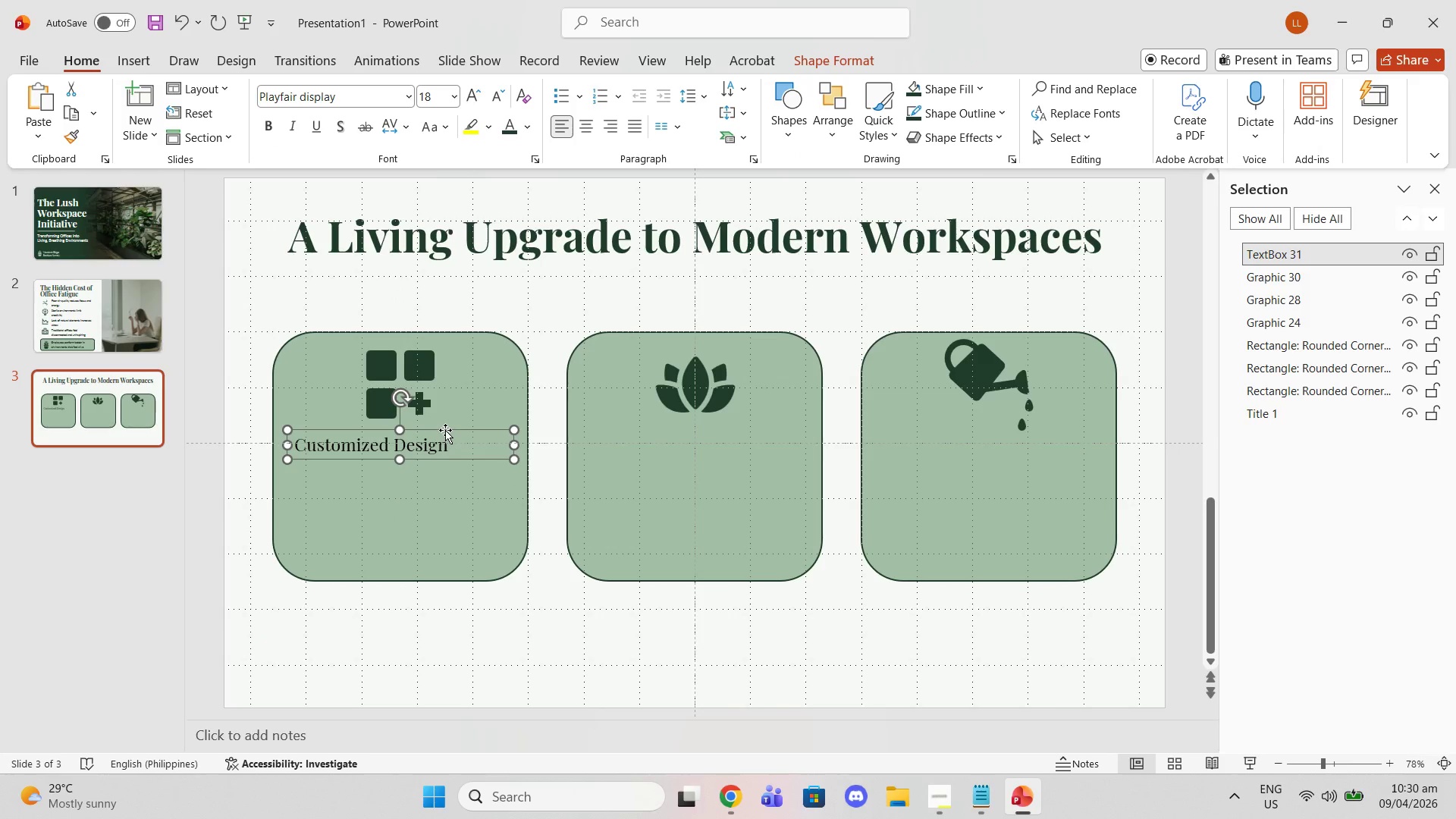 
left_click([445, 430])
 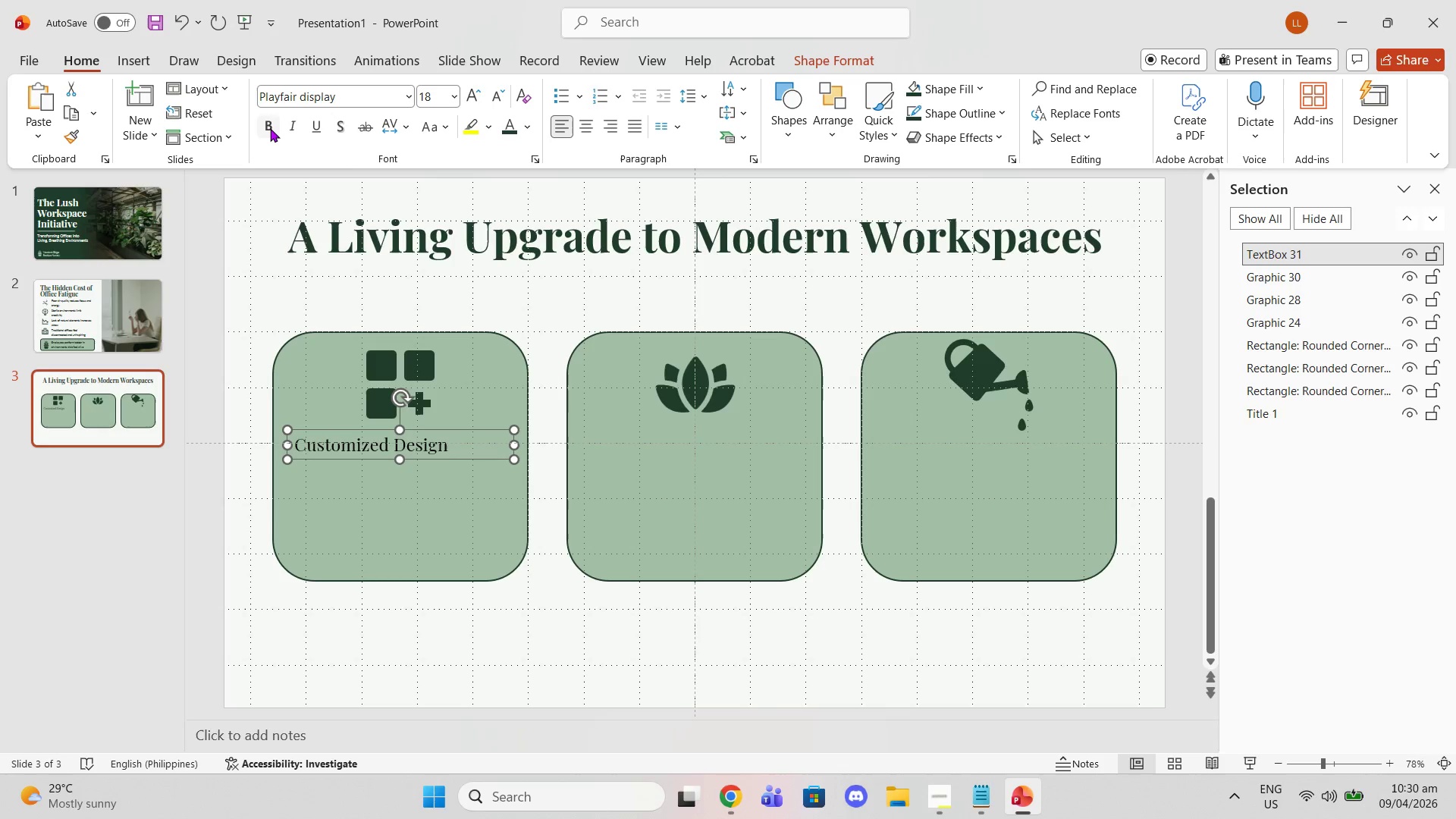 
left_click([270, 128])
 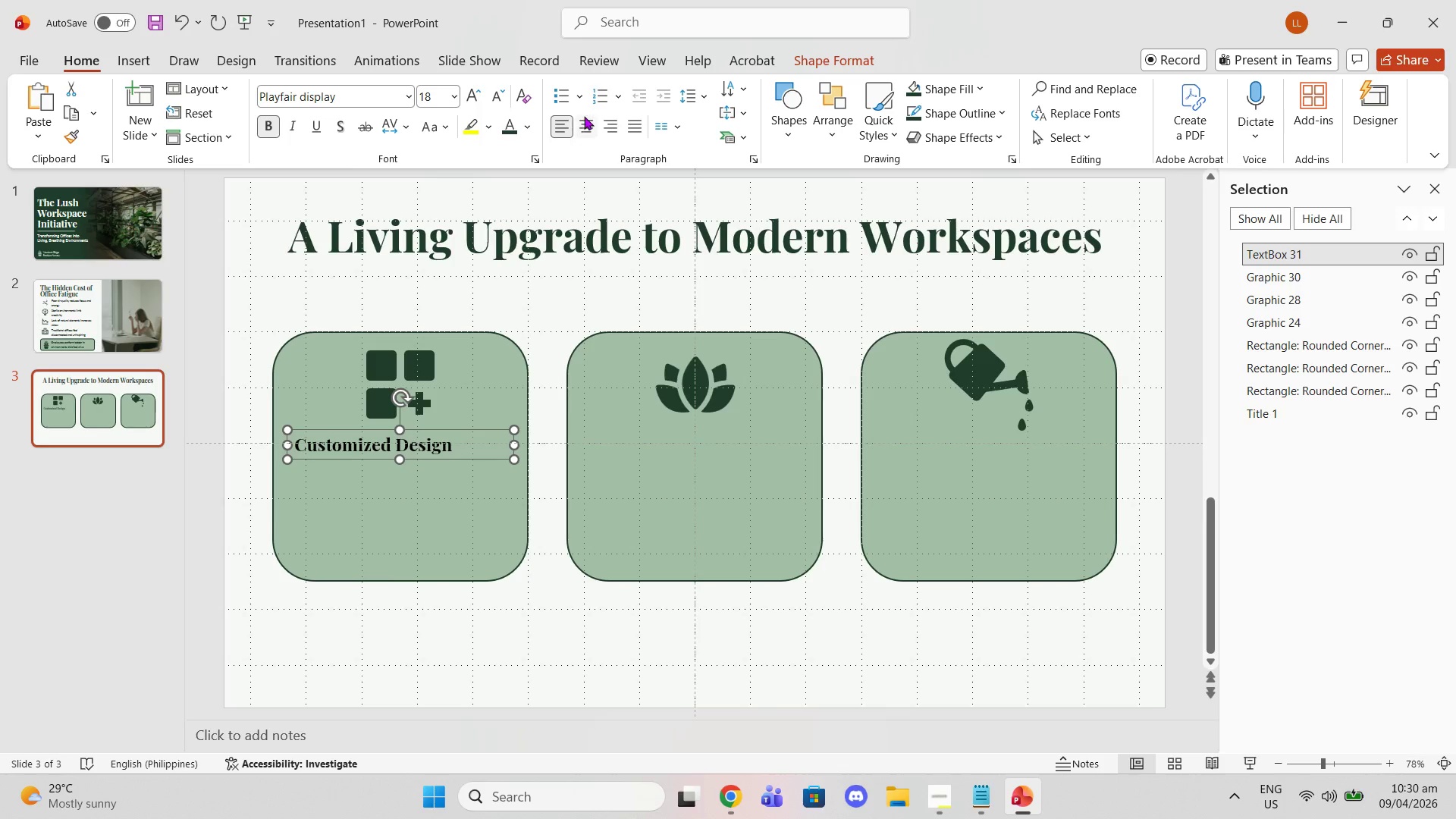 
left_click([584, 116])
 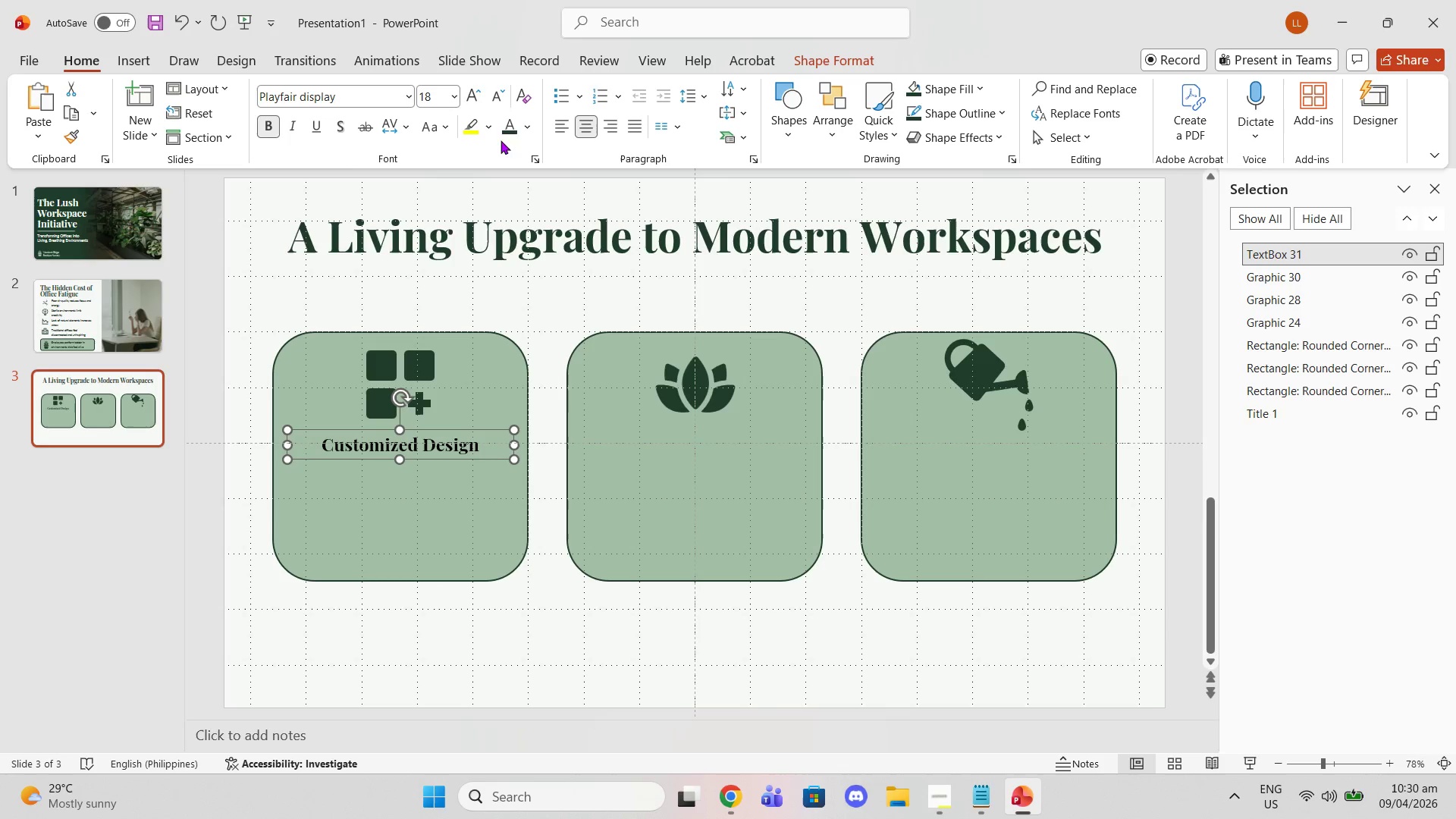 
left_click([526, 127])
 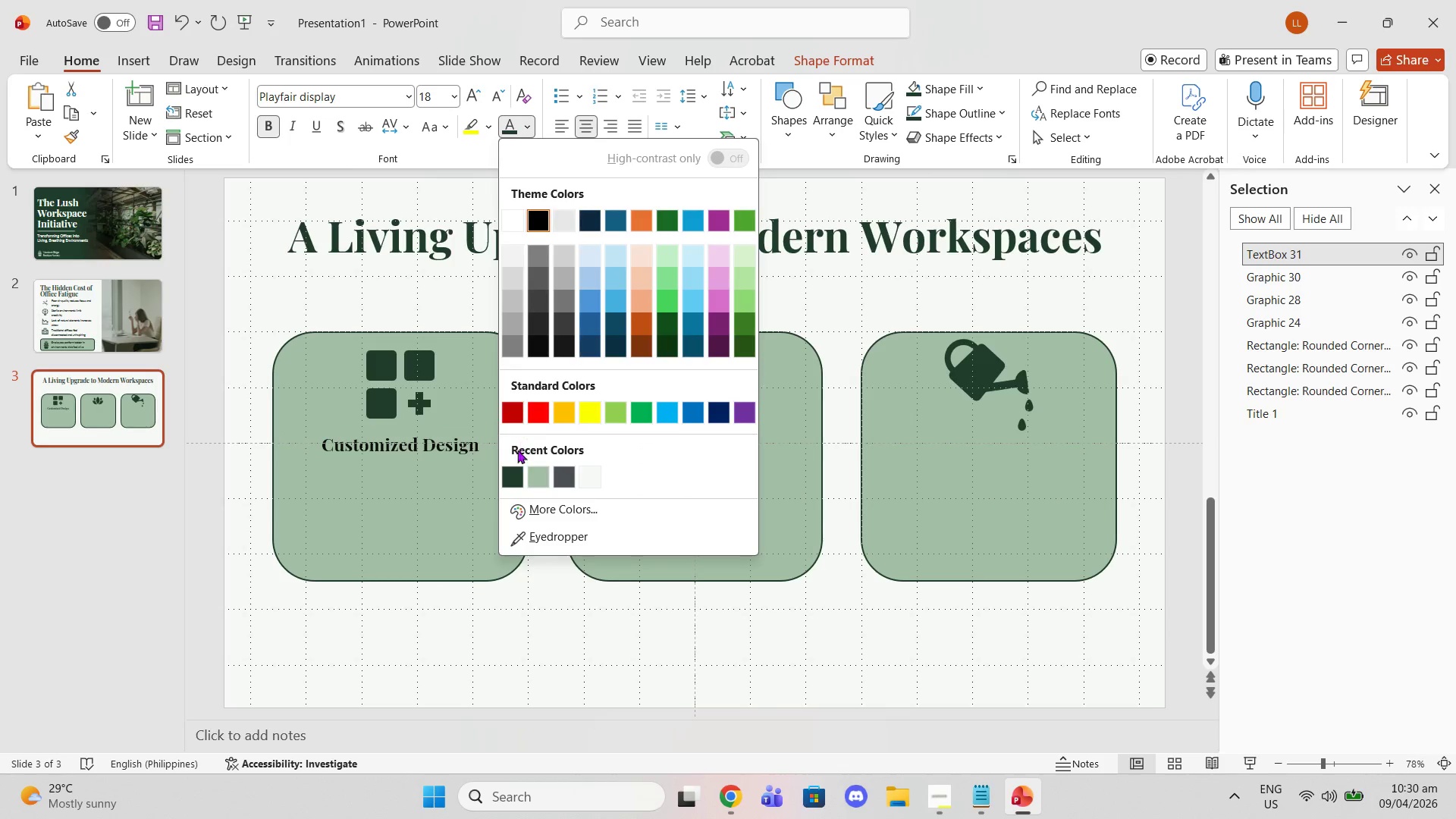 
left_click([510, 471])
 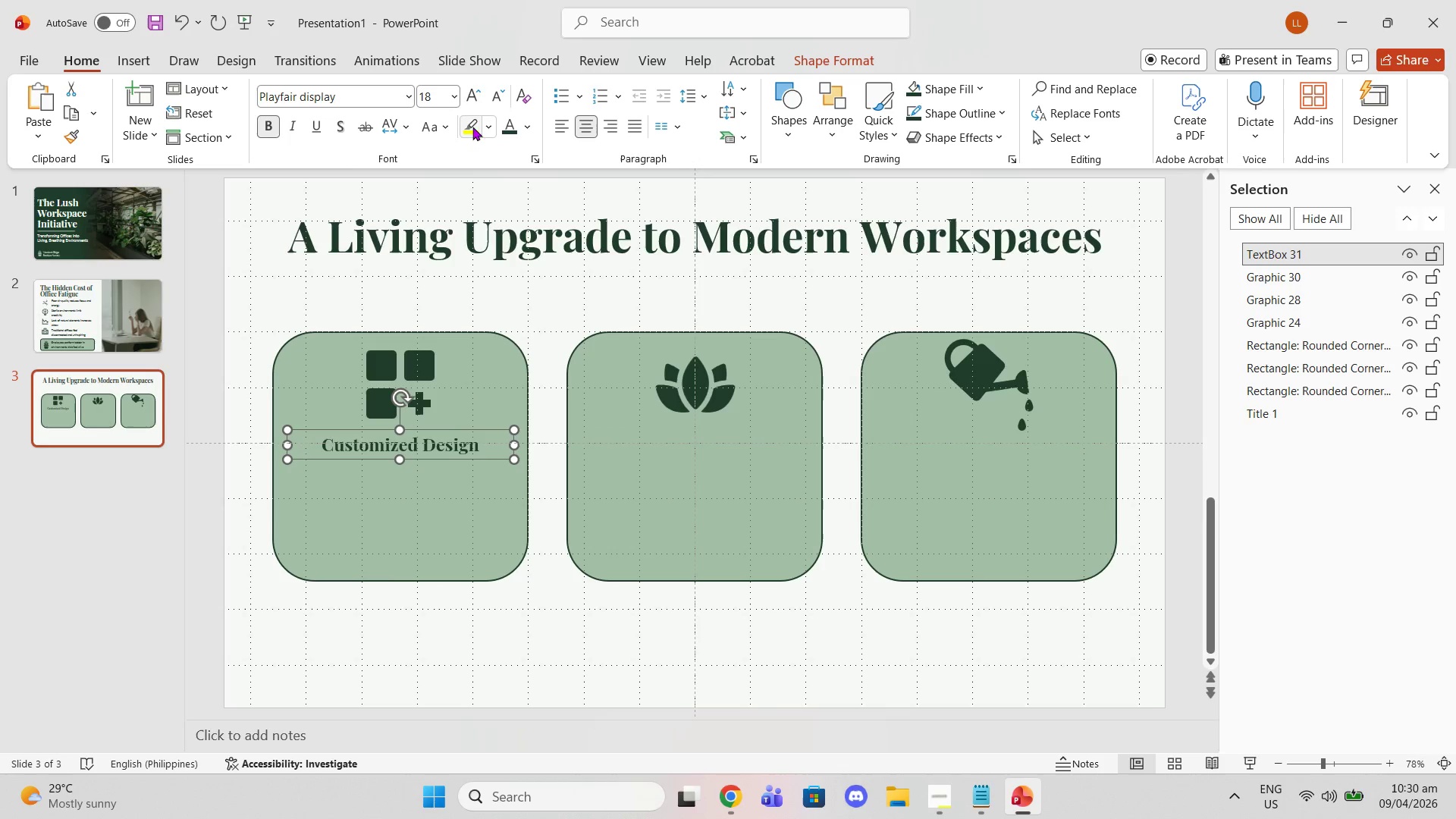 
left_click([474, 94])
 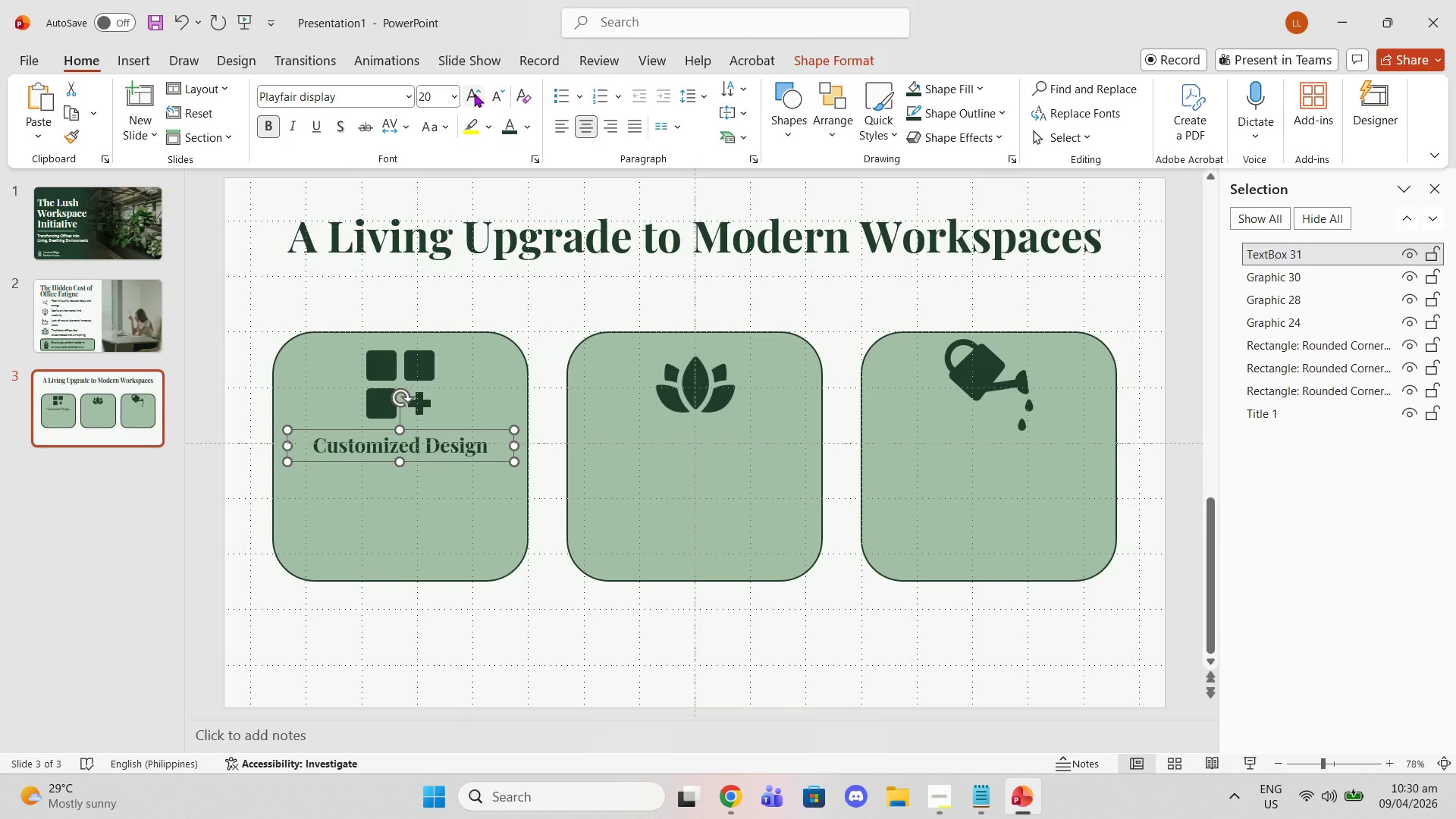 
left_click([474, 93])
 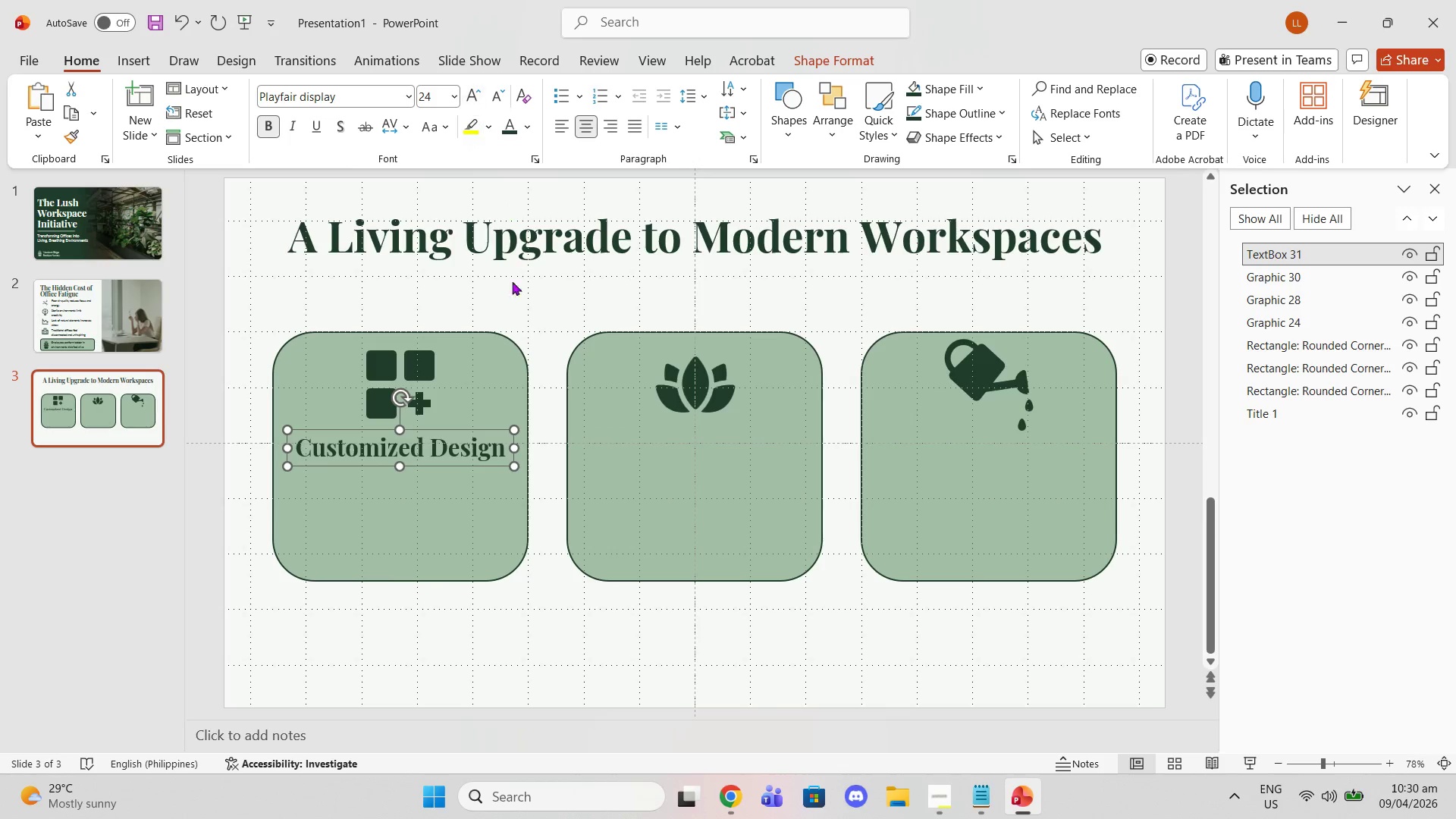 
left_click([513, 308])
 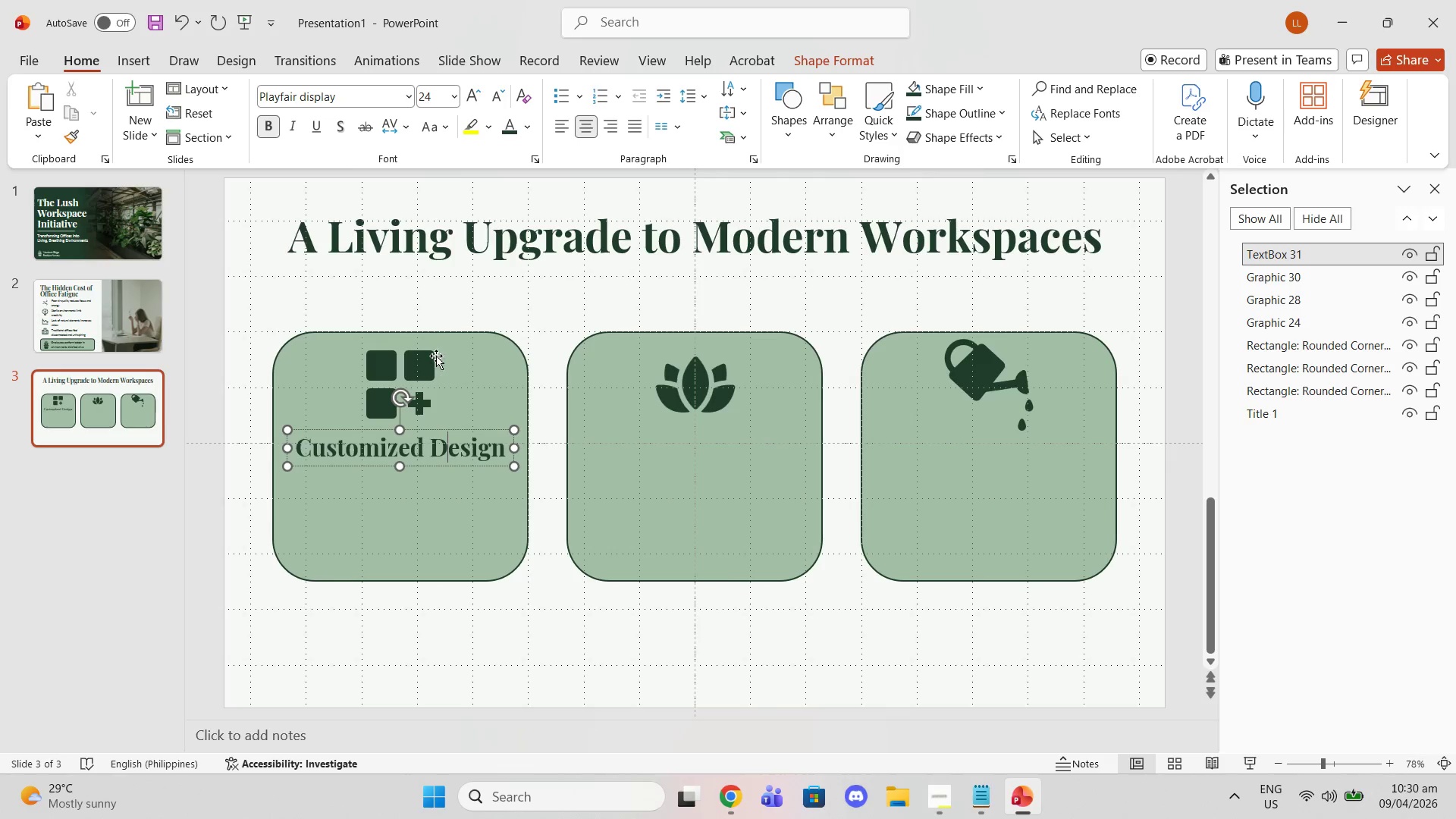 
key(Control+C)
 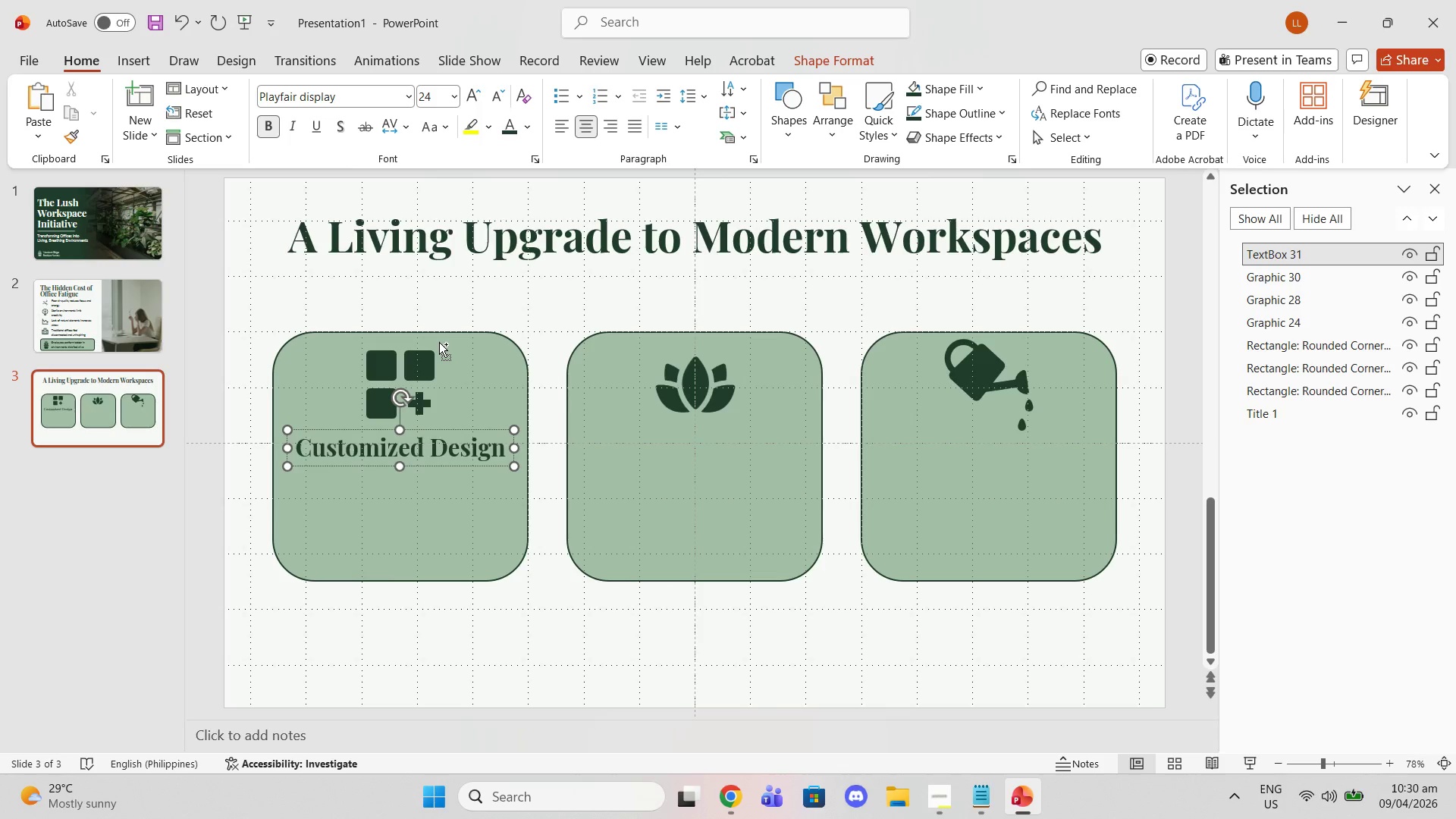 
key(Control+V)
 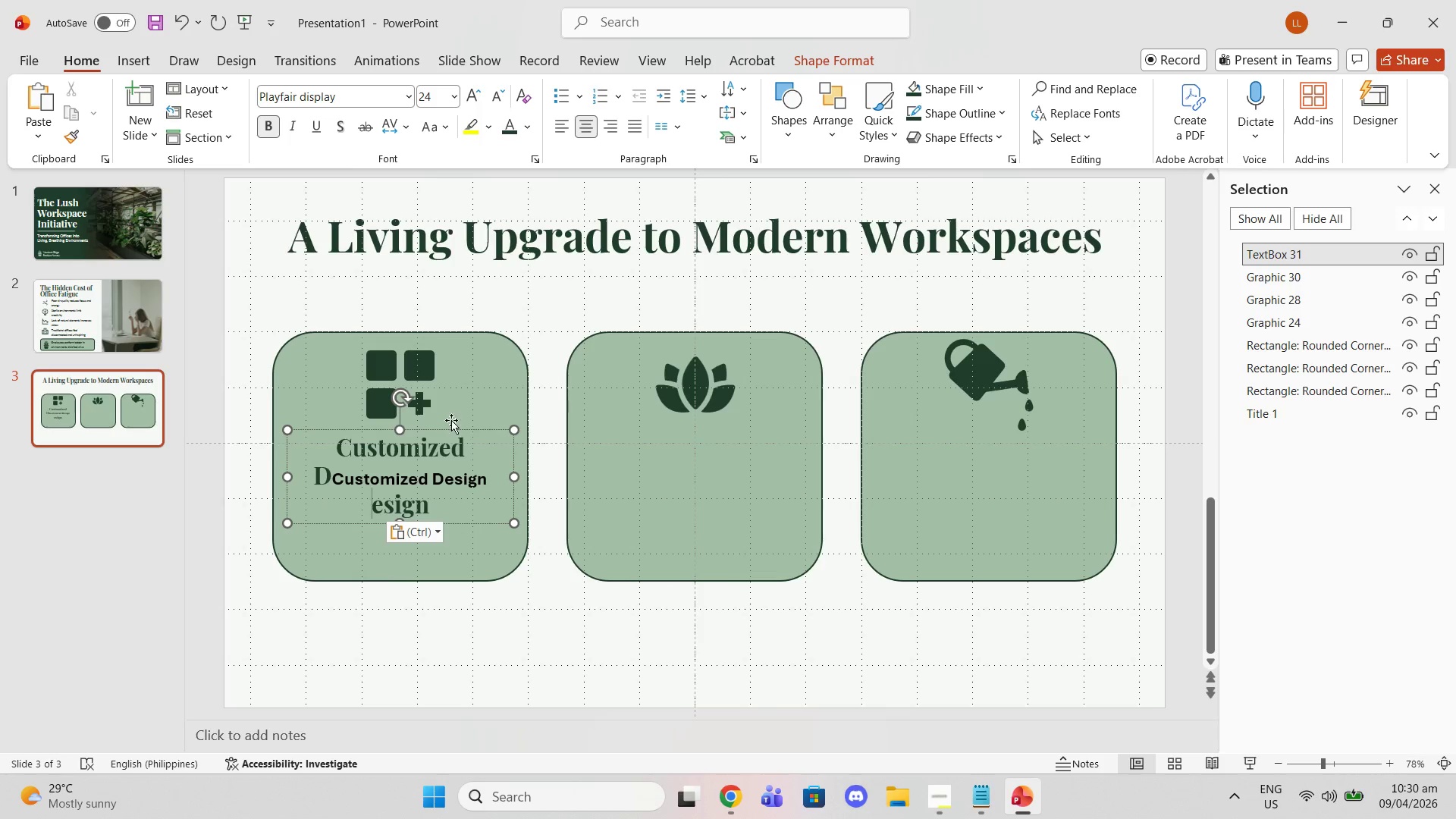 
key(Control+Z)
 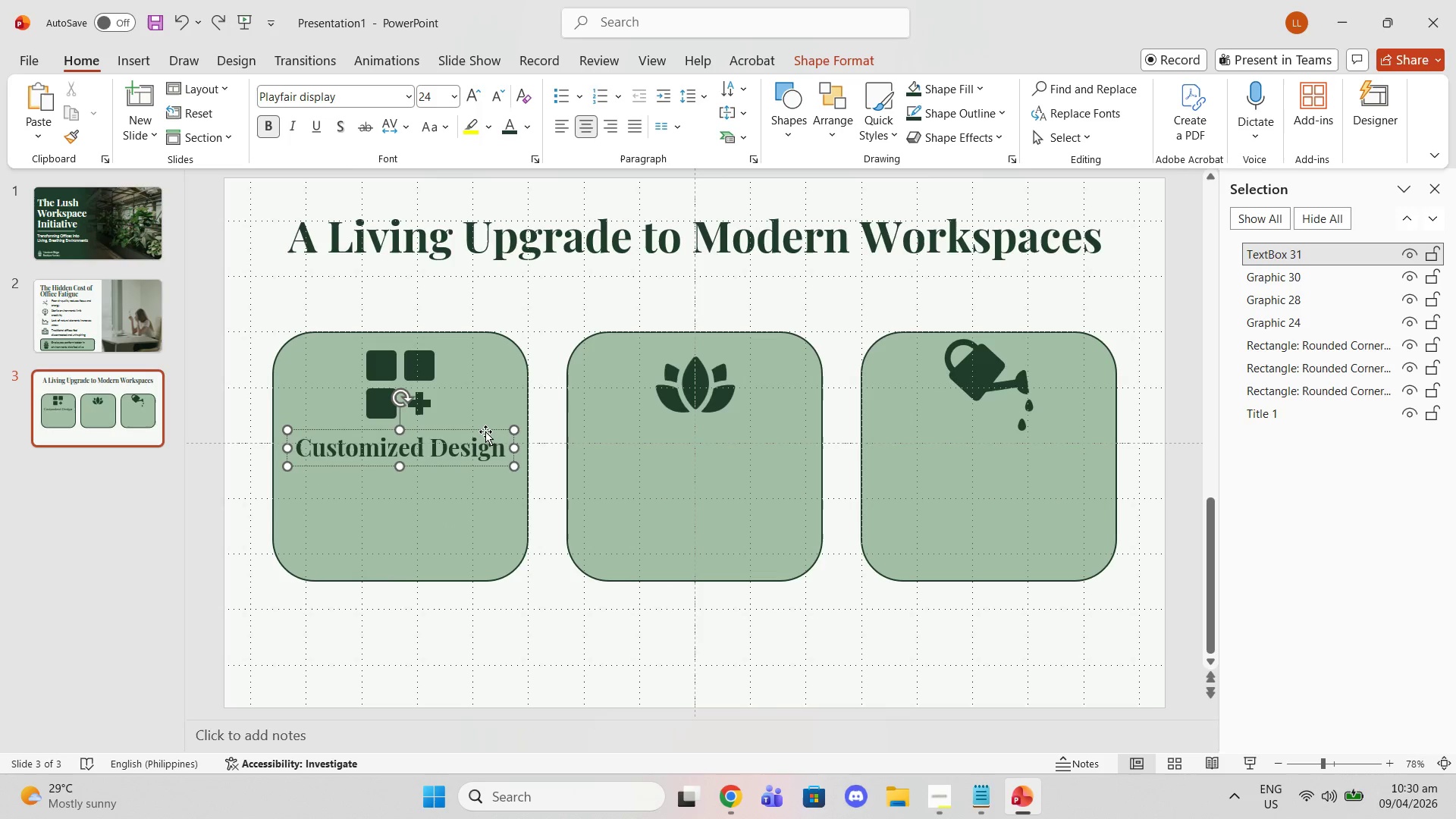 
left_click([485, 431])
 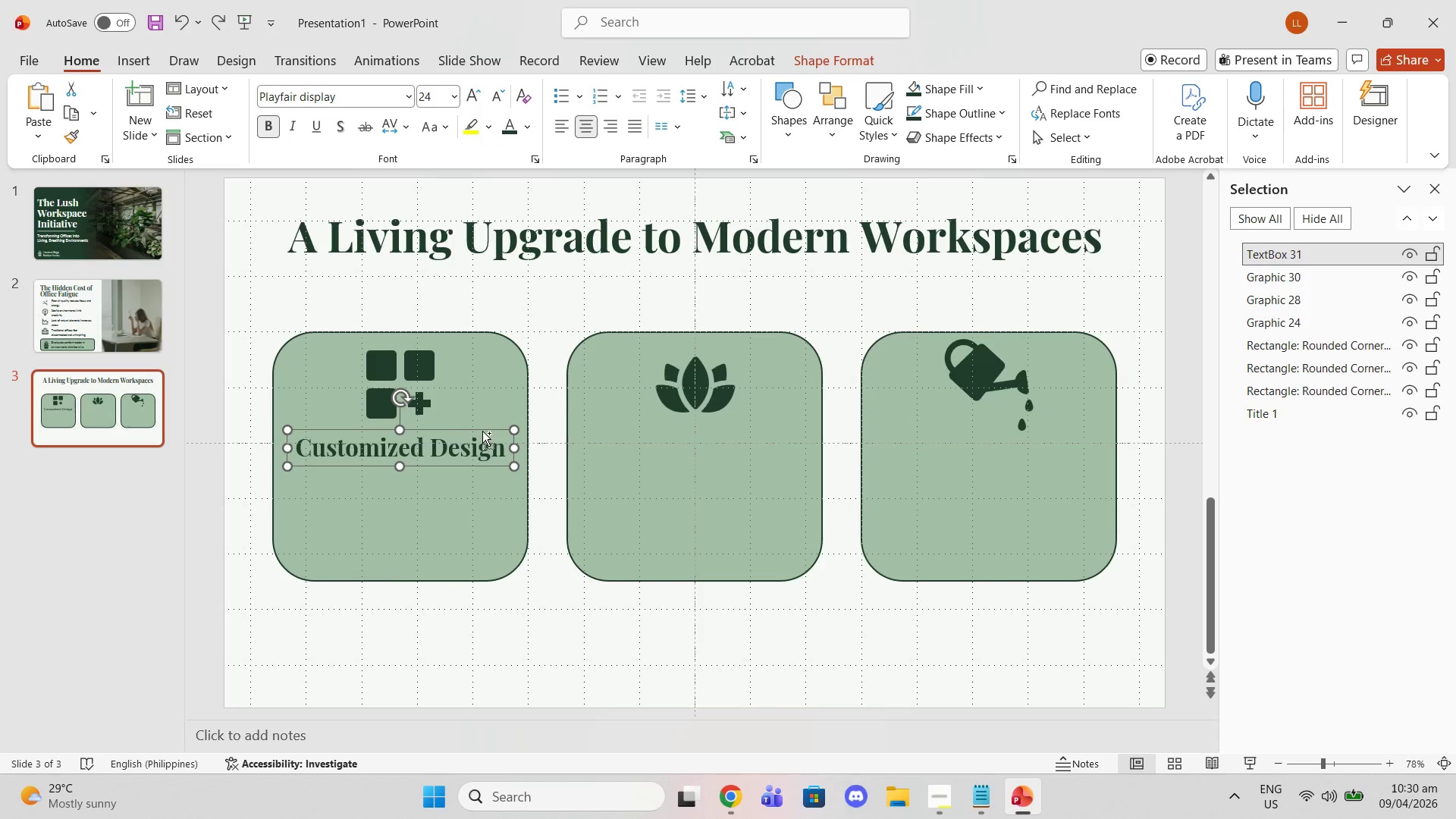 
key(Control+C)
 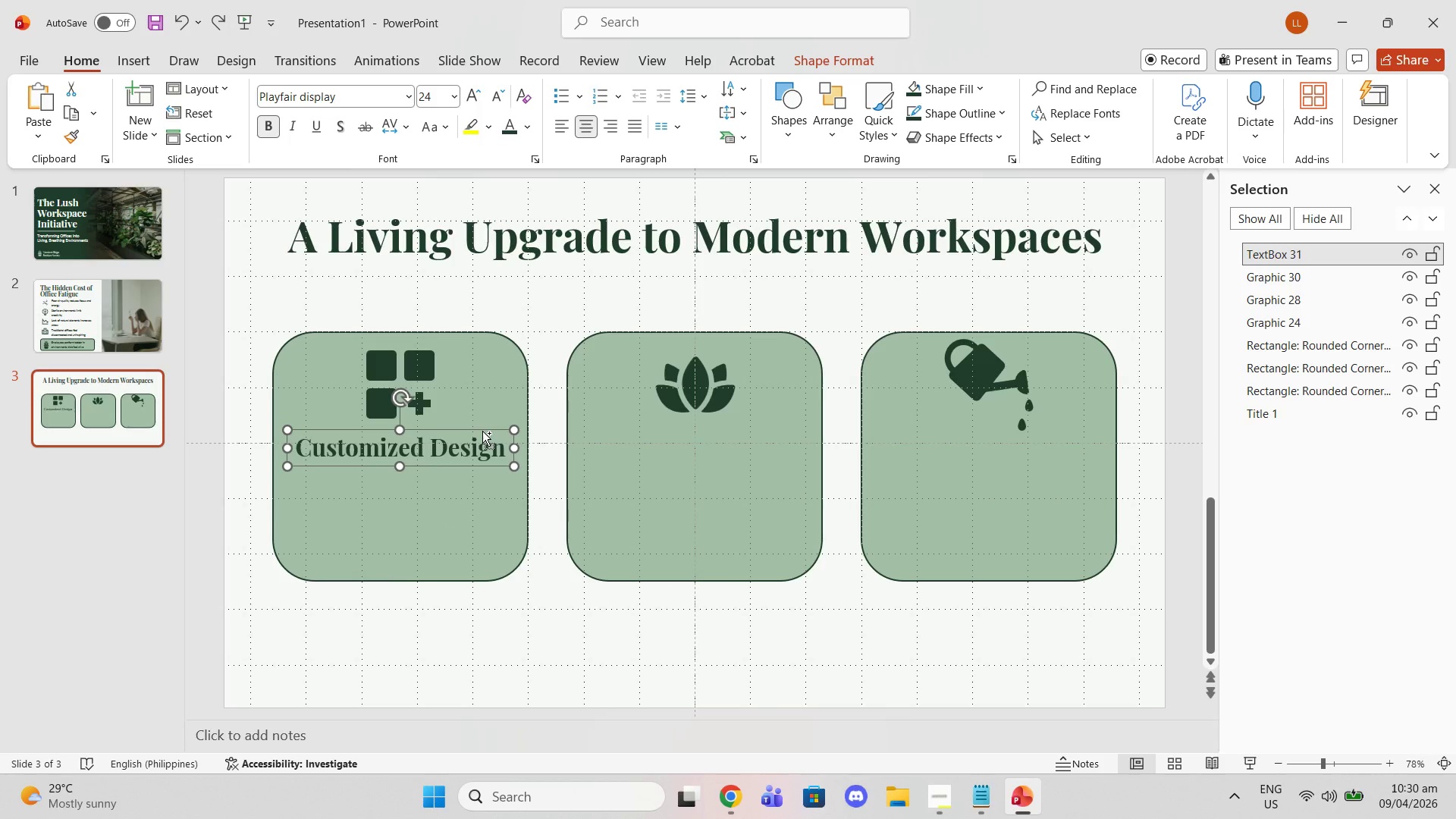 
key(Control+ControlLeft)
 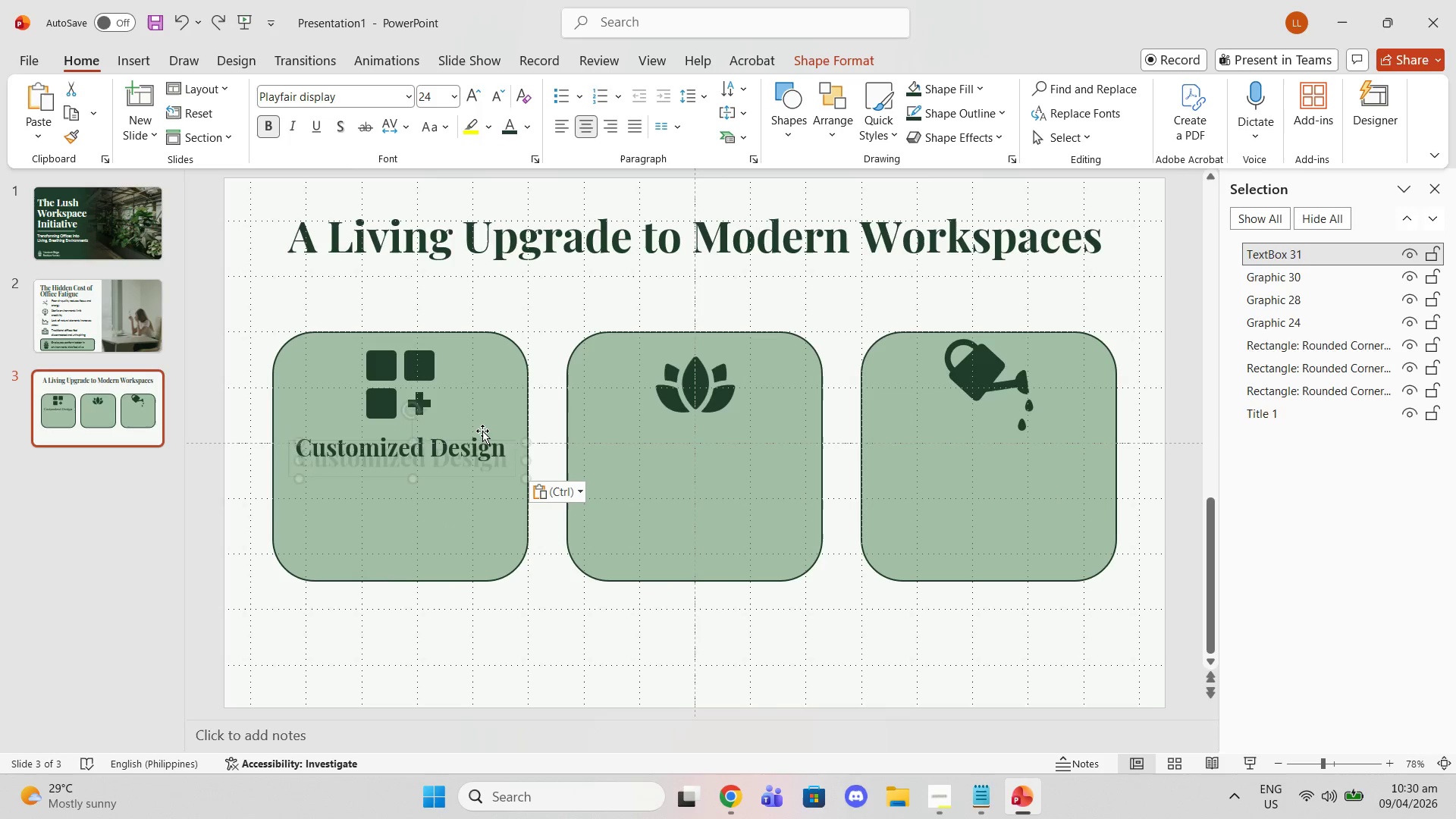 
key(Control+V)
 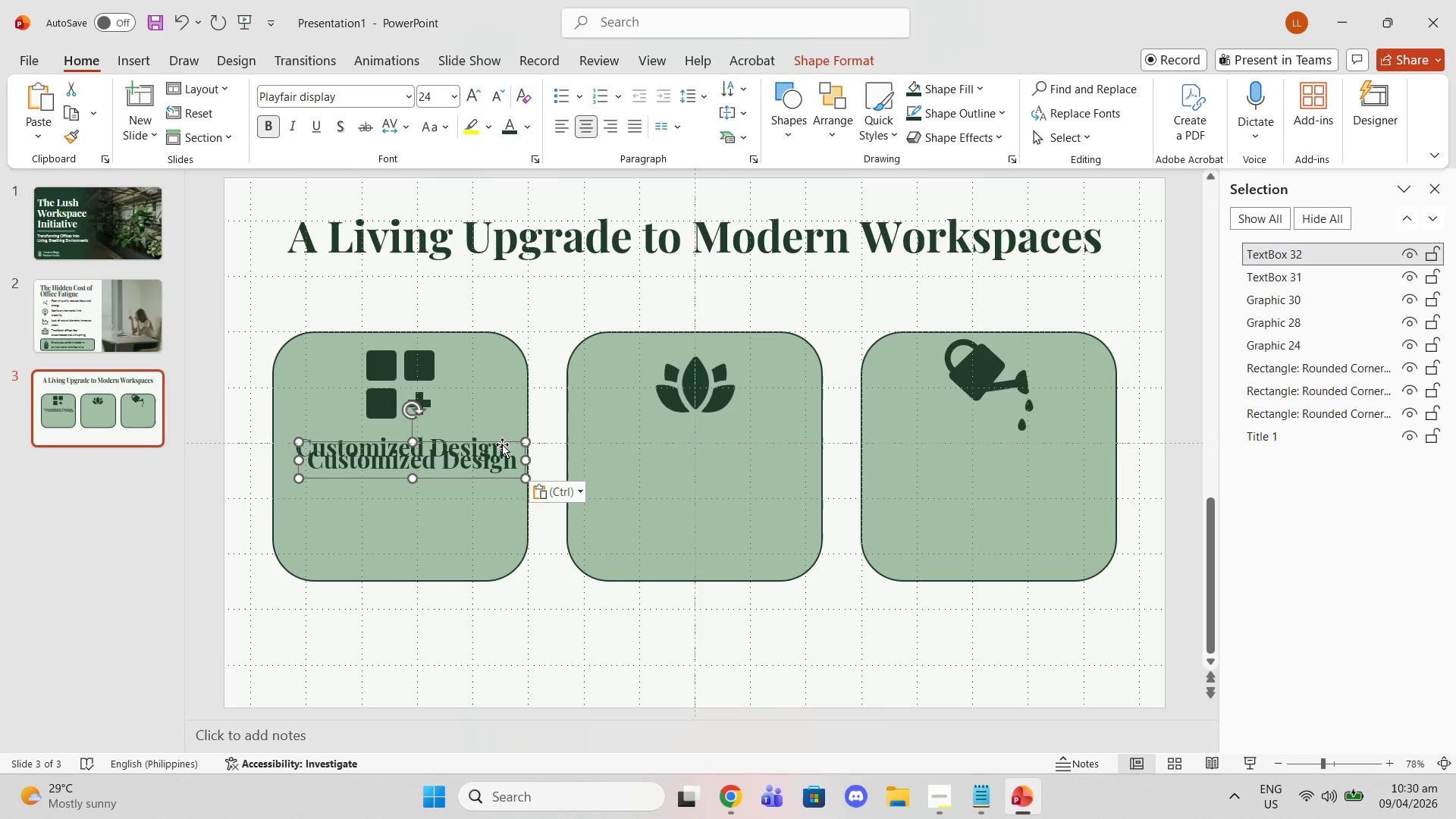 
left_click_drag(start_coordinate=[500, 441], to_coordinate=[782, 428])
 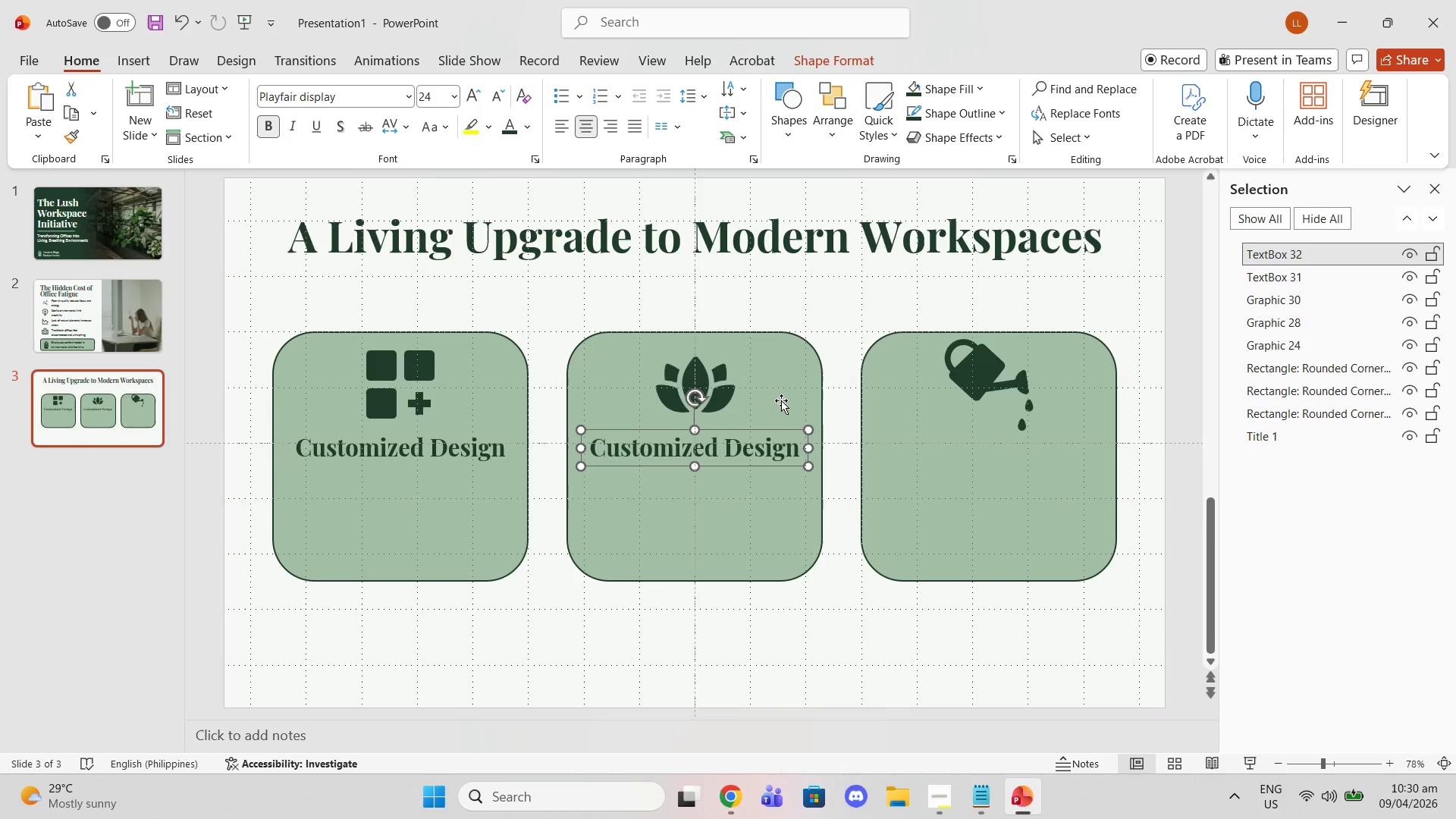 
key(Control+V)
 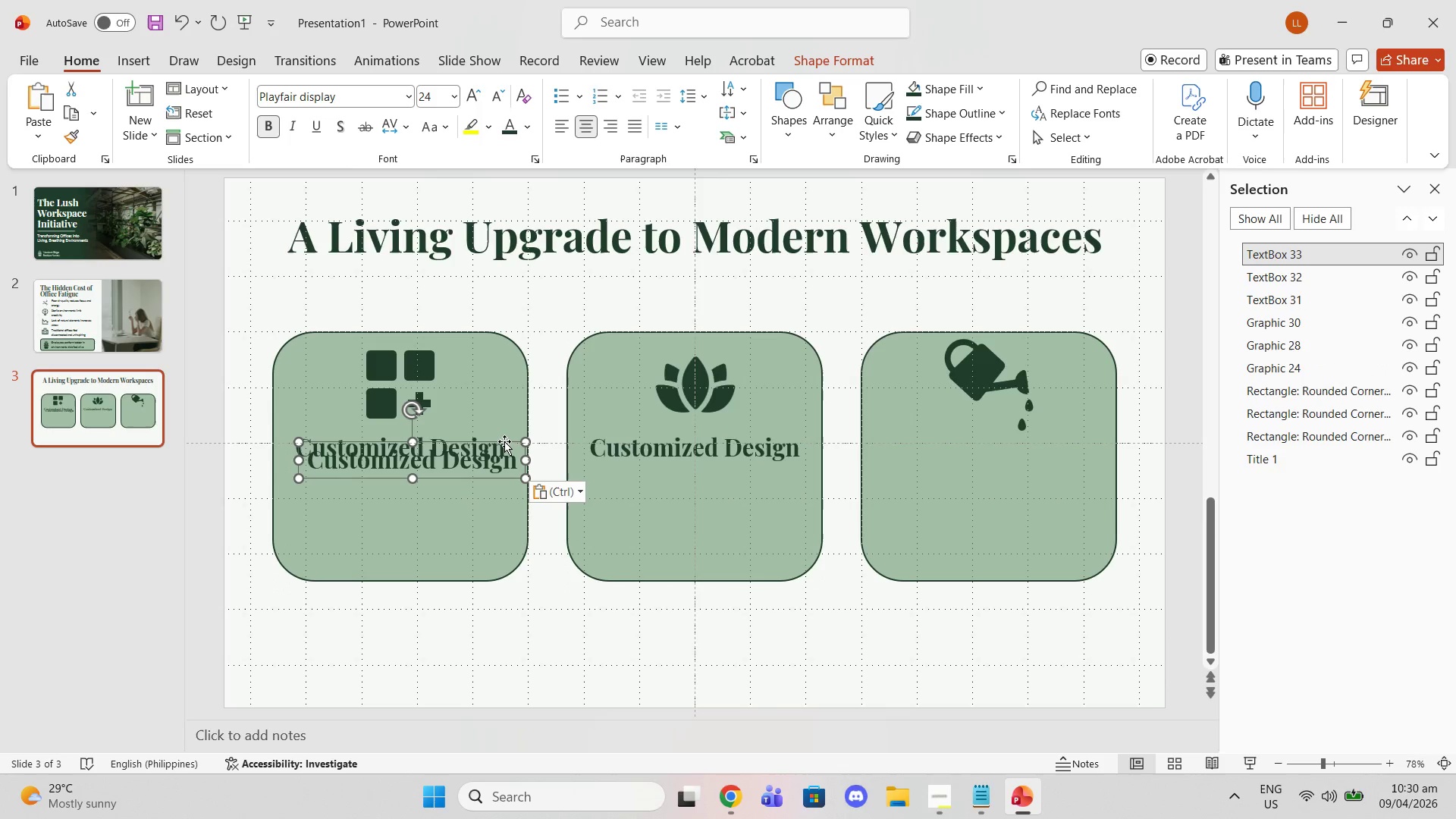 
left_click_drag(start_coordinate=[504, 441], to_coordinate=[1078, 429])
 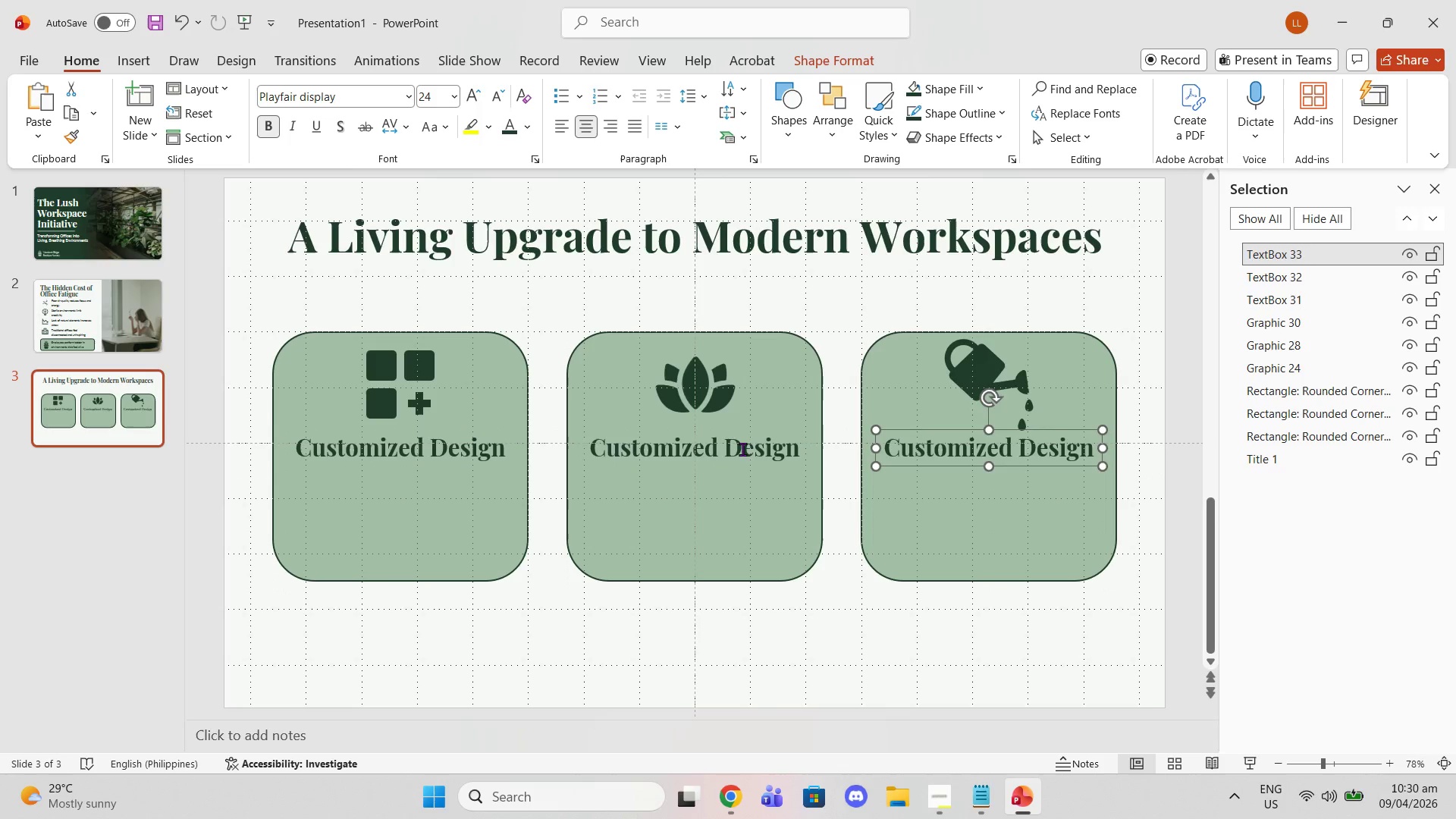 
left_click([742, 452])
 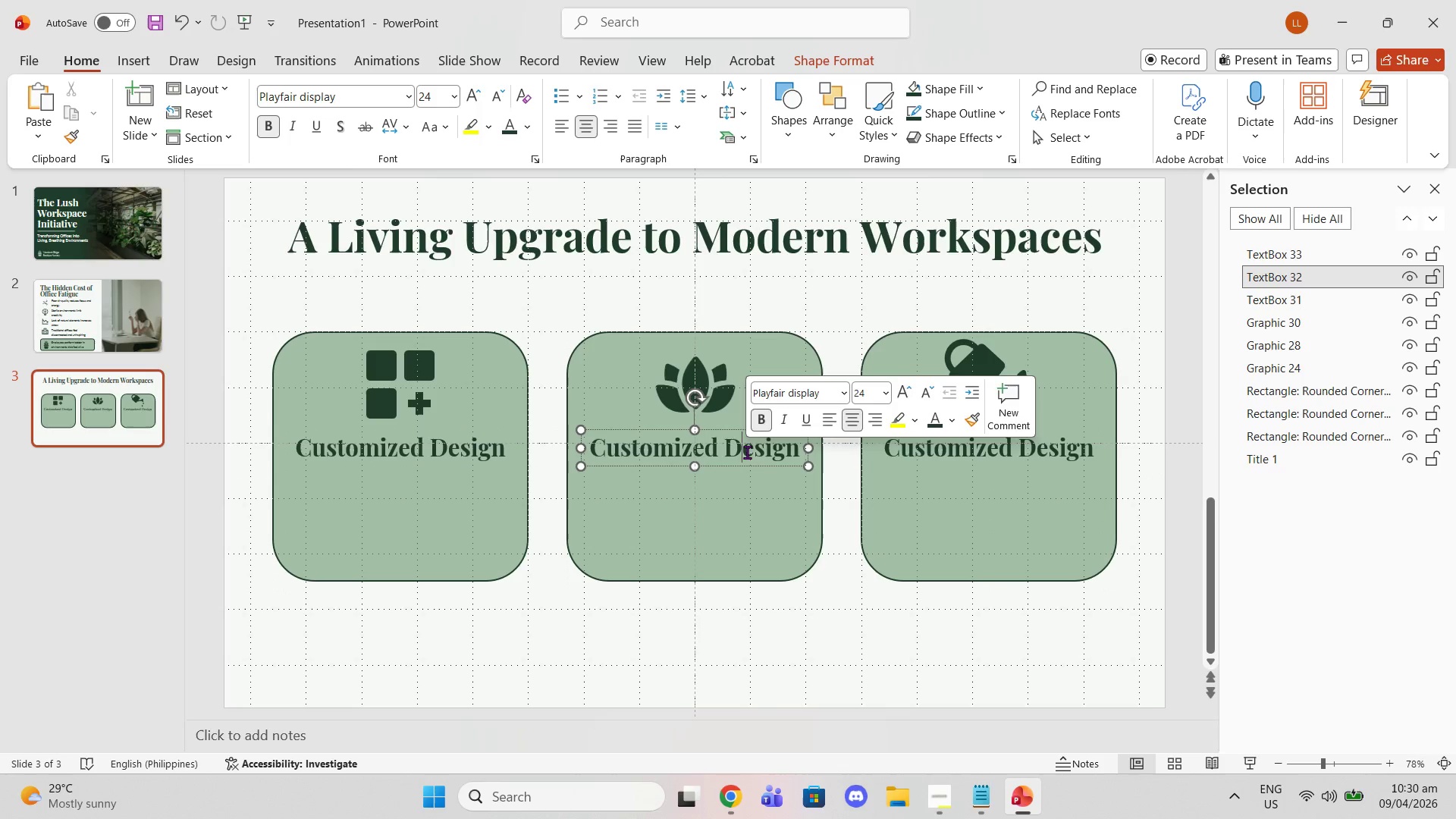 
left_click([755, 464])
 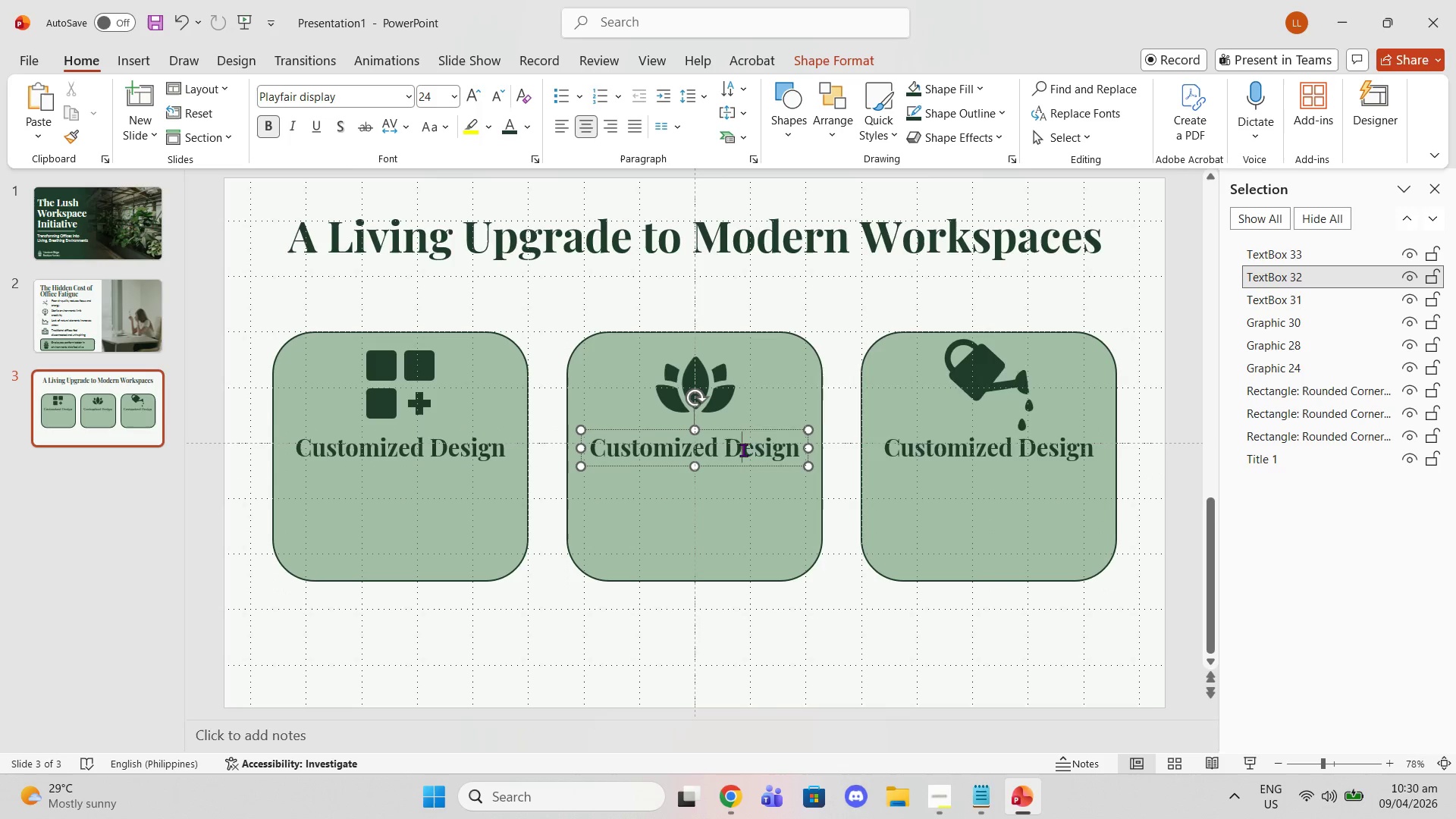 
double_click([743, 450])
 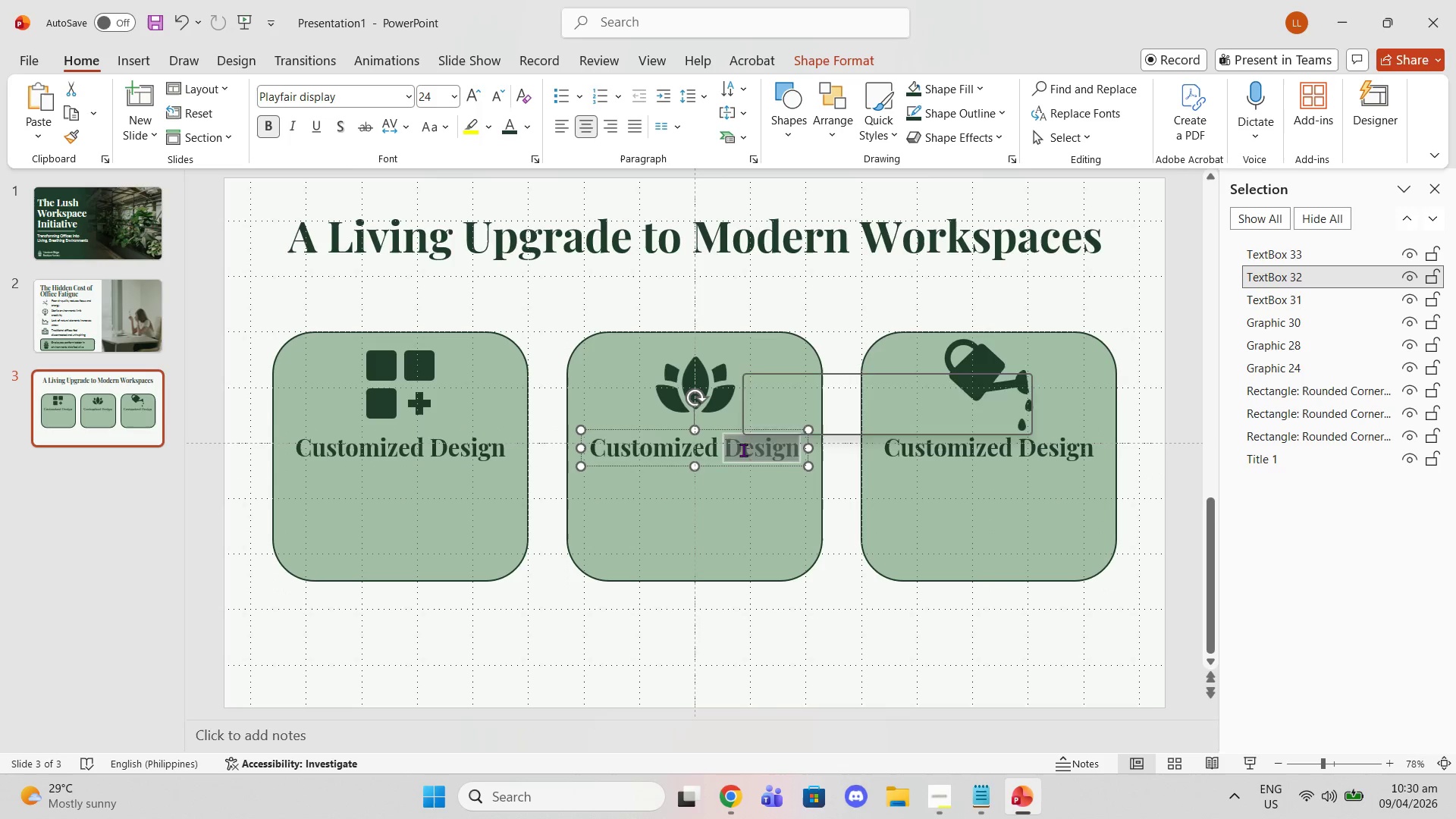 
triple_click([743, 450])
 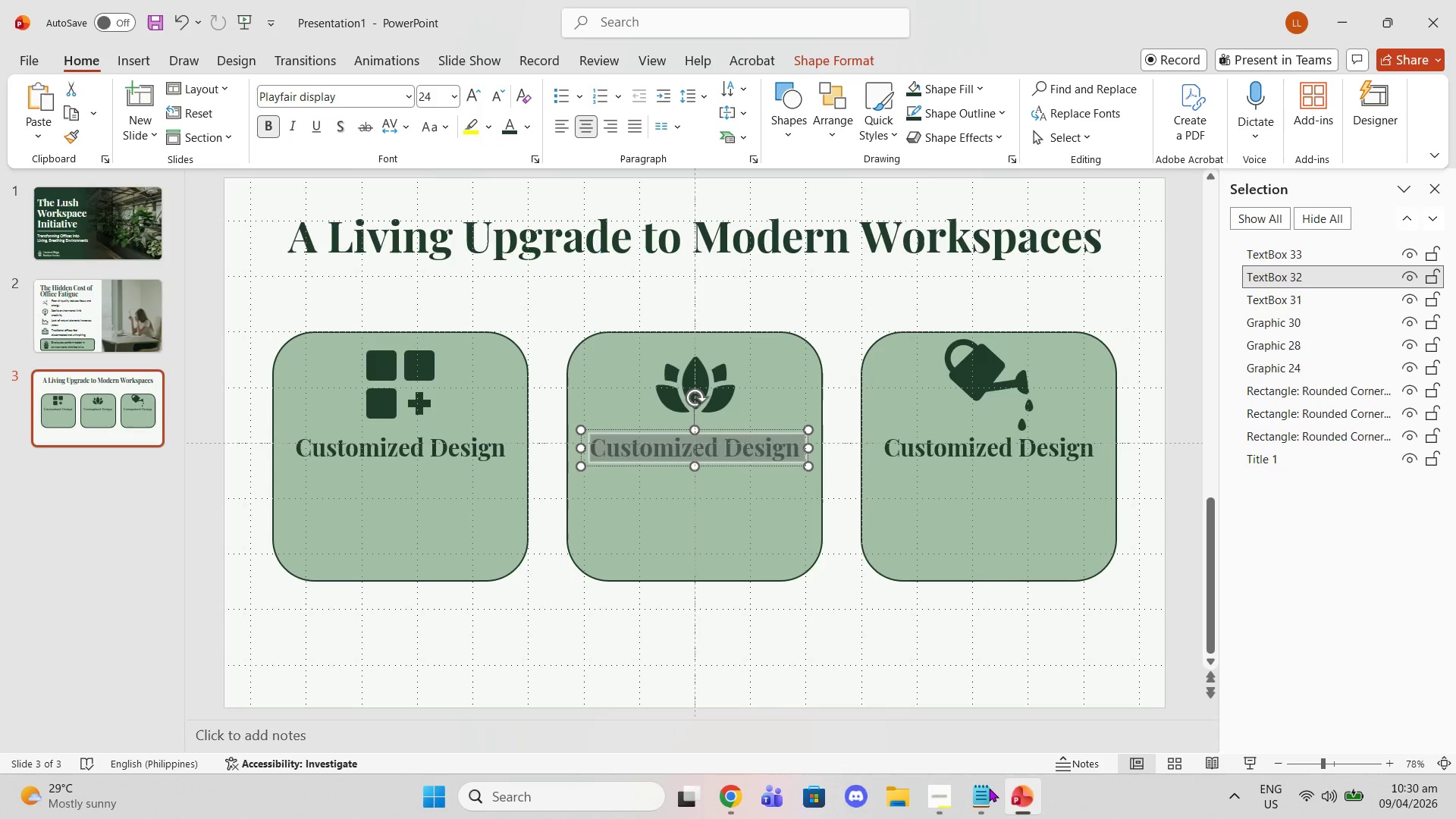 
left_click([987, 788])
 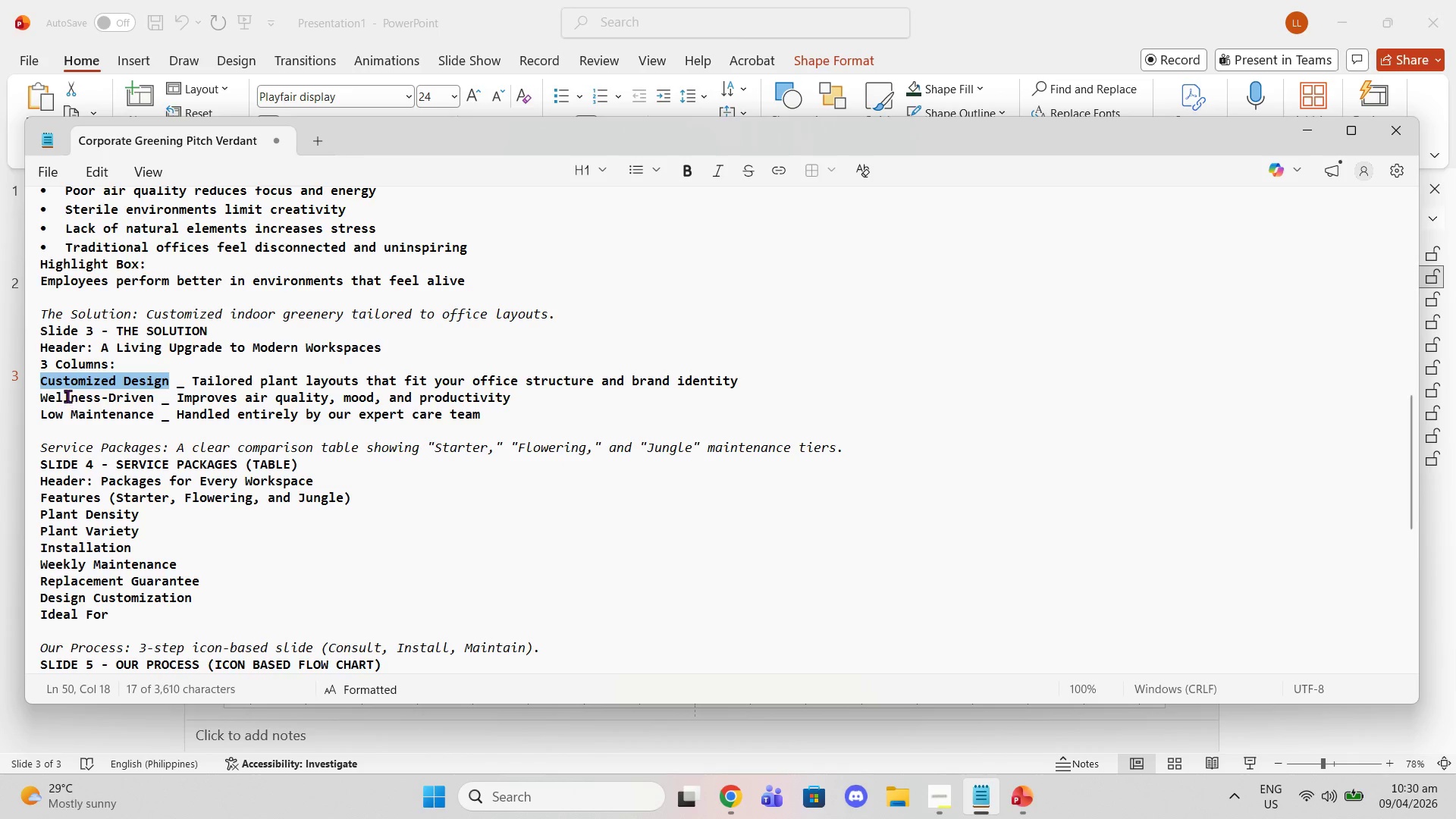 
double_click([67, 396])
 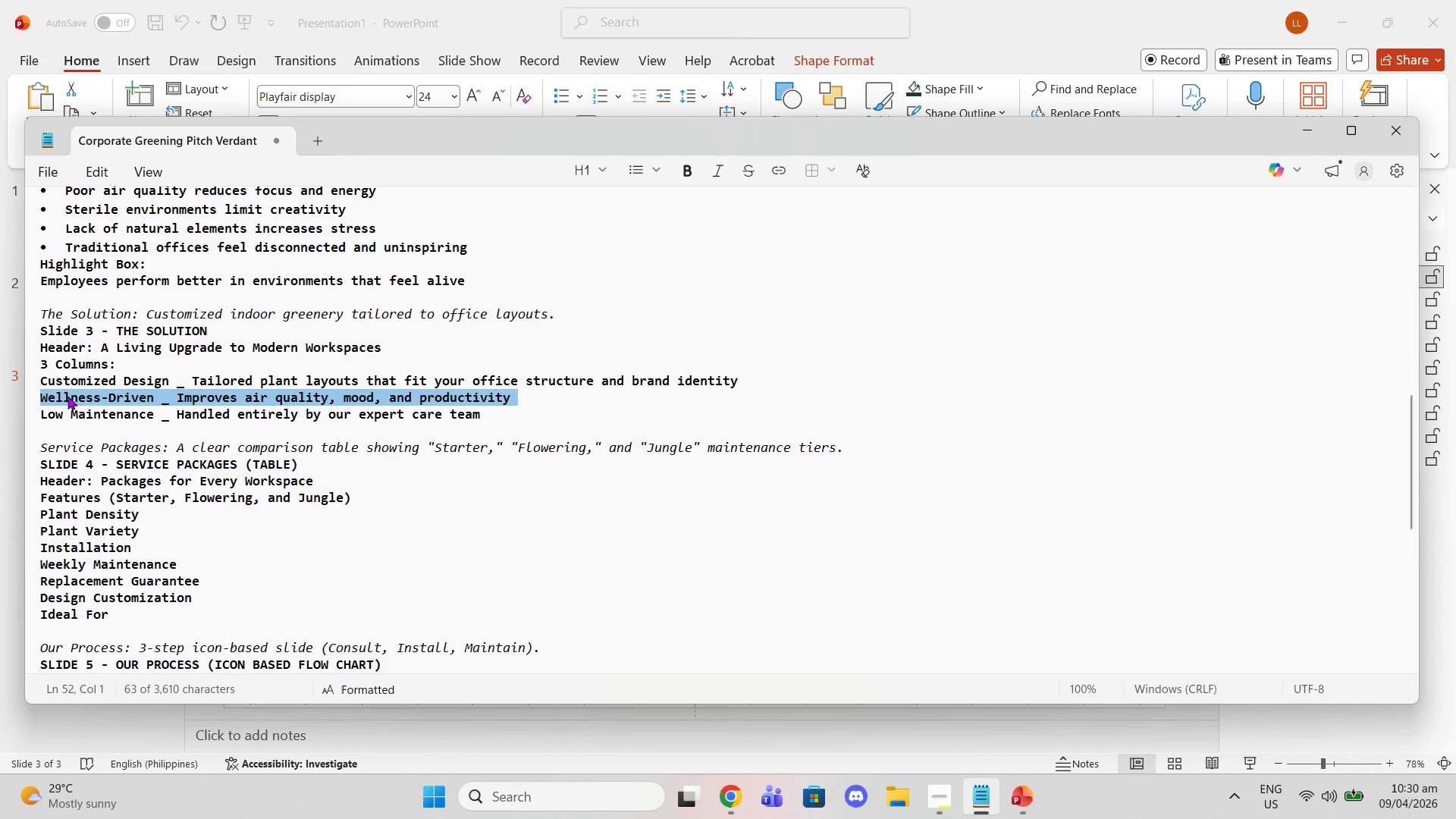 
triple_click([67, 396])
 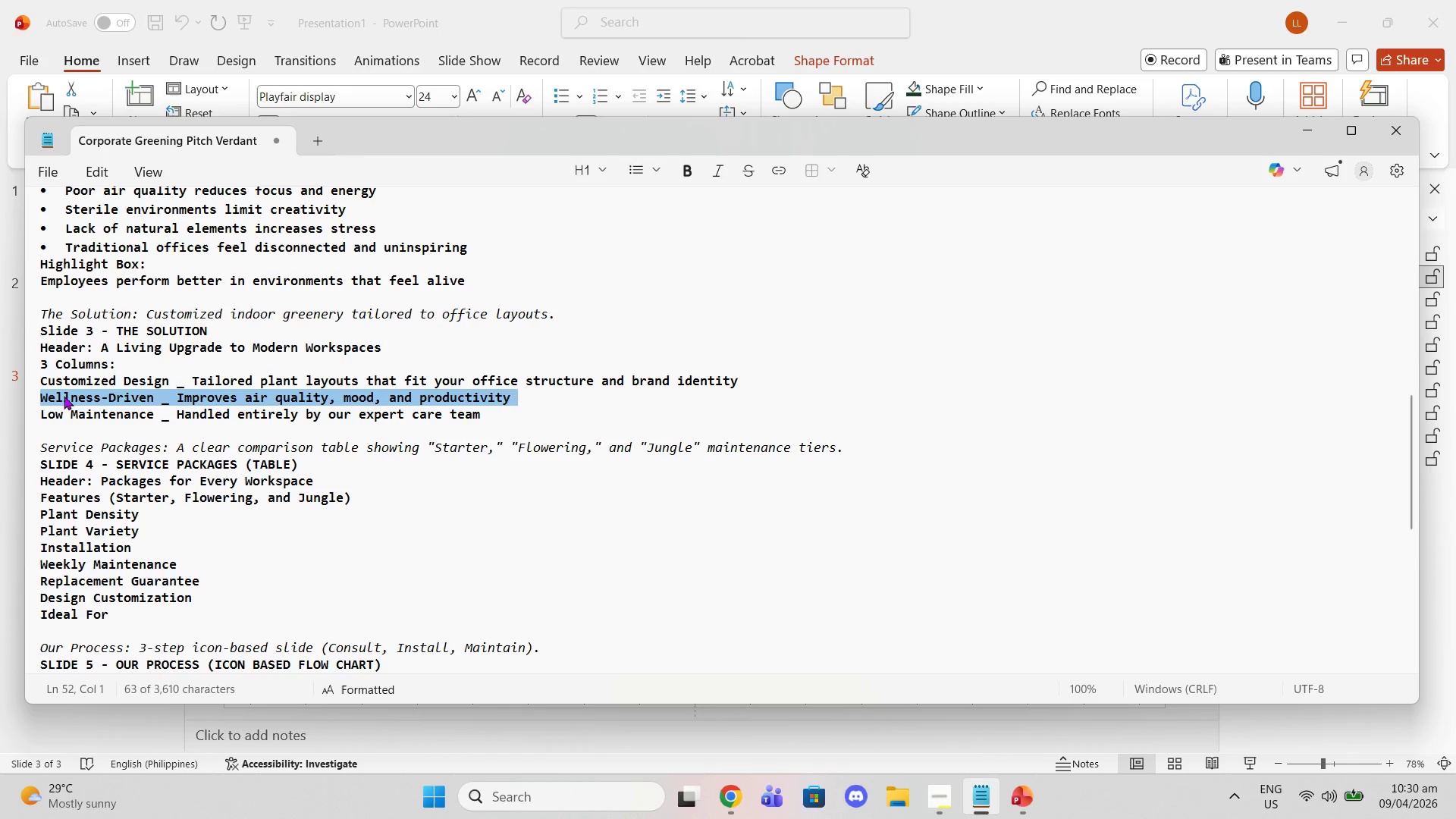 
triple_click([64, 396])
 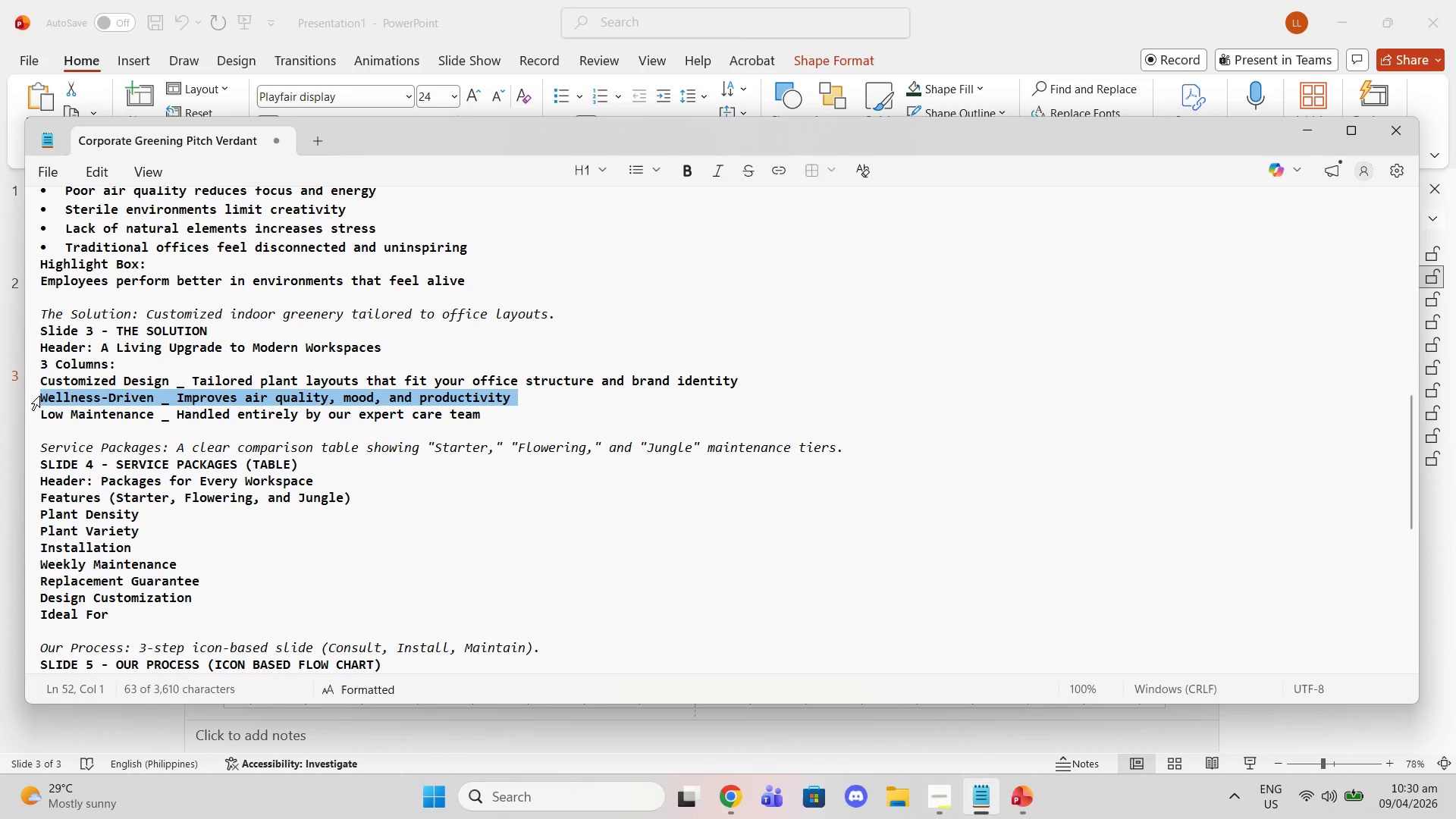 
double_click([39, 396])
 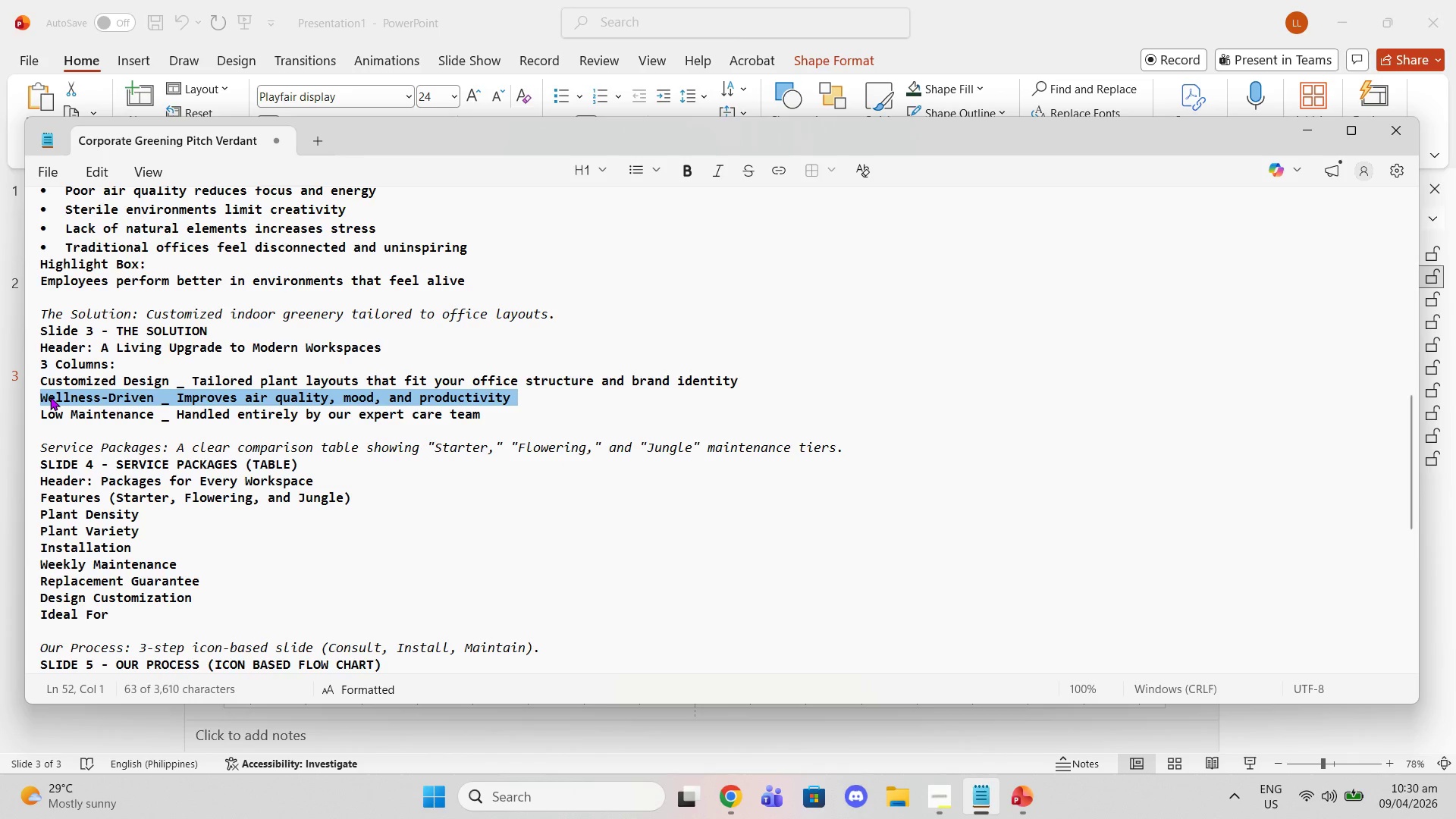 
left_click([50, 397])
 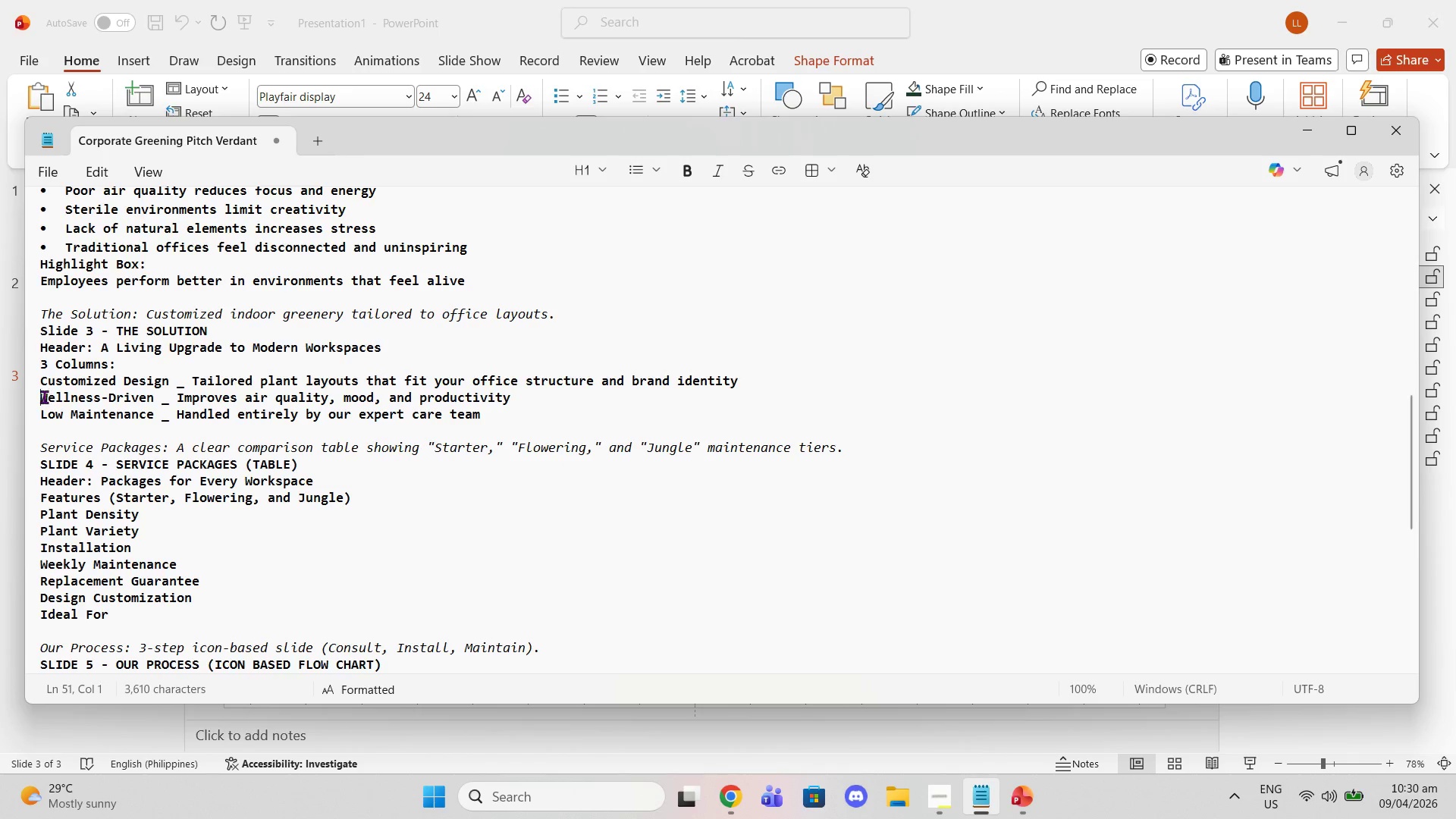 
left_click_drag(start_coordinate=[43, 397], to_coordinate=[150, 397])
 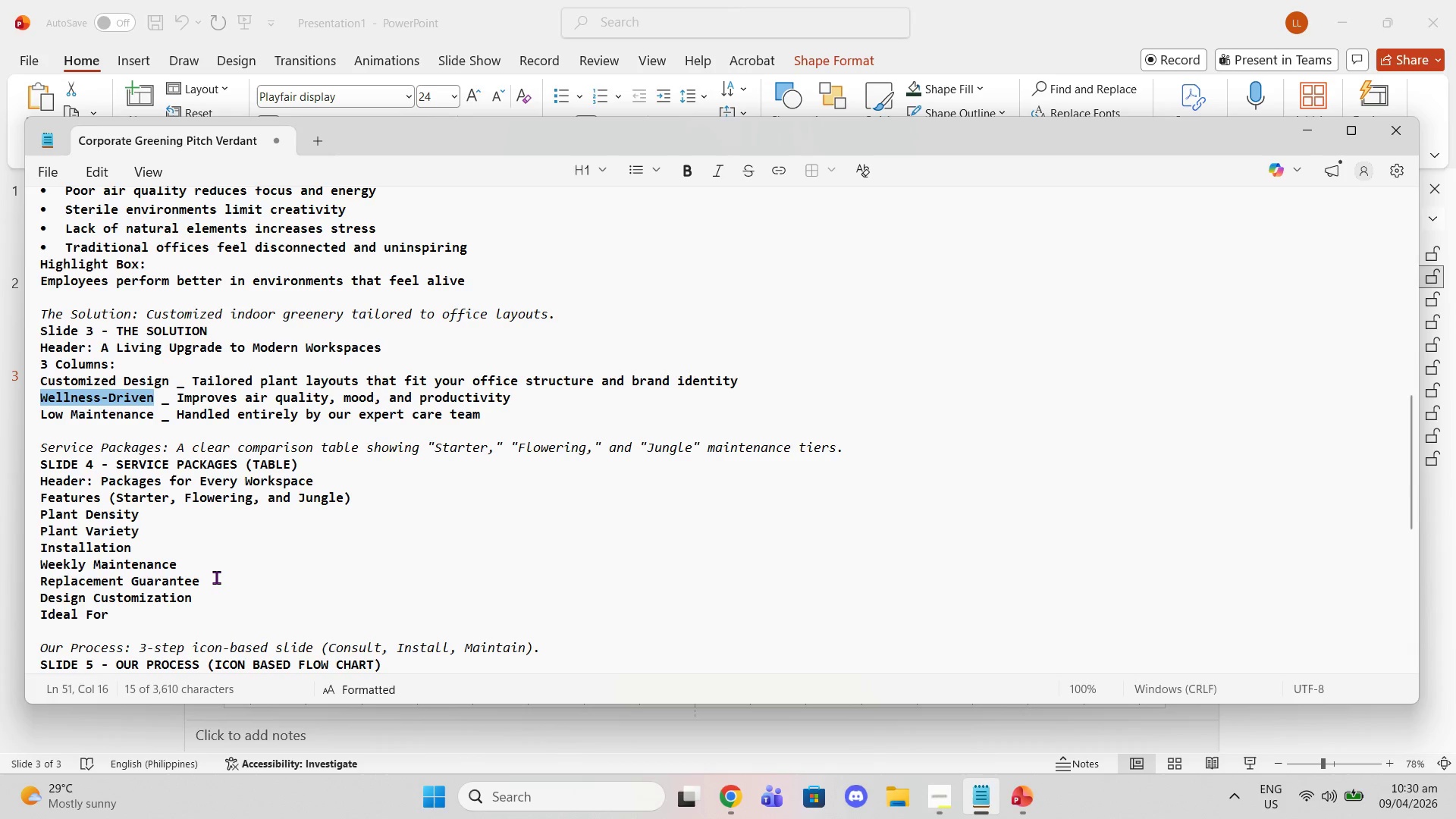 
key(Control+C)
 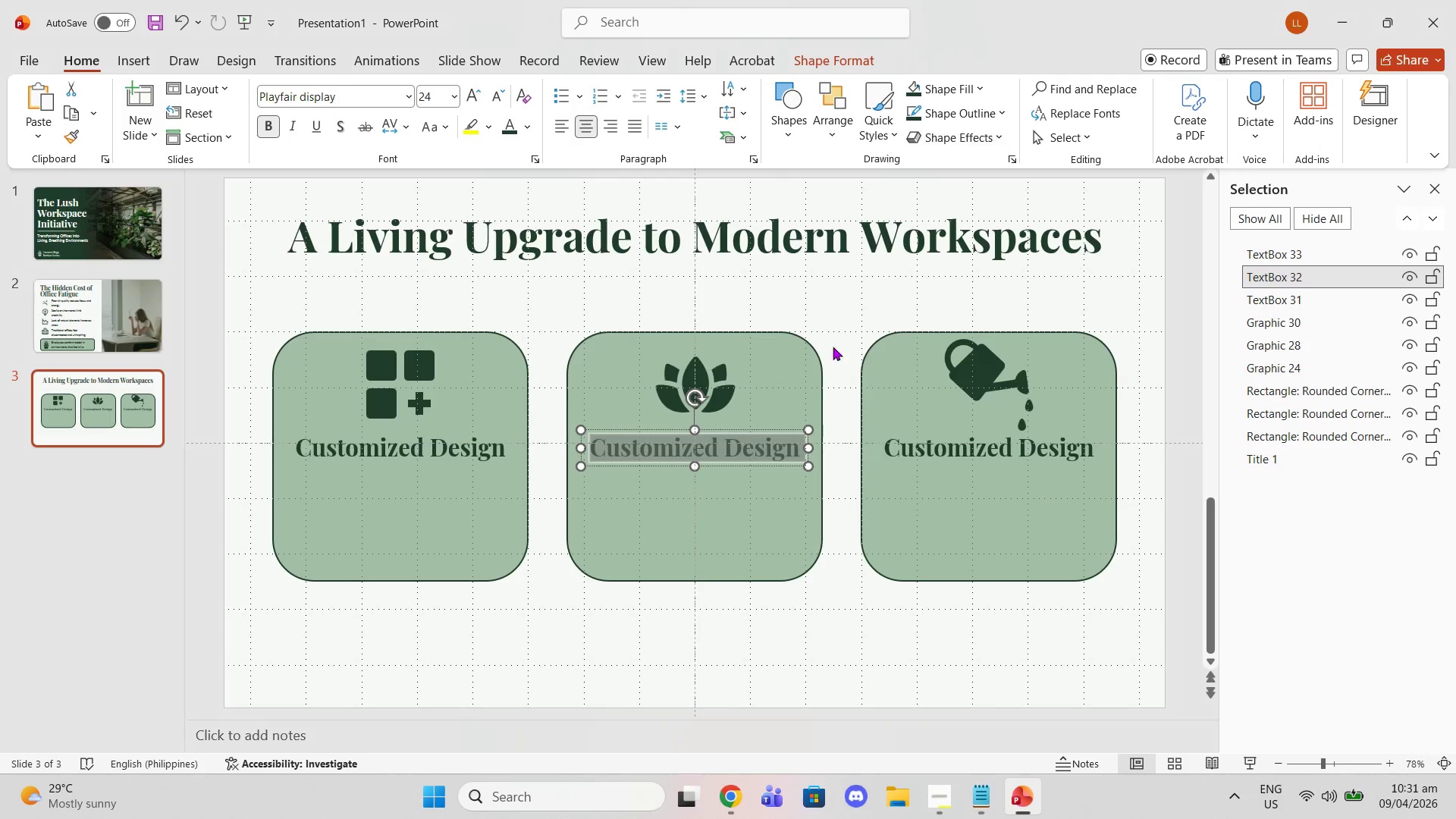 
key(Control+V)
 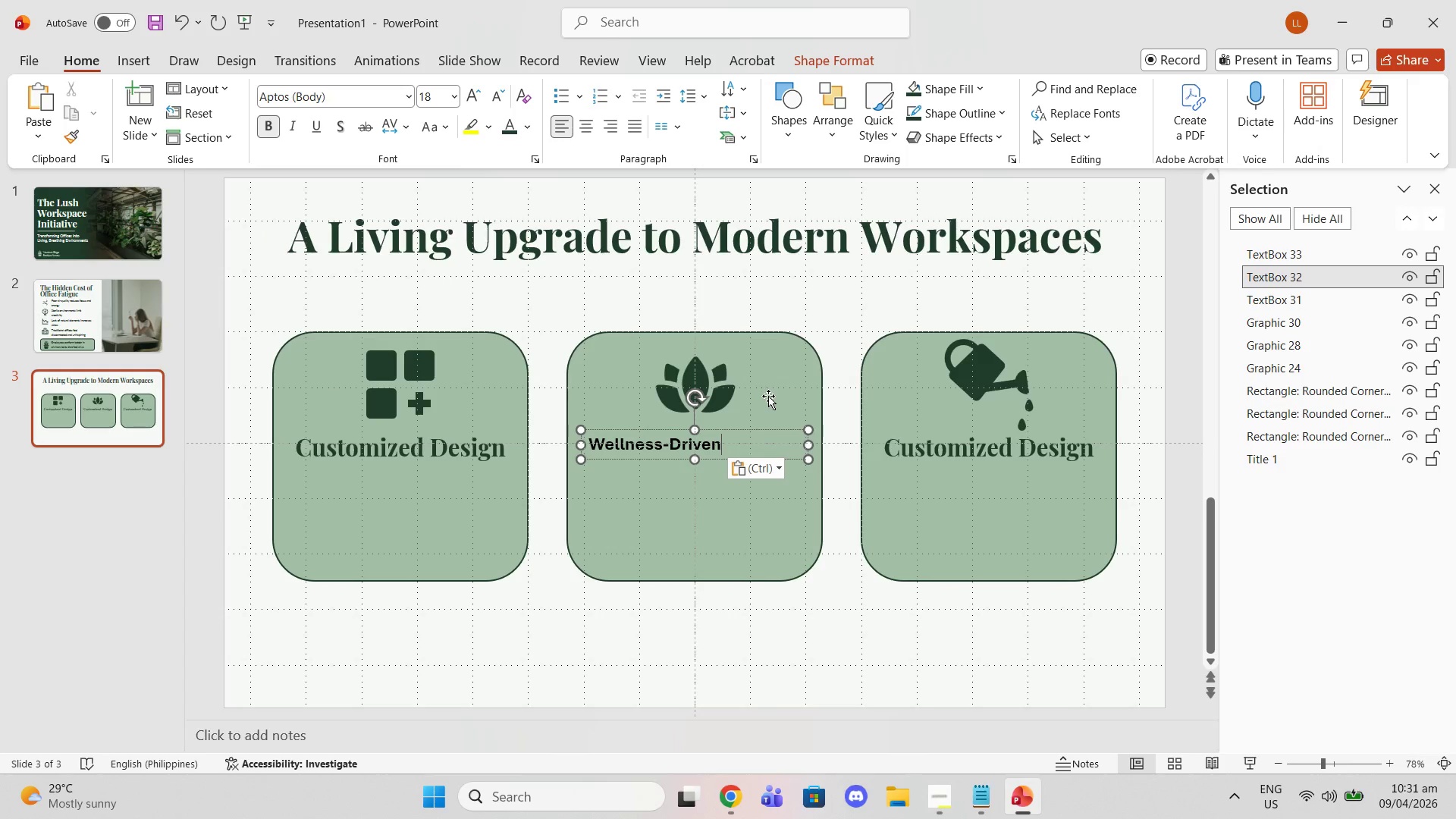 
key(Control+ControlLeft)
 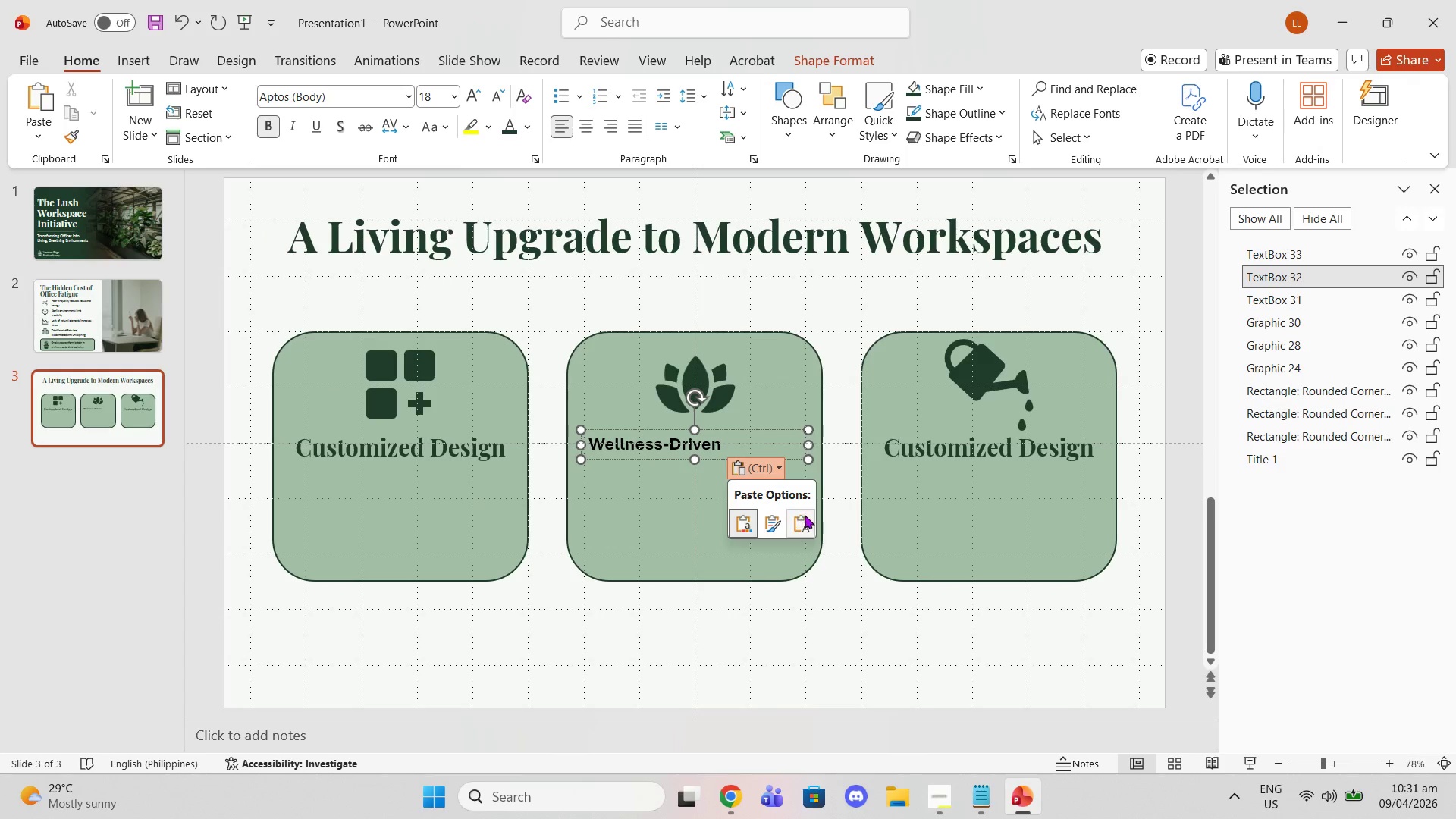 
left_click([805, 518])
 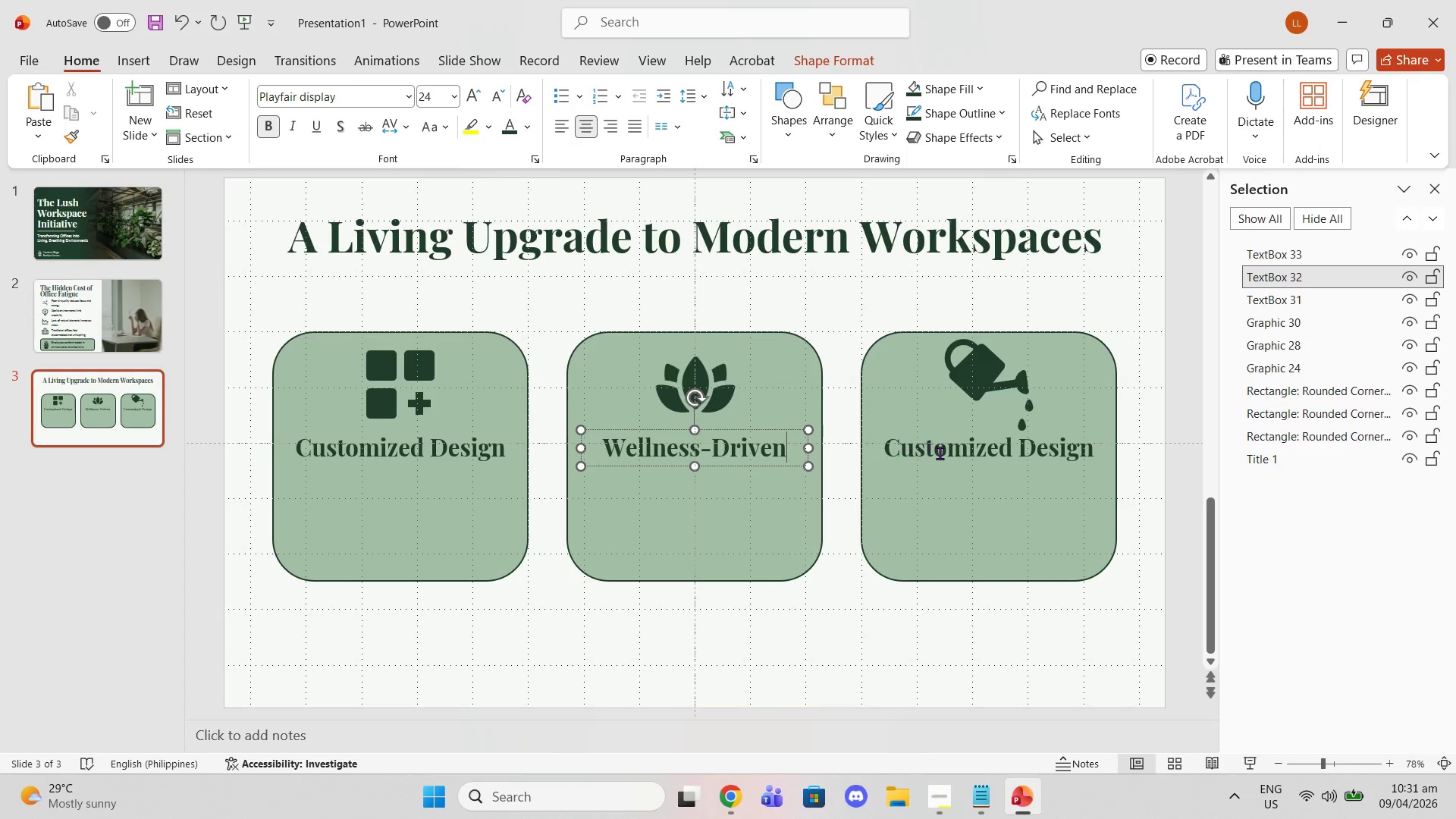 
double_click([943, 455])
 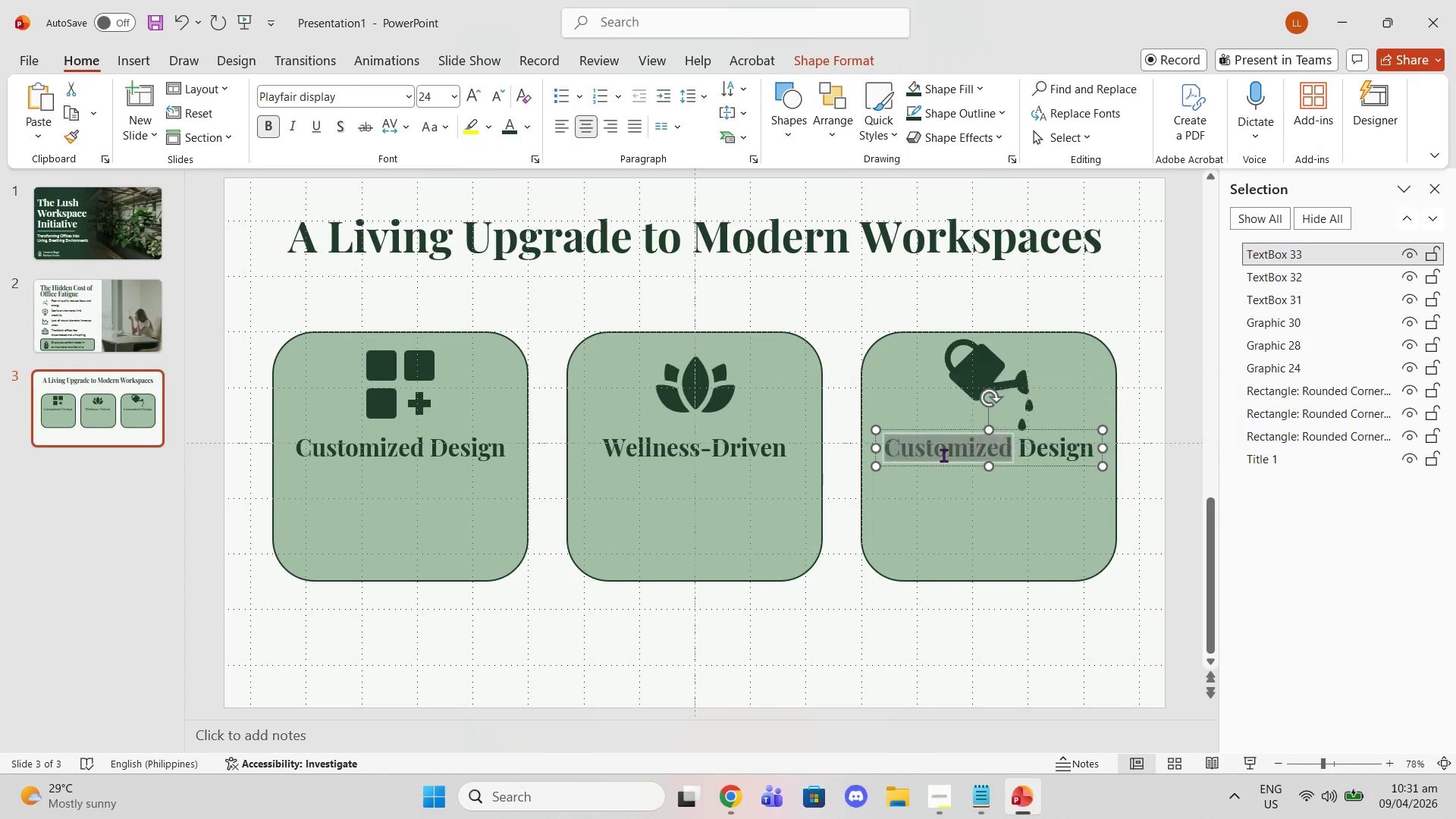 
triple_click([943, 455])
 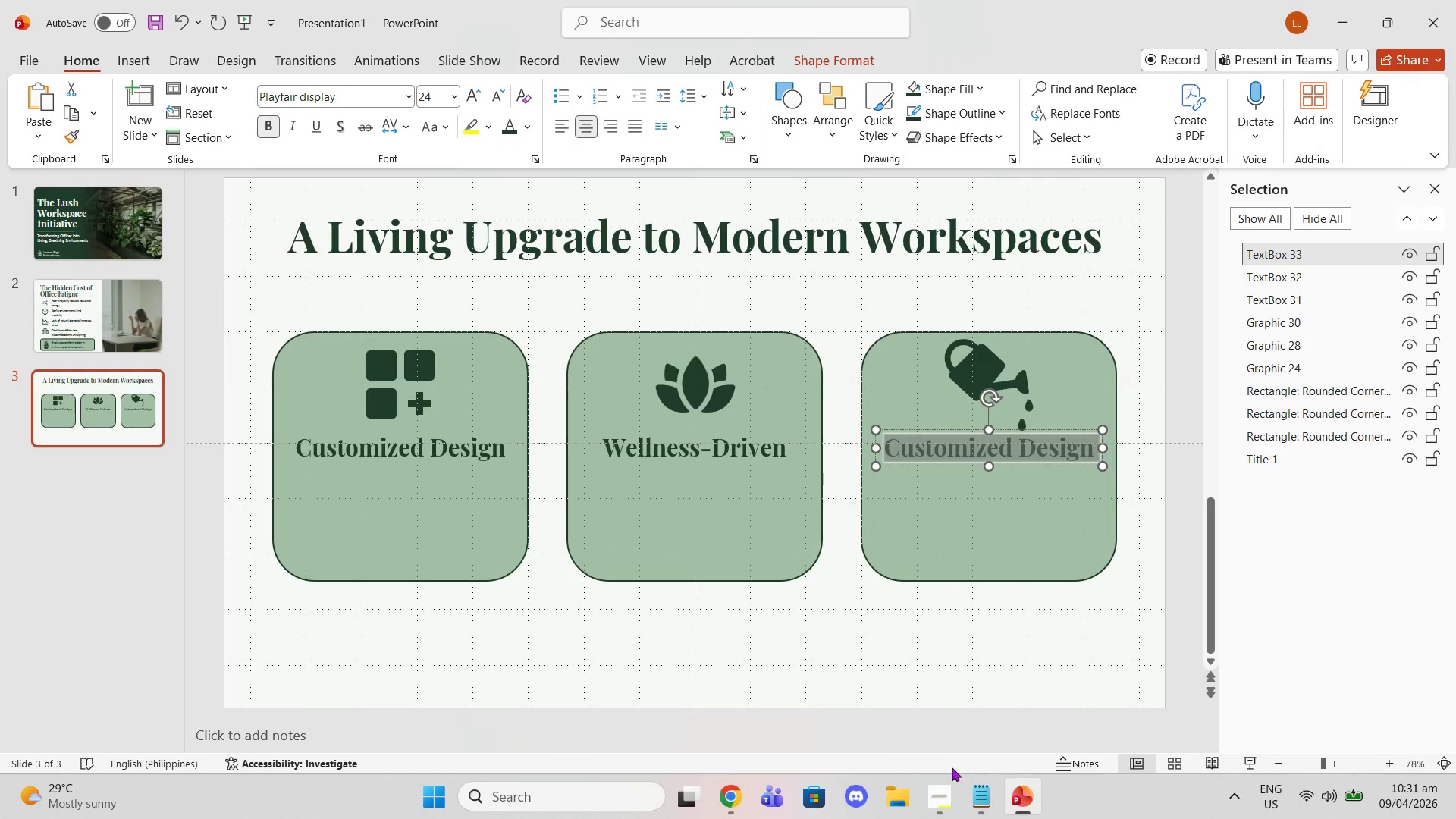 
left_click([986, 794])
 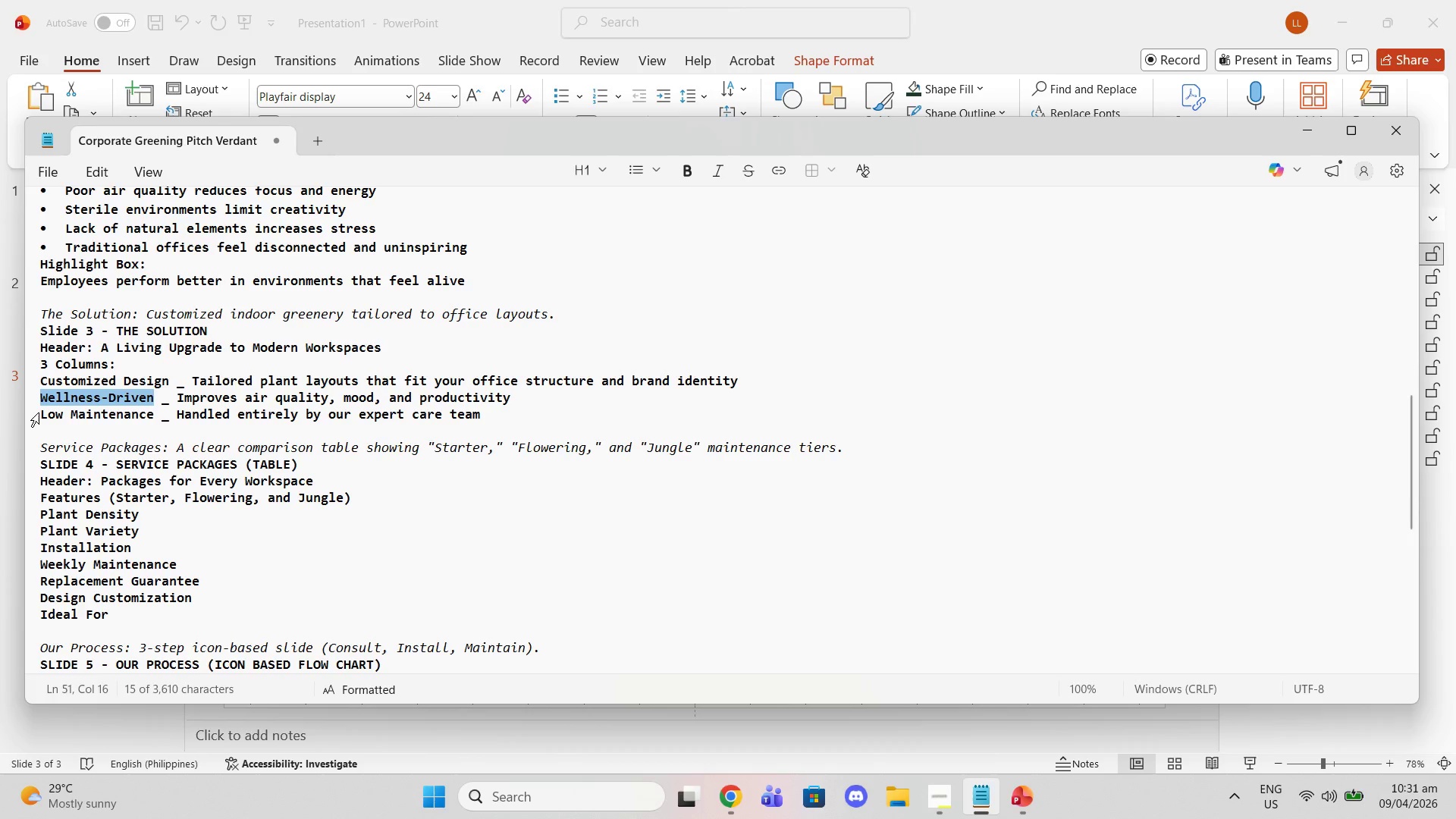 
left_click_drag(start_coordinate=[44, 413], to_coordinate=[158, 422])
 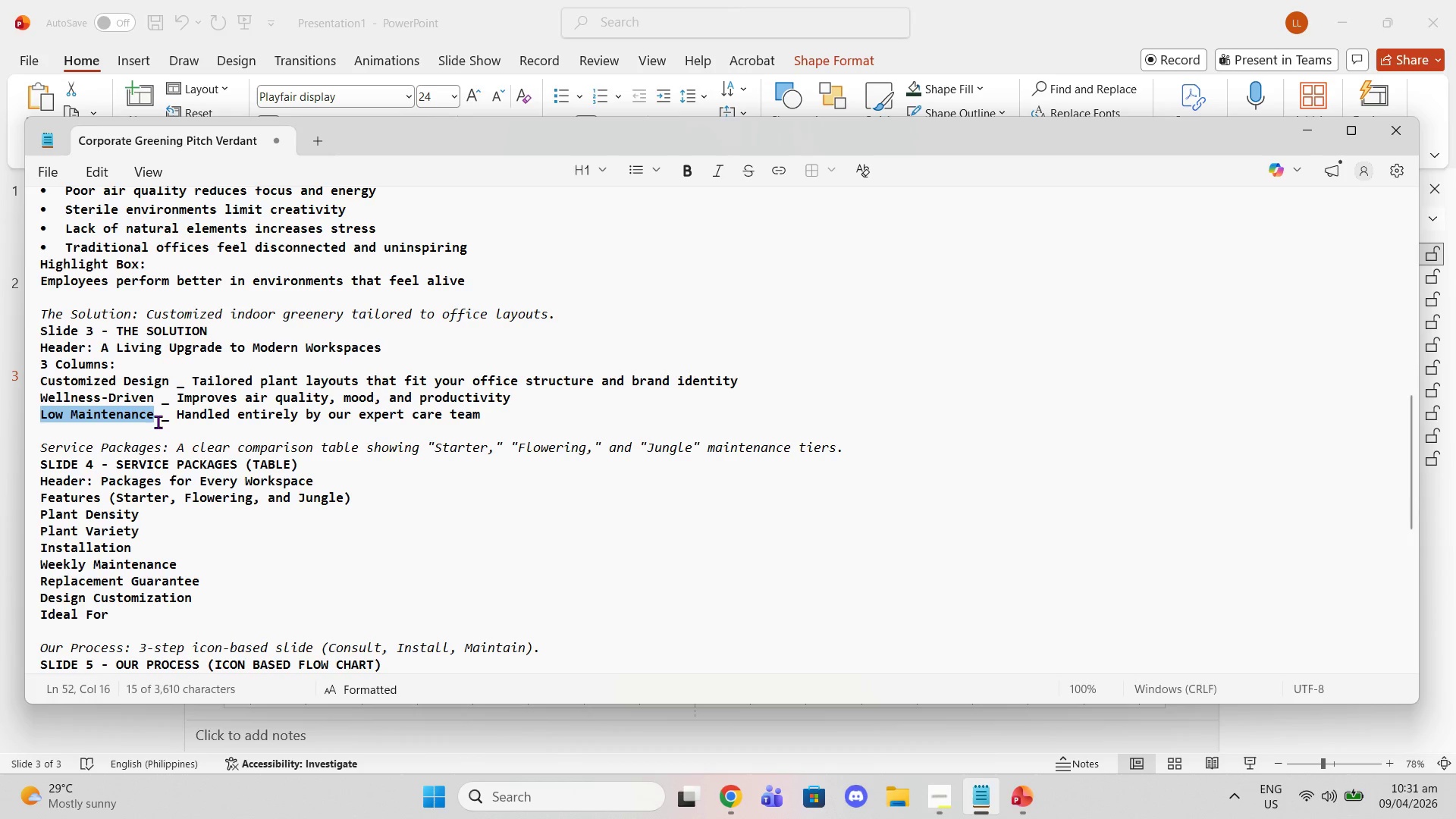 
key(Control+C)
 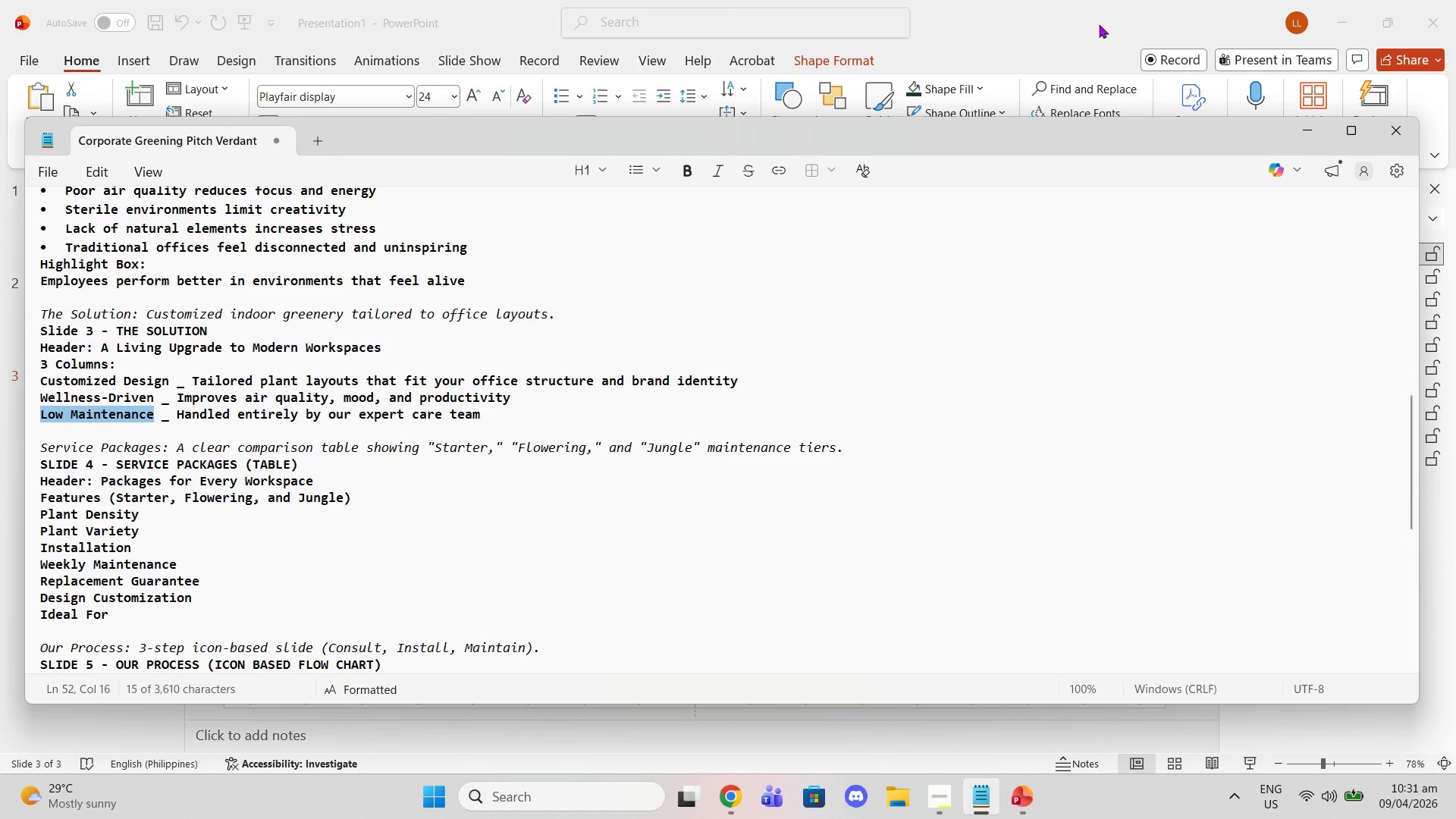 
left_click([1071, 29])
 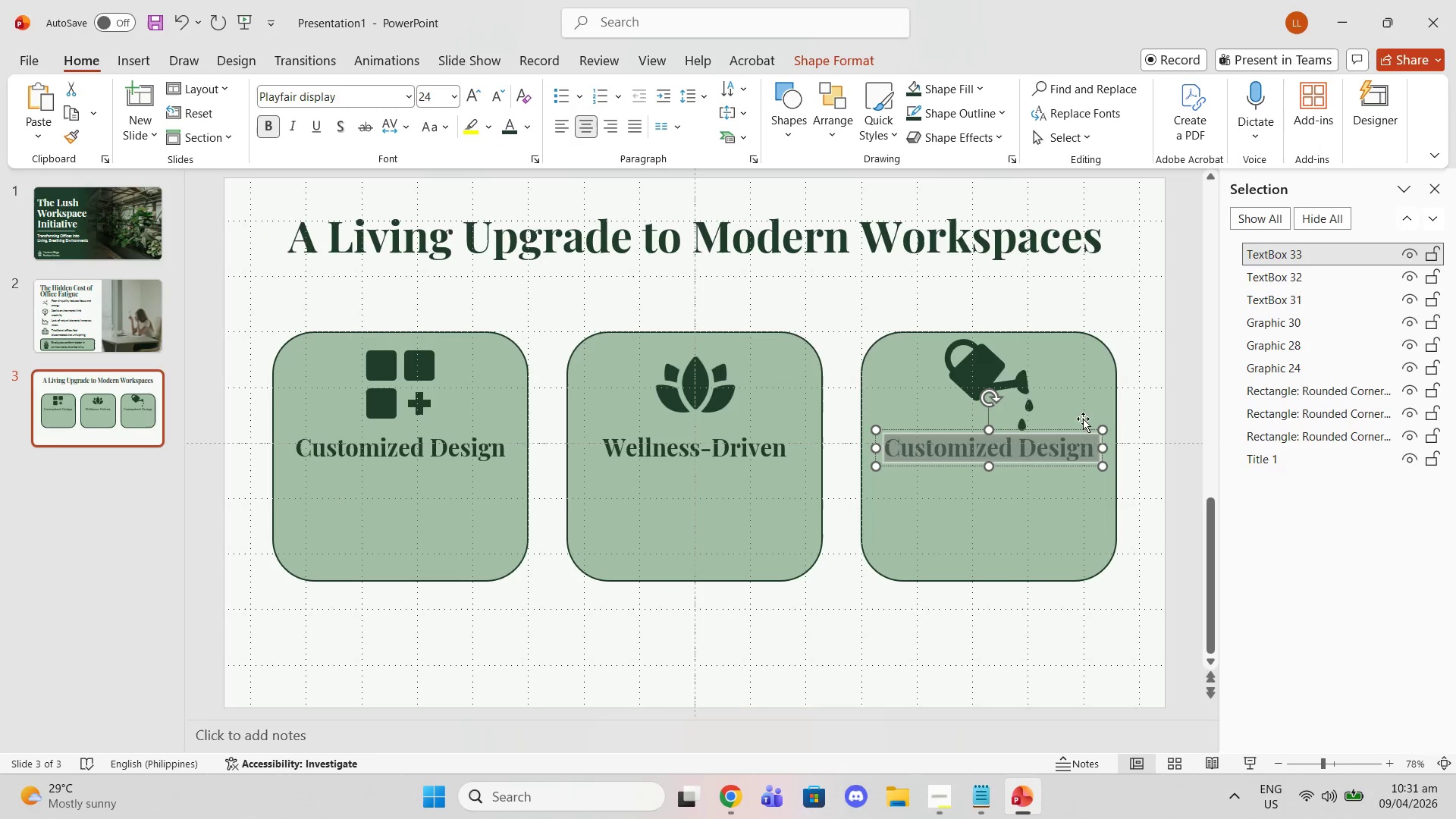 
key(Control+V)
 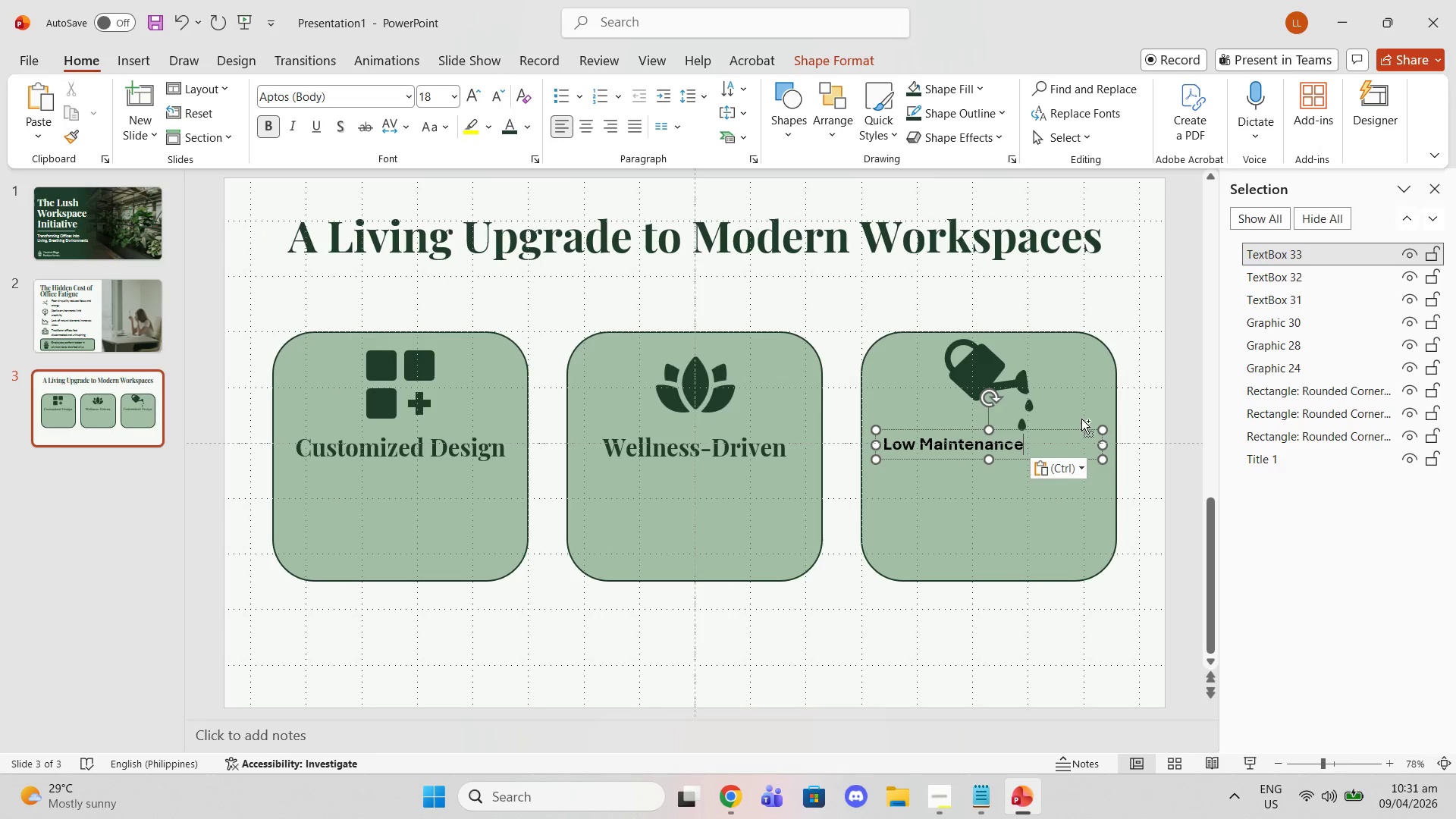 
key(Control+ControlLeft)
 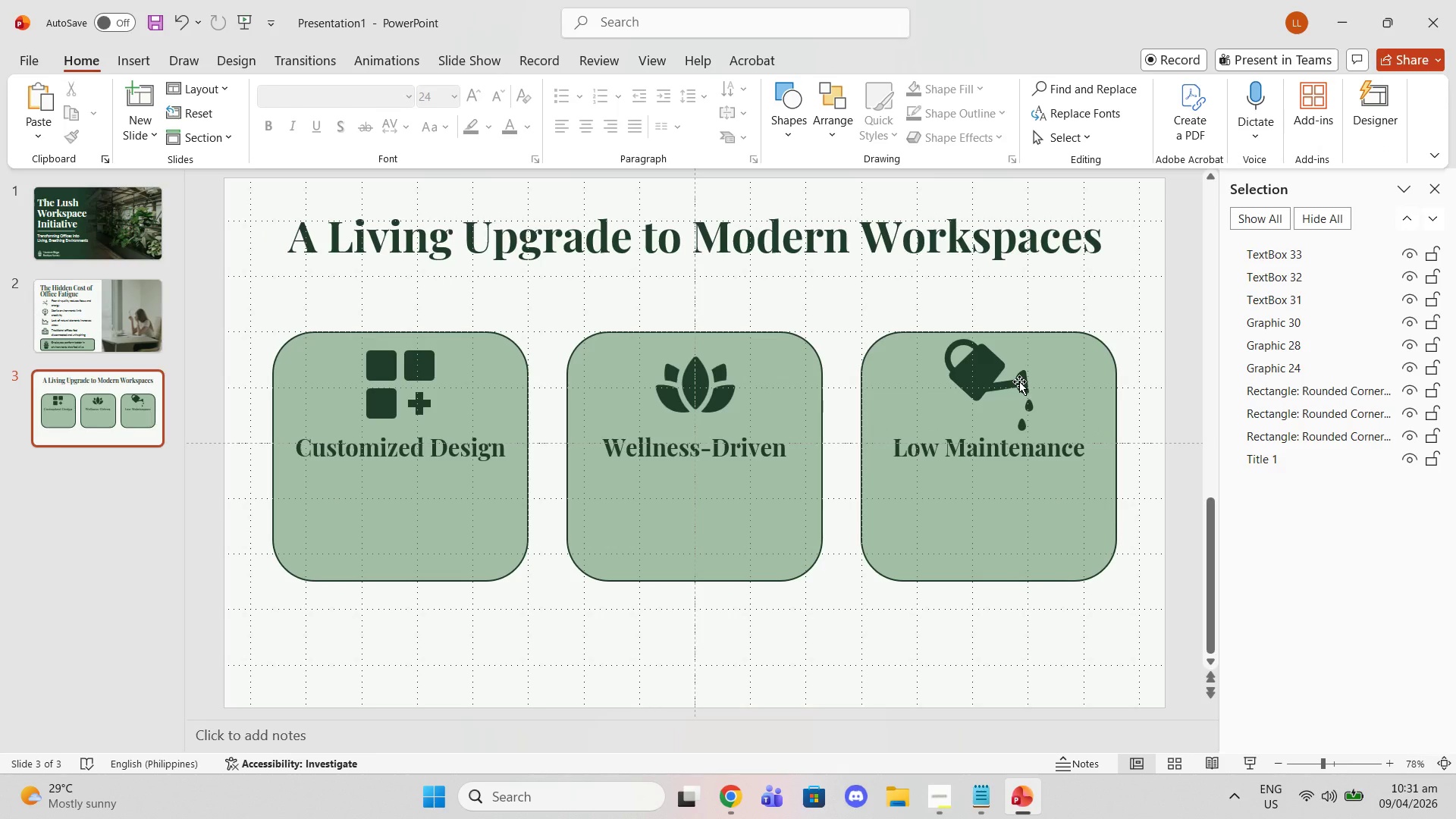 
wait(5.14)
 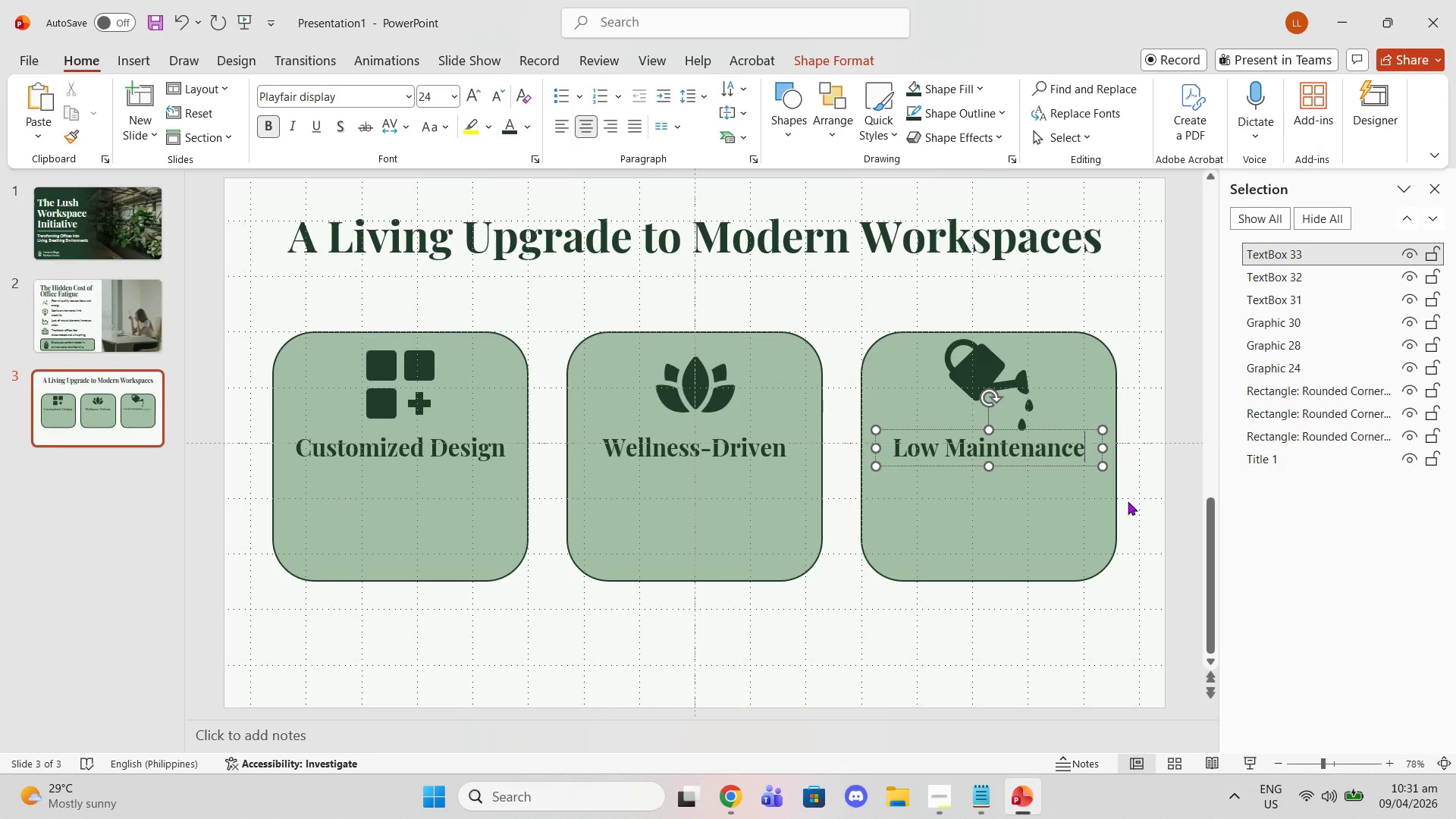 
left_click([134, 295])
 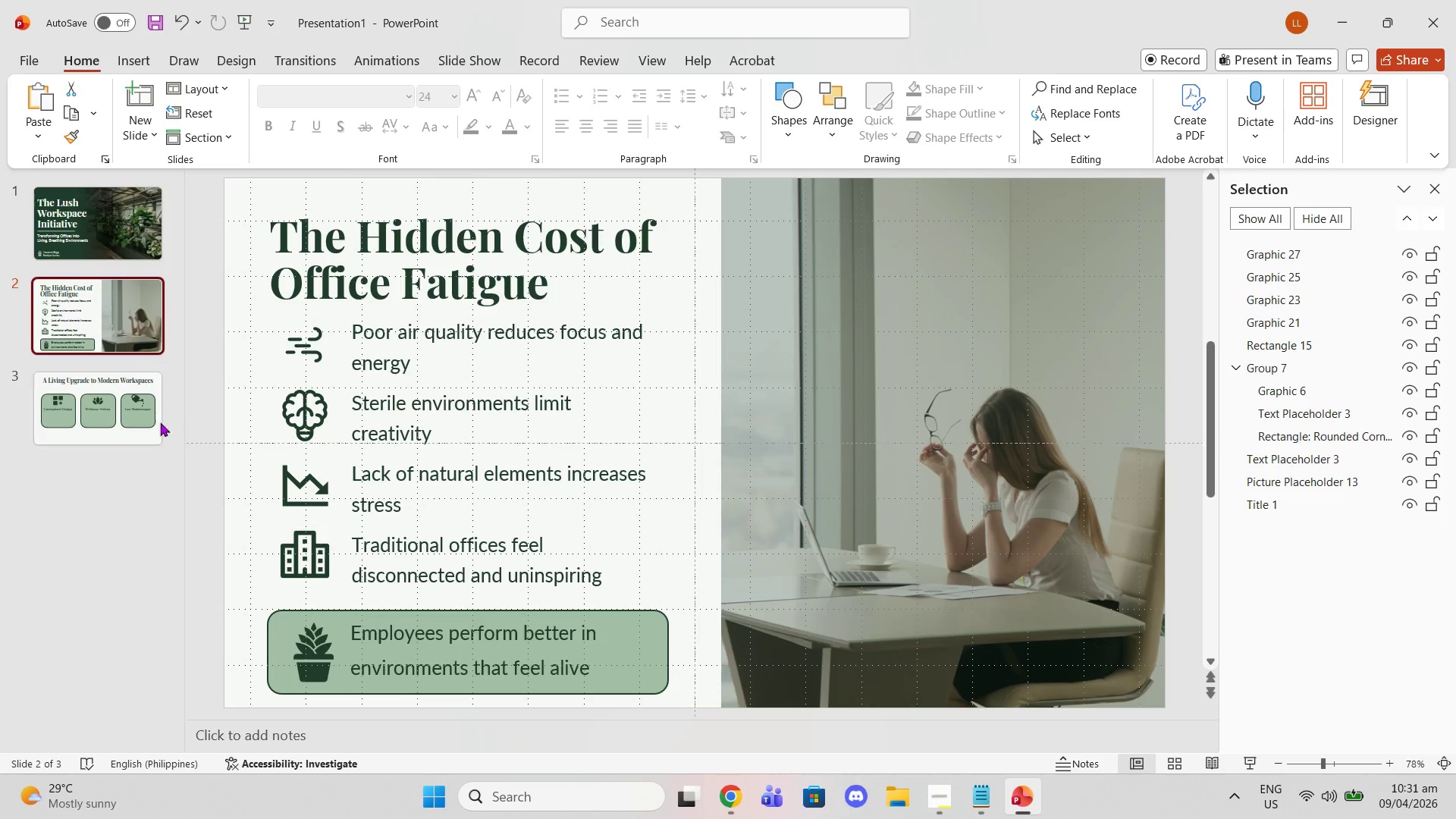 
left_click([134, 409])
 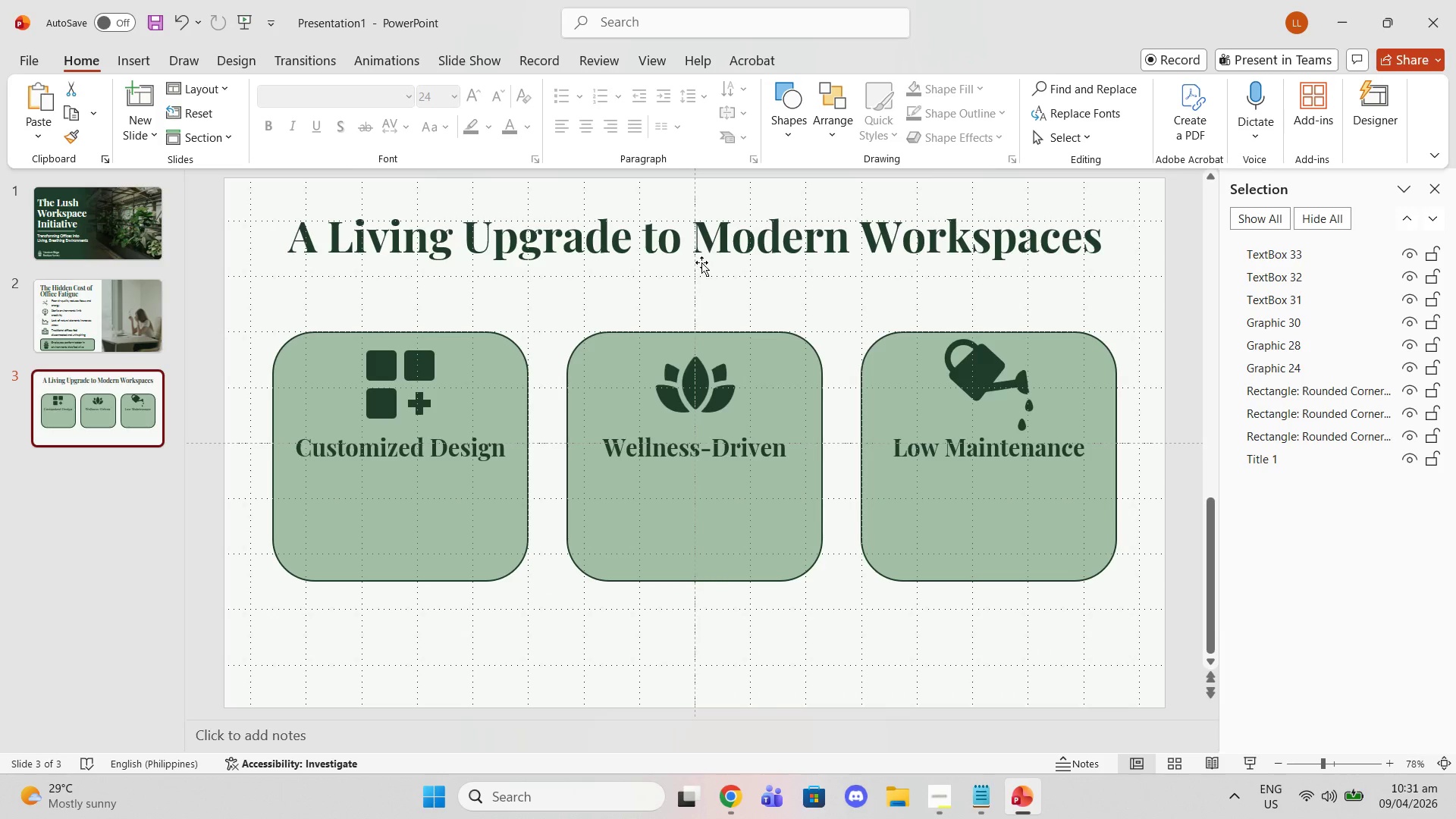 
left_click([696, 259])
 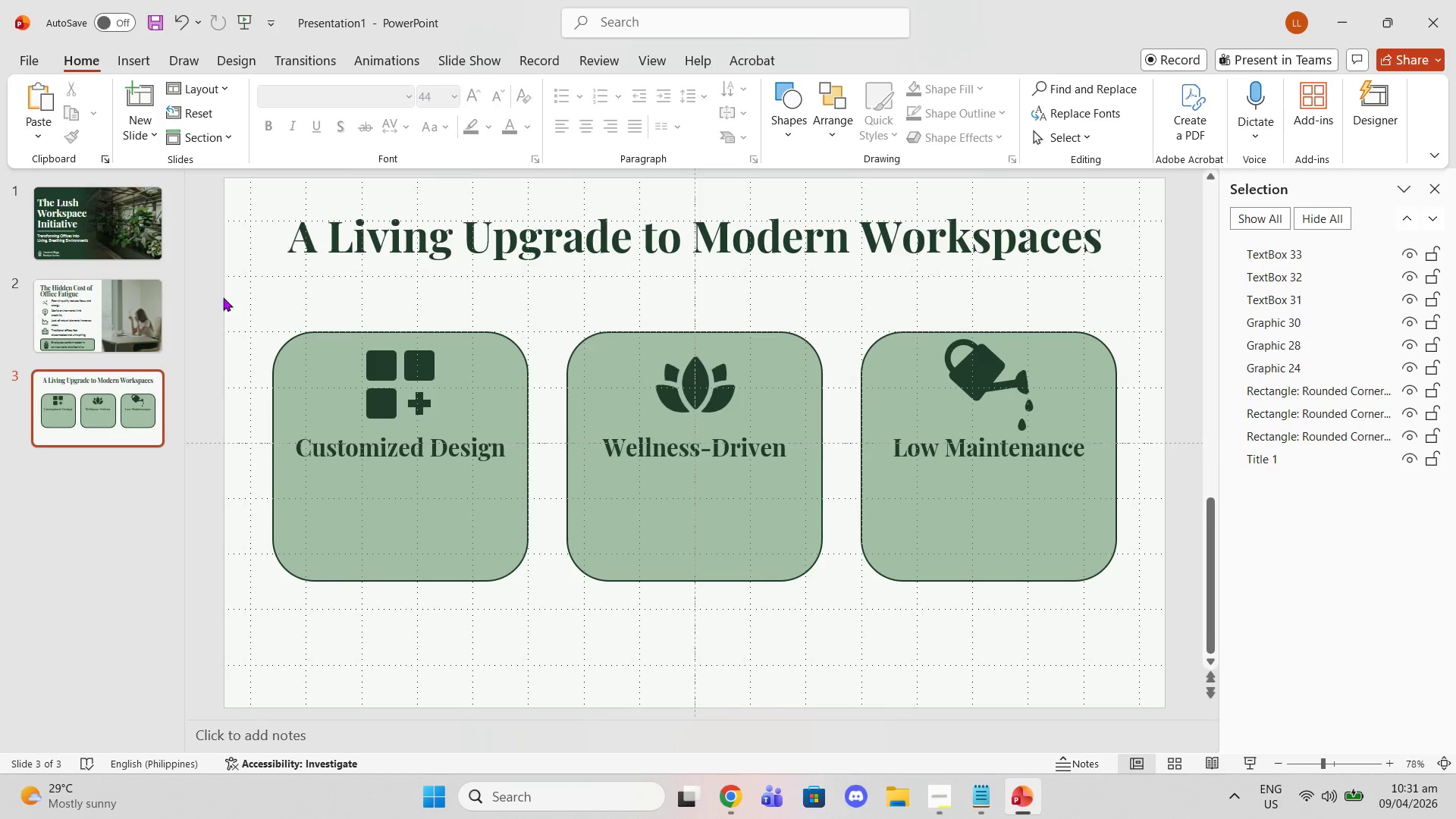 
left_click([464, 246])
 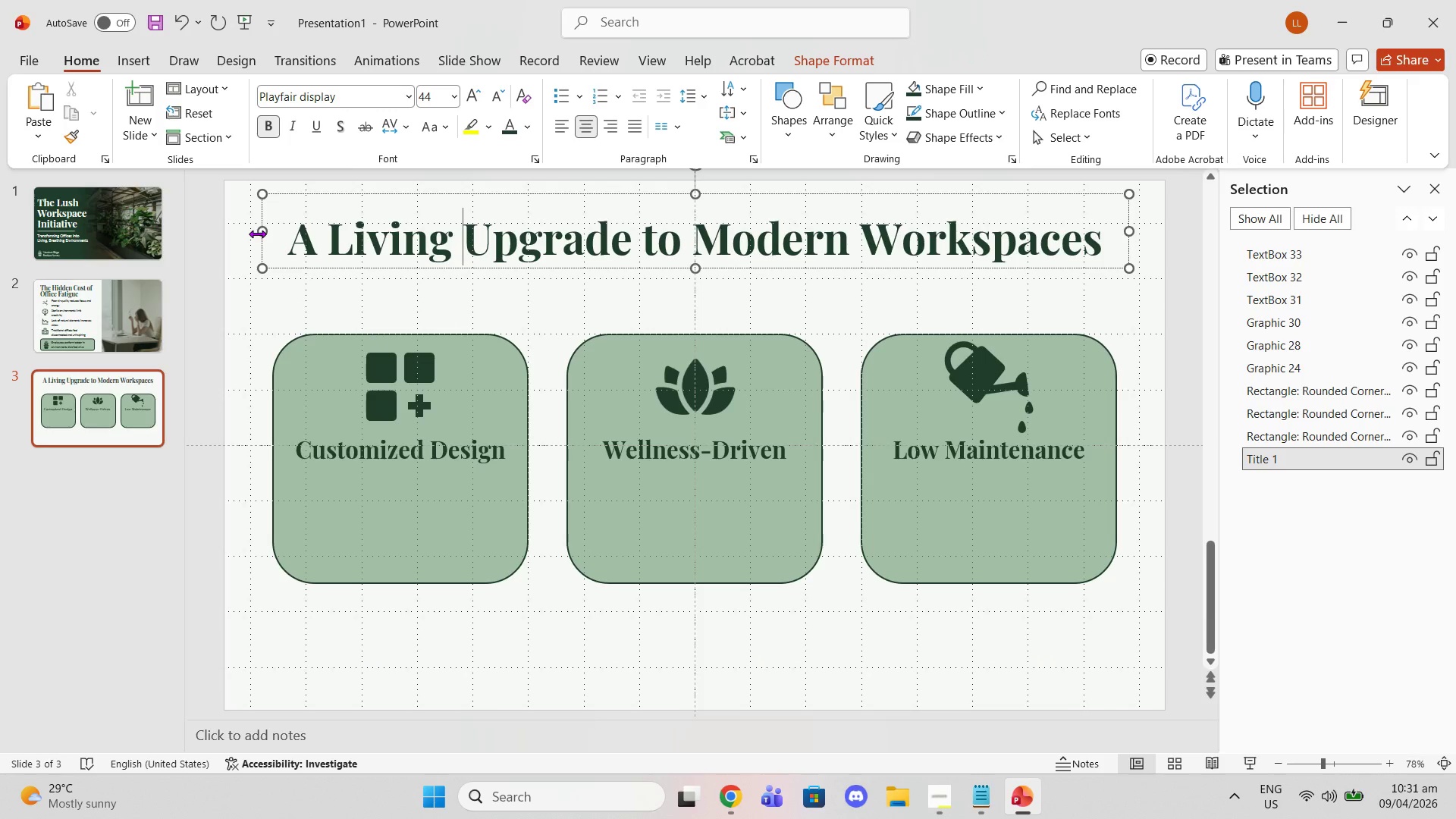 
left_click_drag(start_coordinate=[259, 233], to_coordinate=[345, 234])
 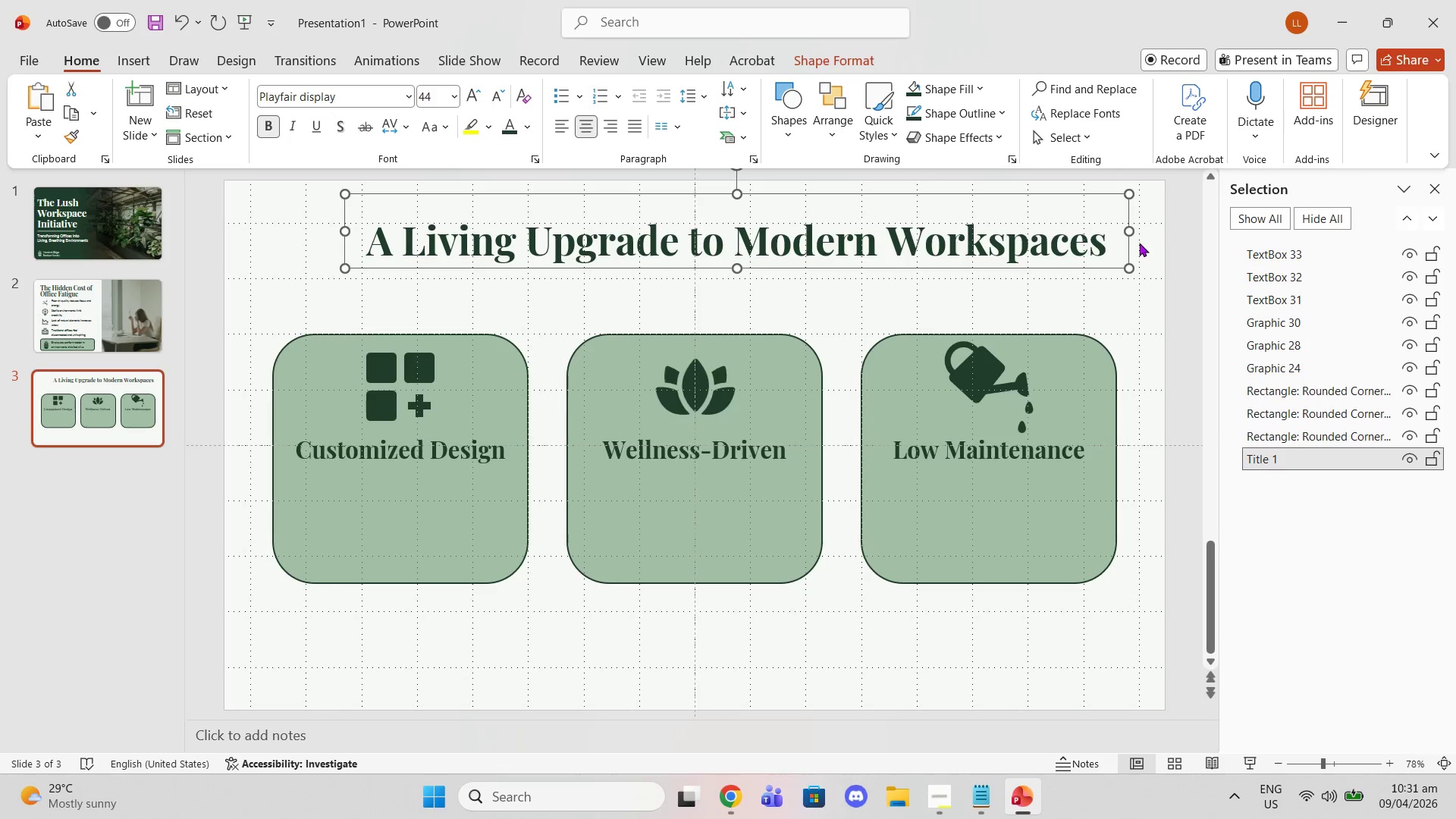 
left_click_drag(start_coordinate=[1134, 231], to_coordinate=[966, 229])
 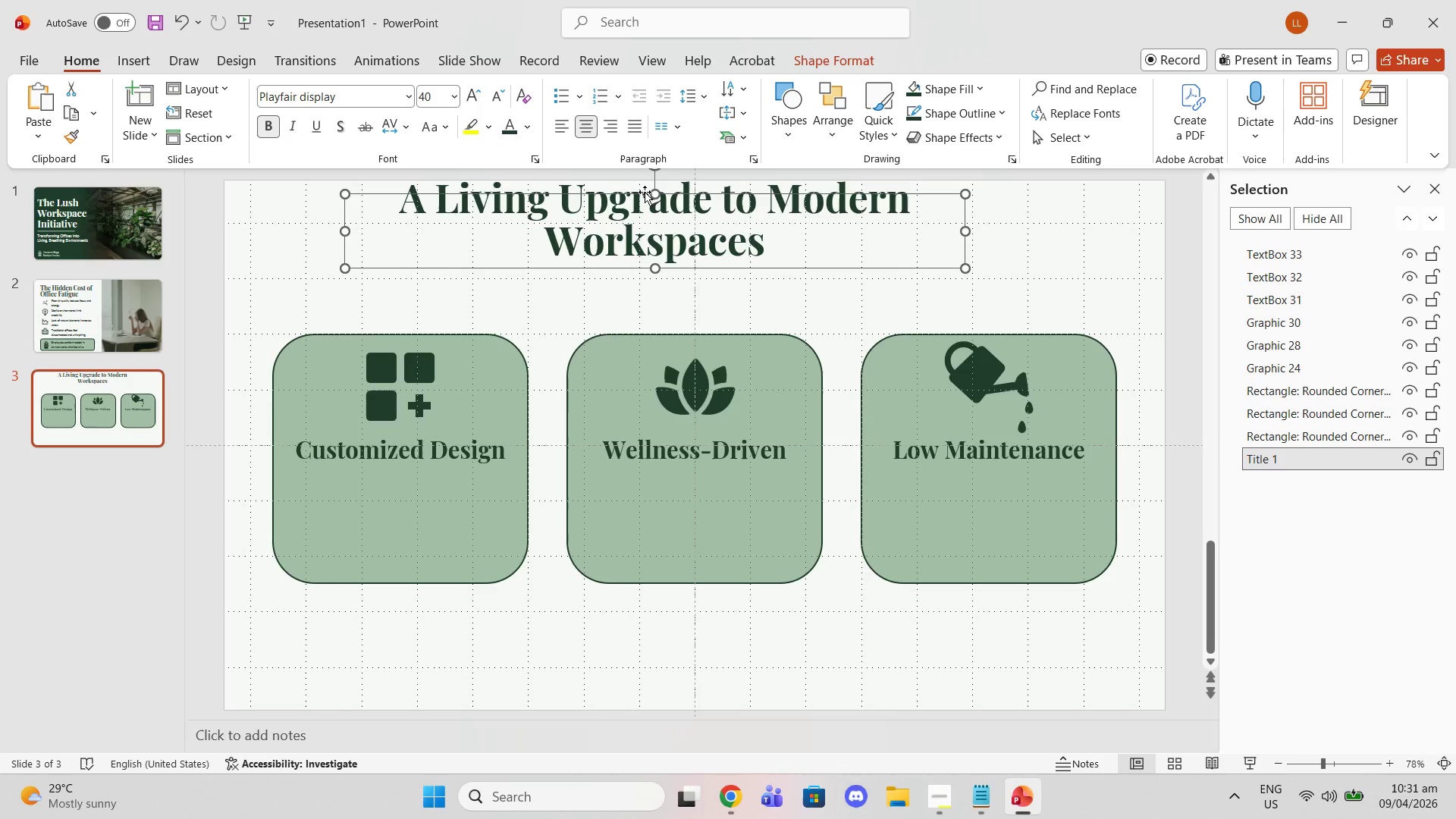 
left_click_drag(start_coordinate=[655, 196], to_coordinate=[657, 190])
 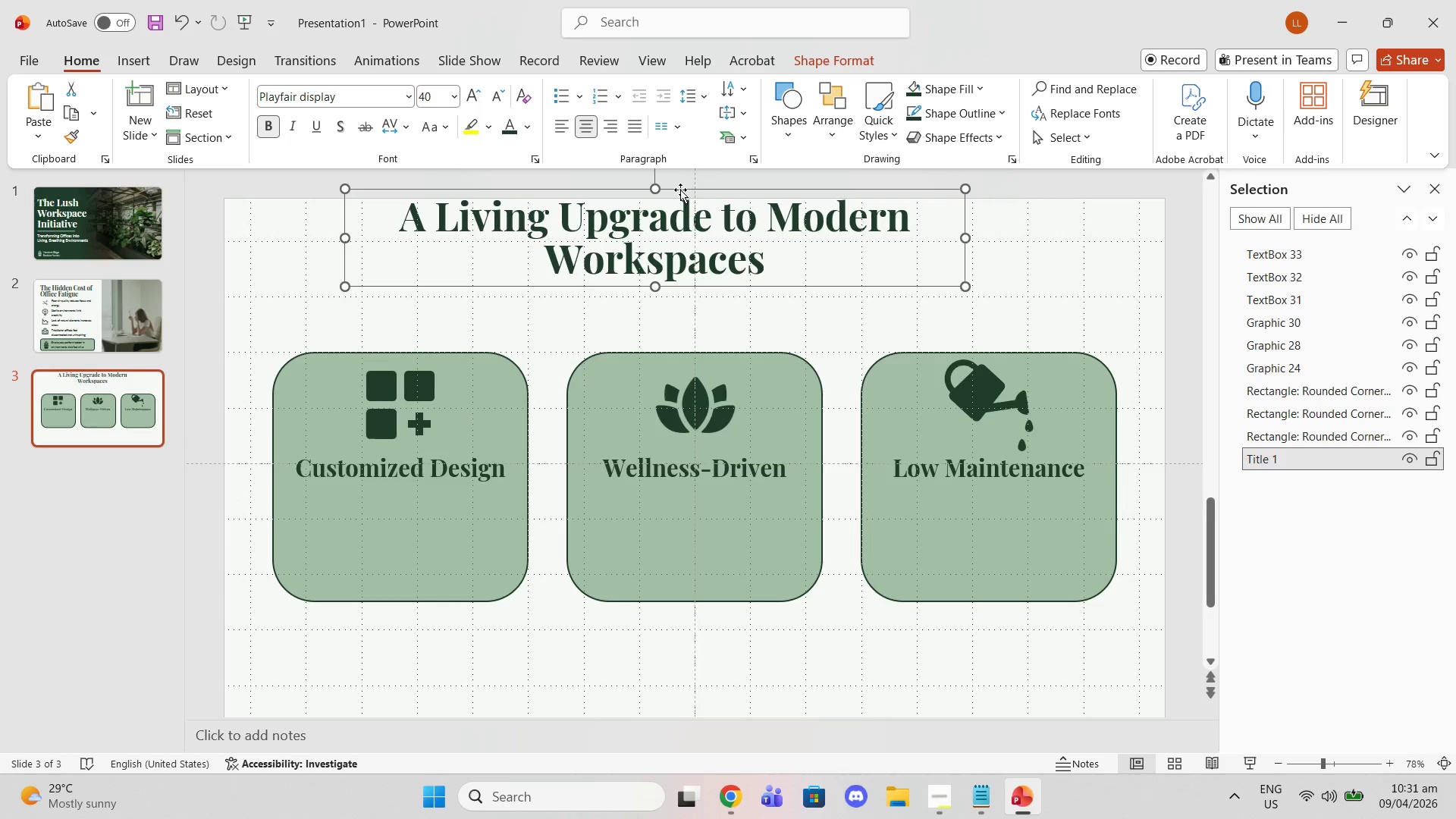 
left_click_drag(start_coordinate=[680, 190], to_coordinate=[717, 229])
 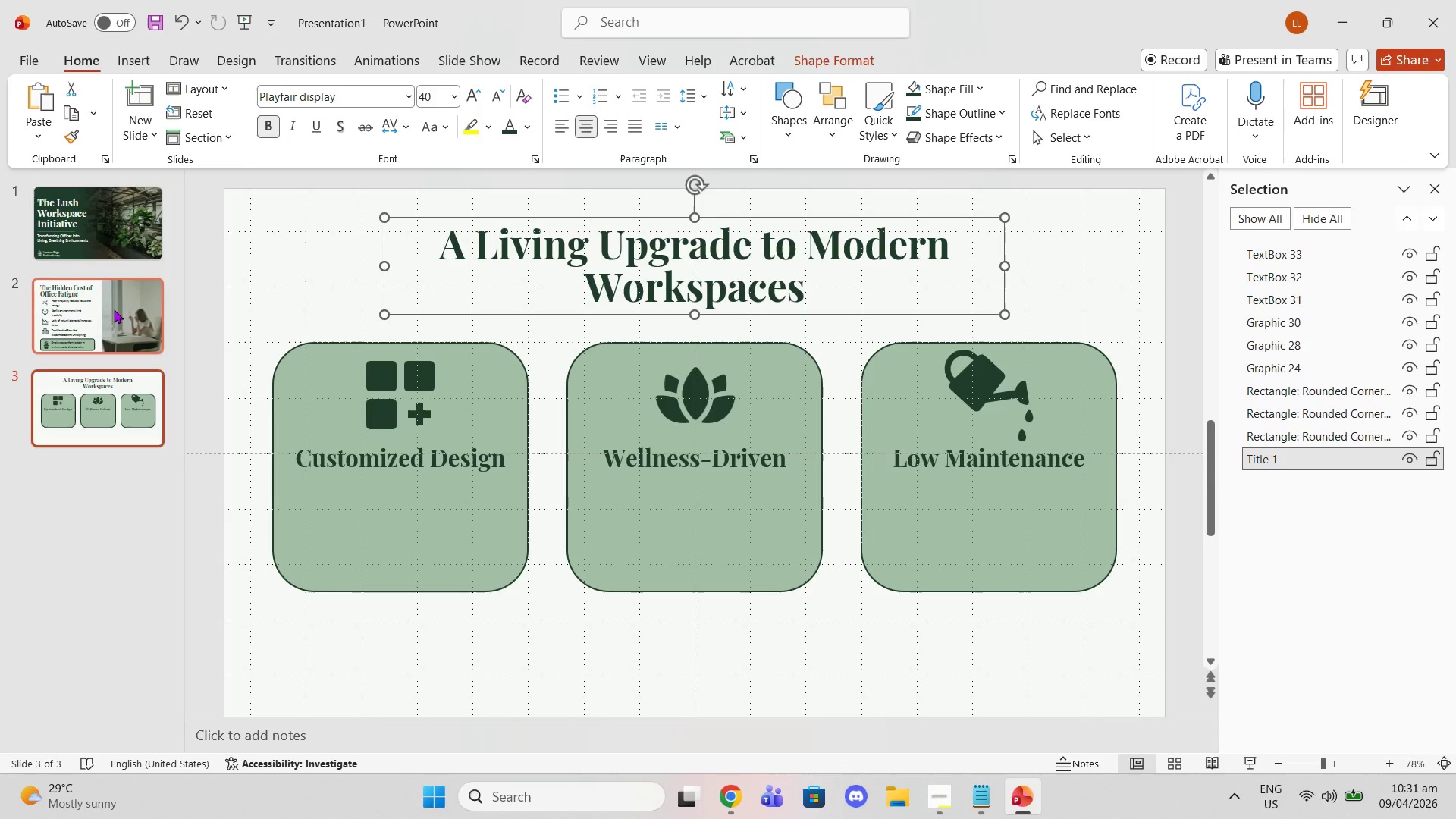 
left_click([114, 309])
 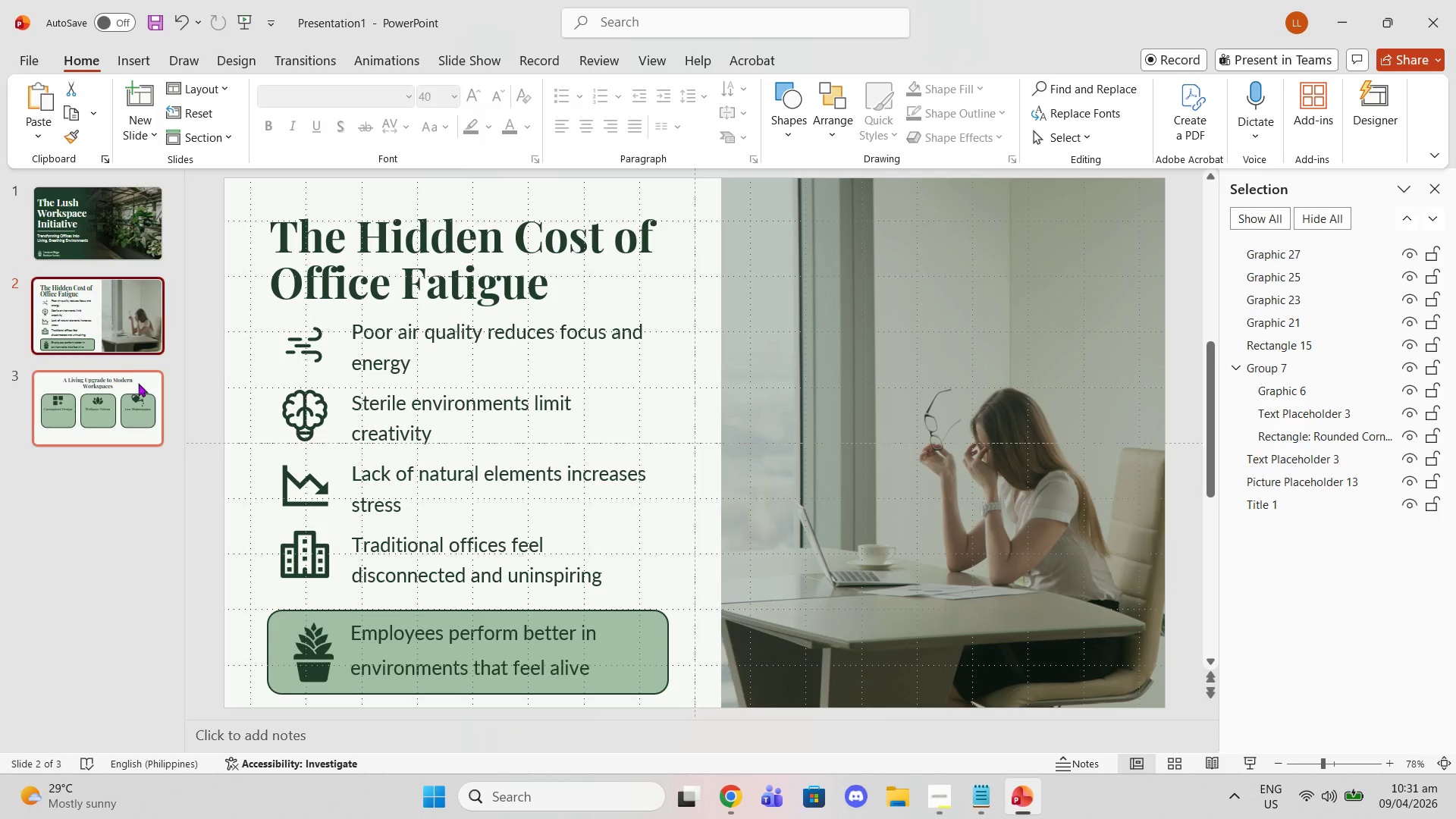 
left_click([139, 385])
 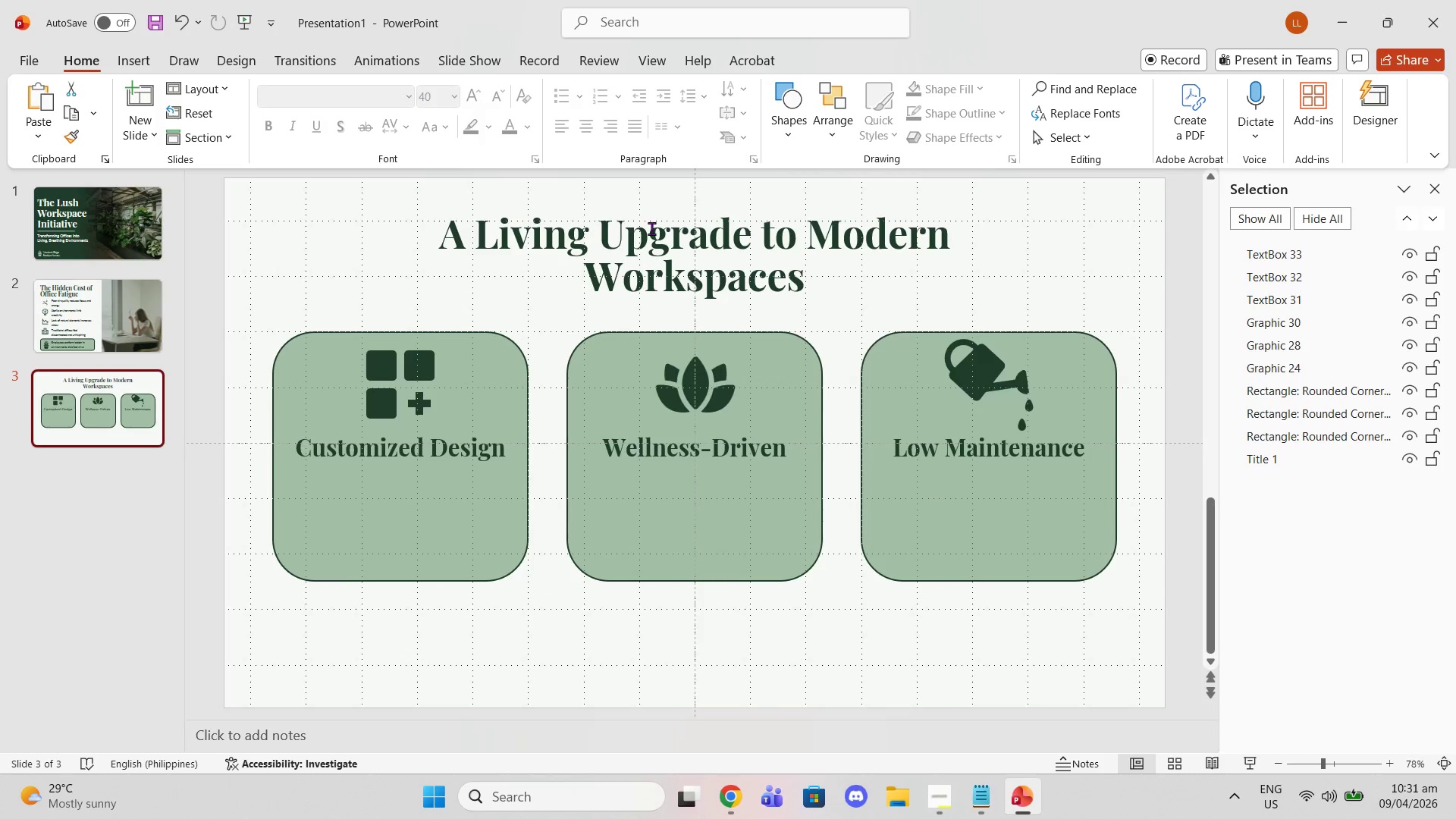 
left_click([653, 230])
 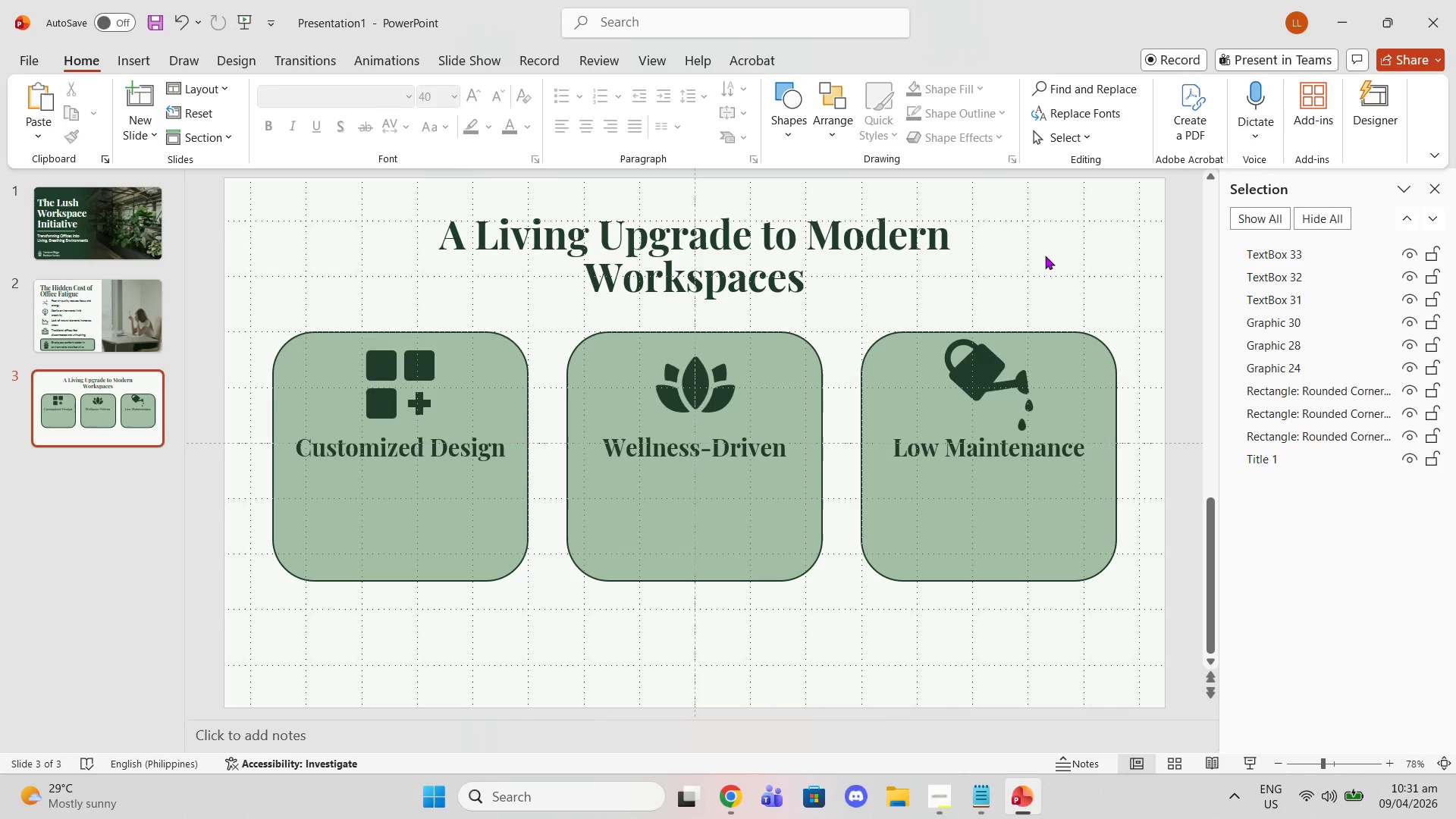 
wait(9.28)
 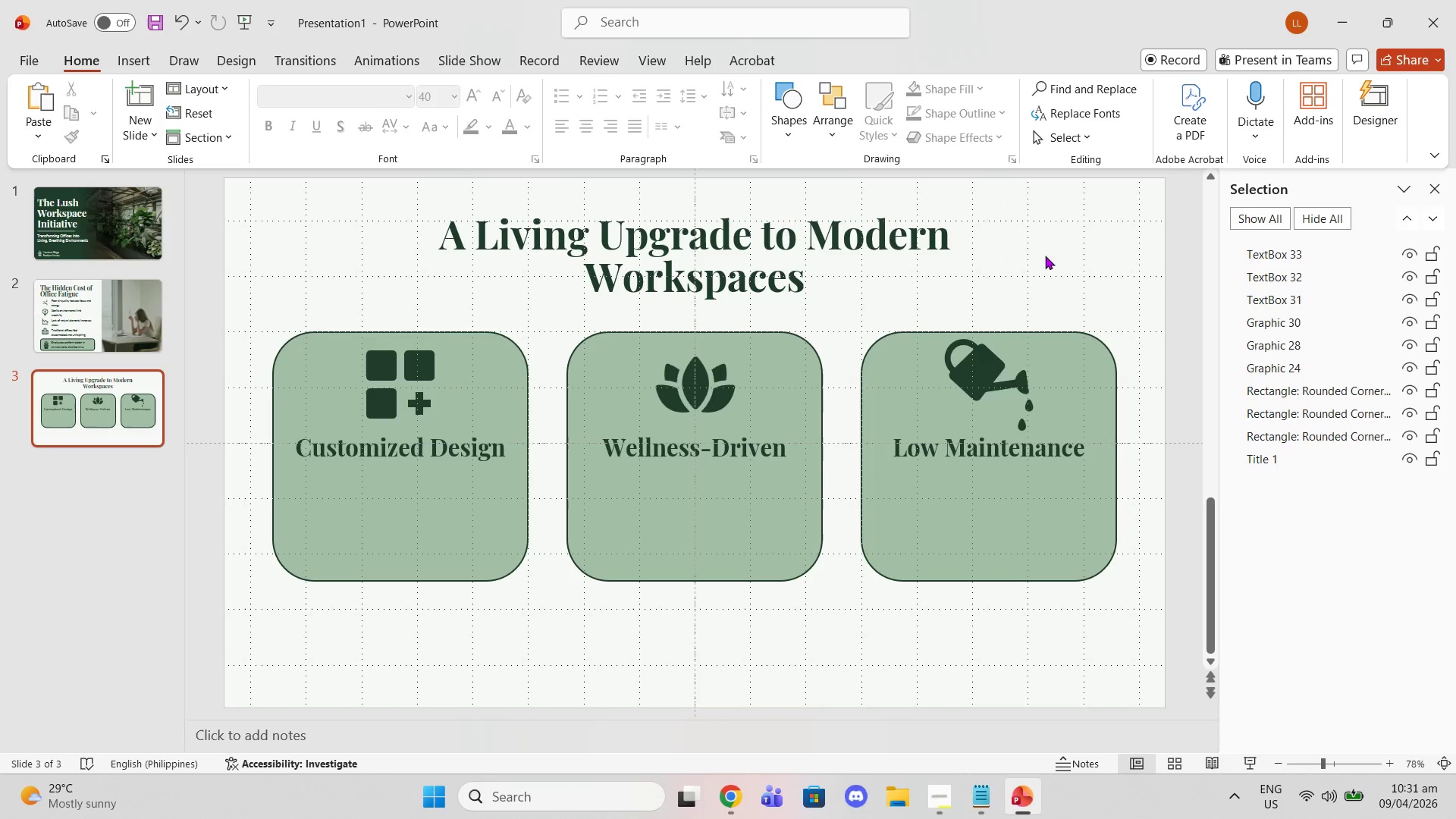 
left_click([482, 477])
 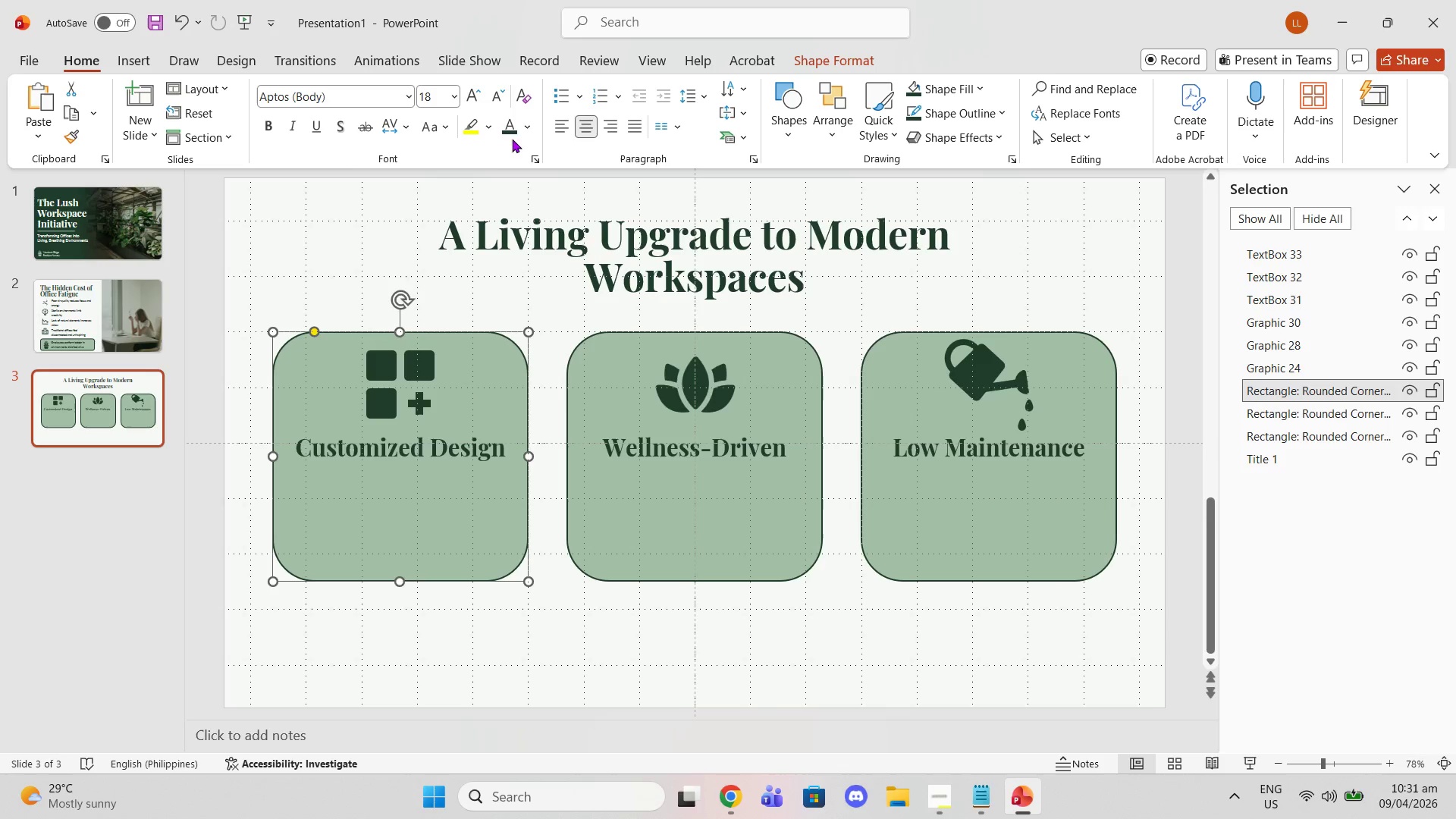 
left_click([521, 133])
 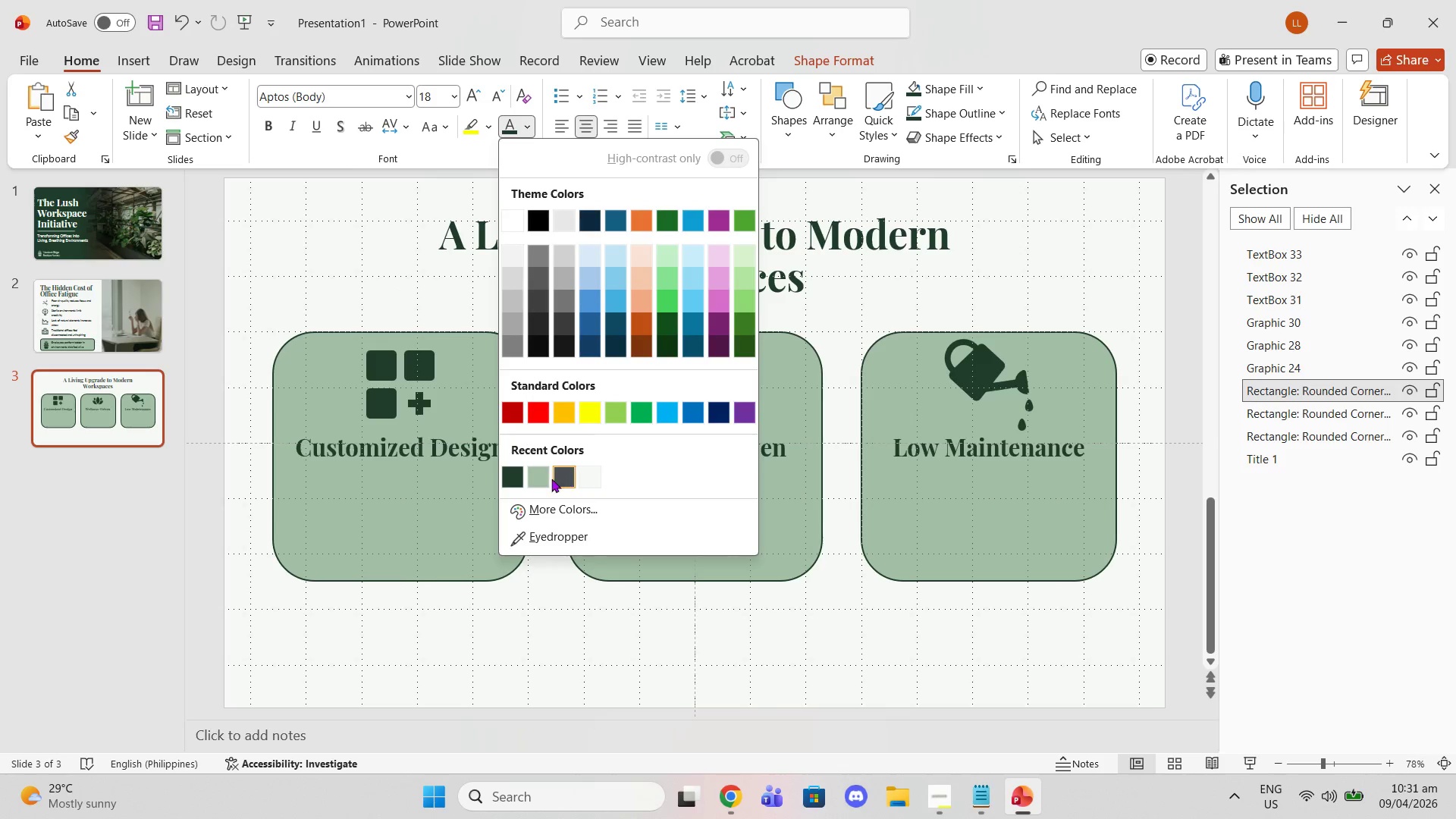 
left_click([544, 479])
 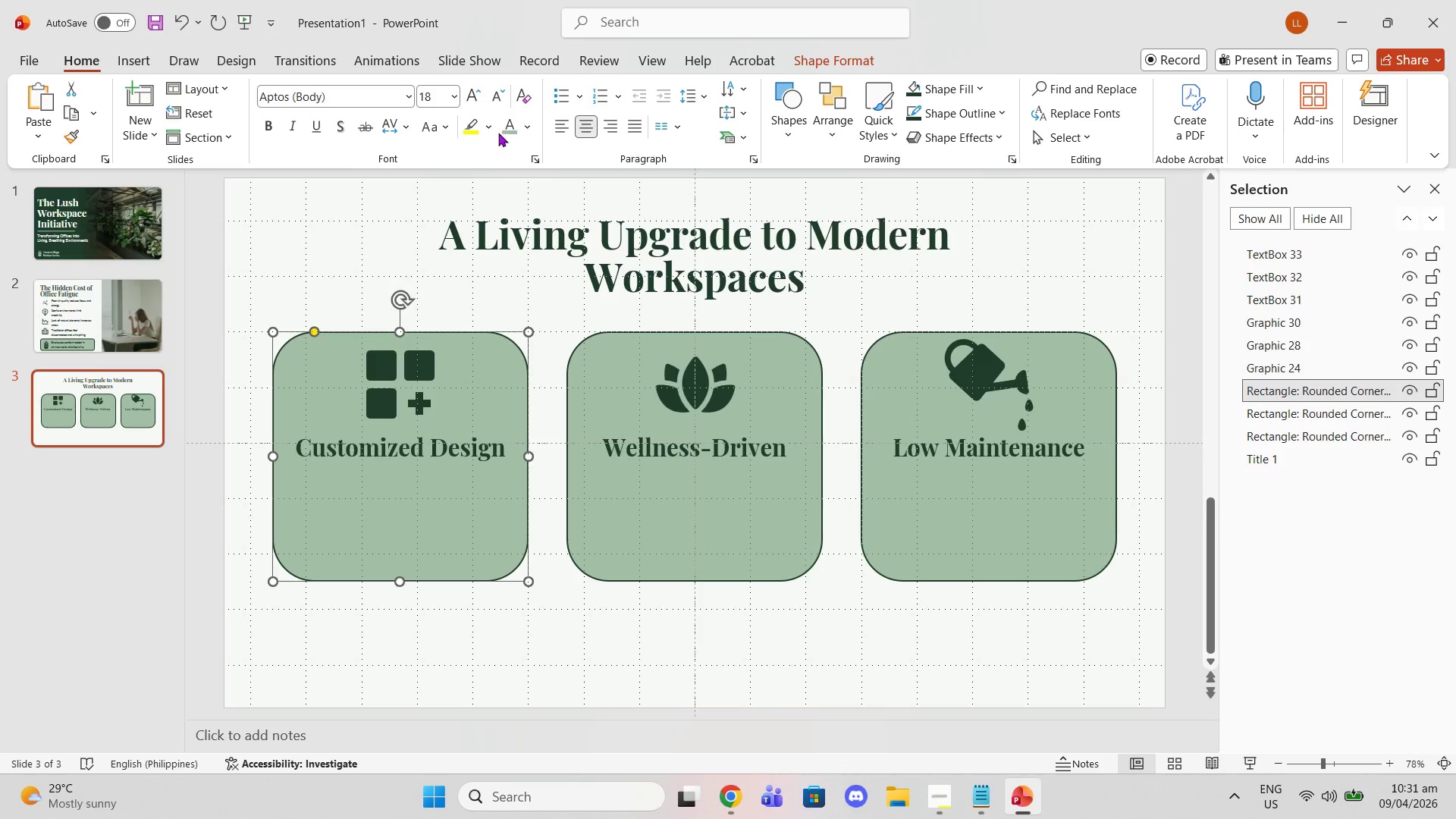 
left_click([513, 129])
 